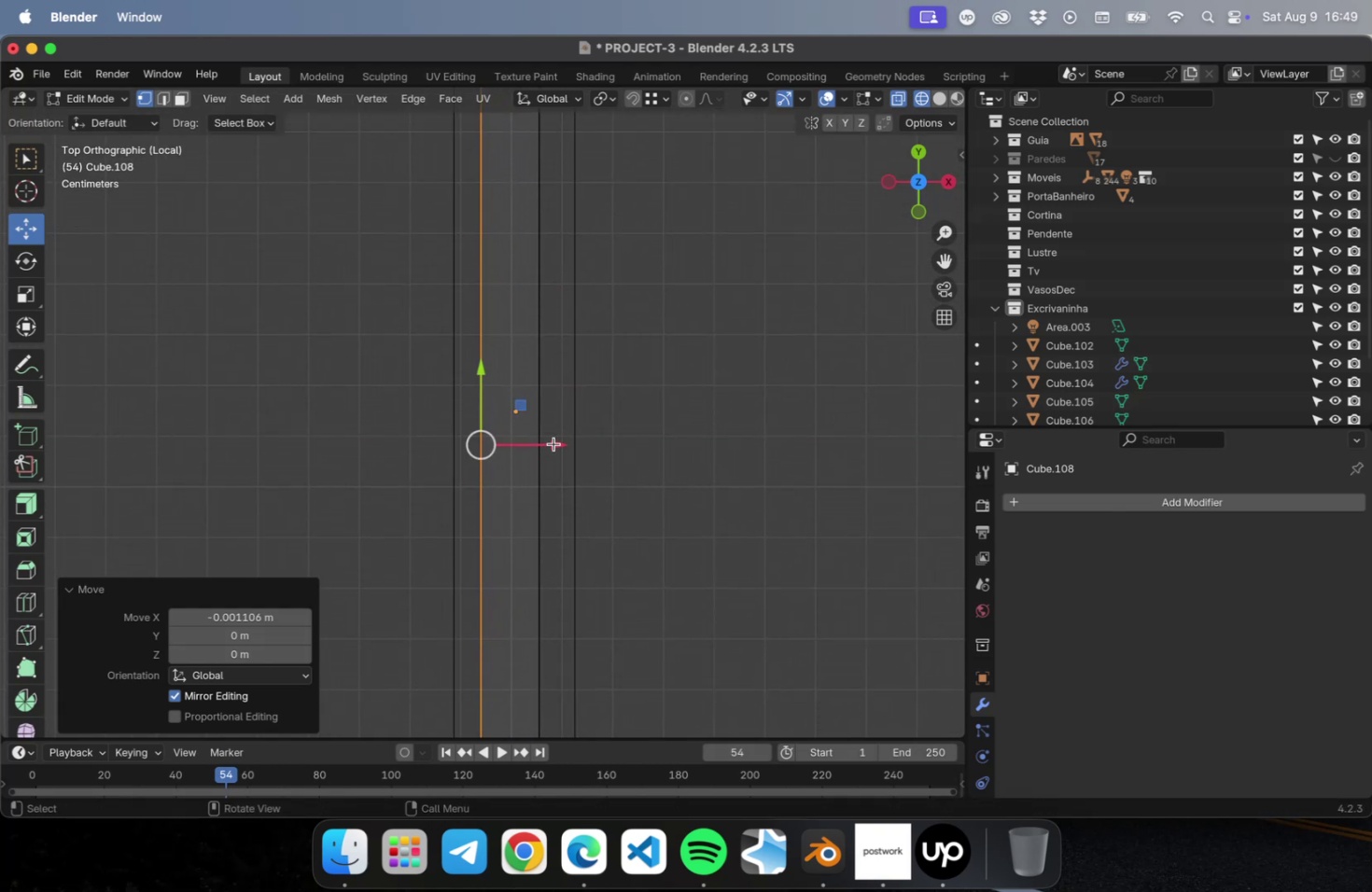 
scroll: coordinate [554, 443], scroll_direction: down, amount: 38.0
 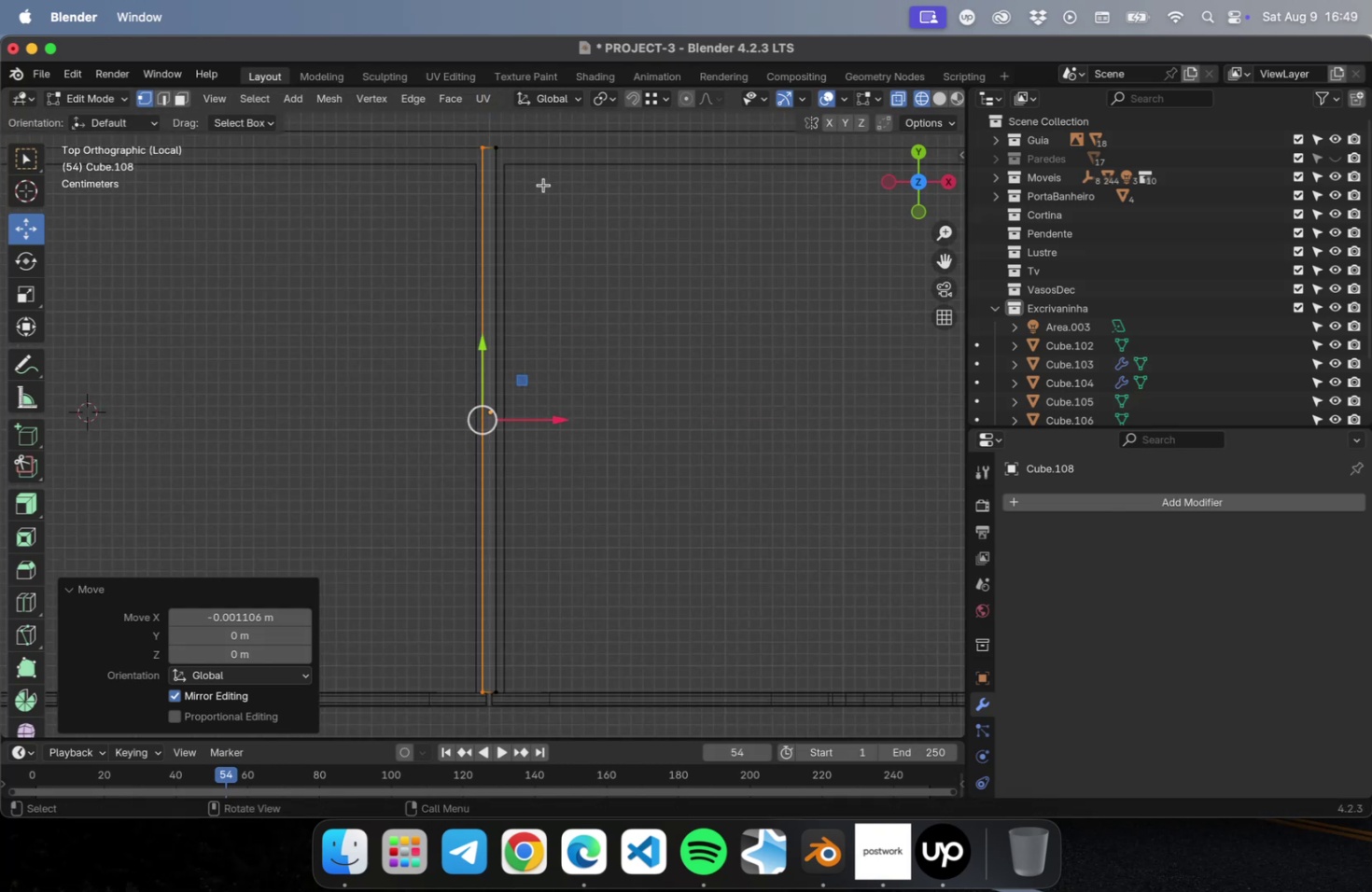 
left_click_drag(start_coordinate=[528, 142], to_coordinate=[491, 723])
 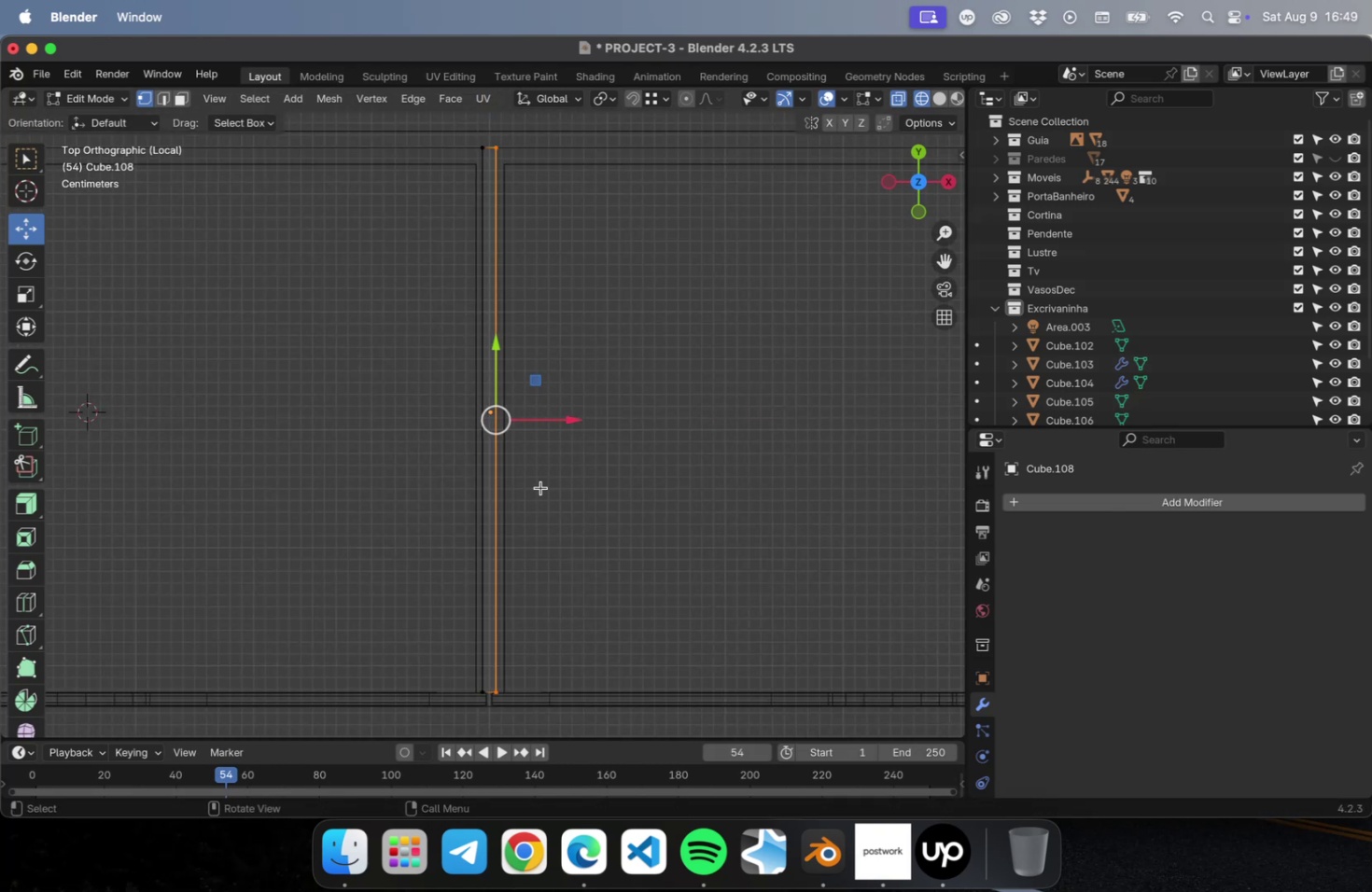 
scroll: coordinate [537, 439], scroll_direction: up, amount: 23.0
 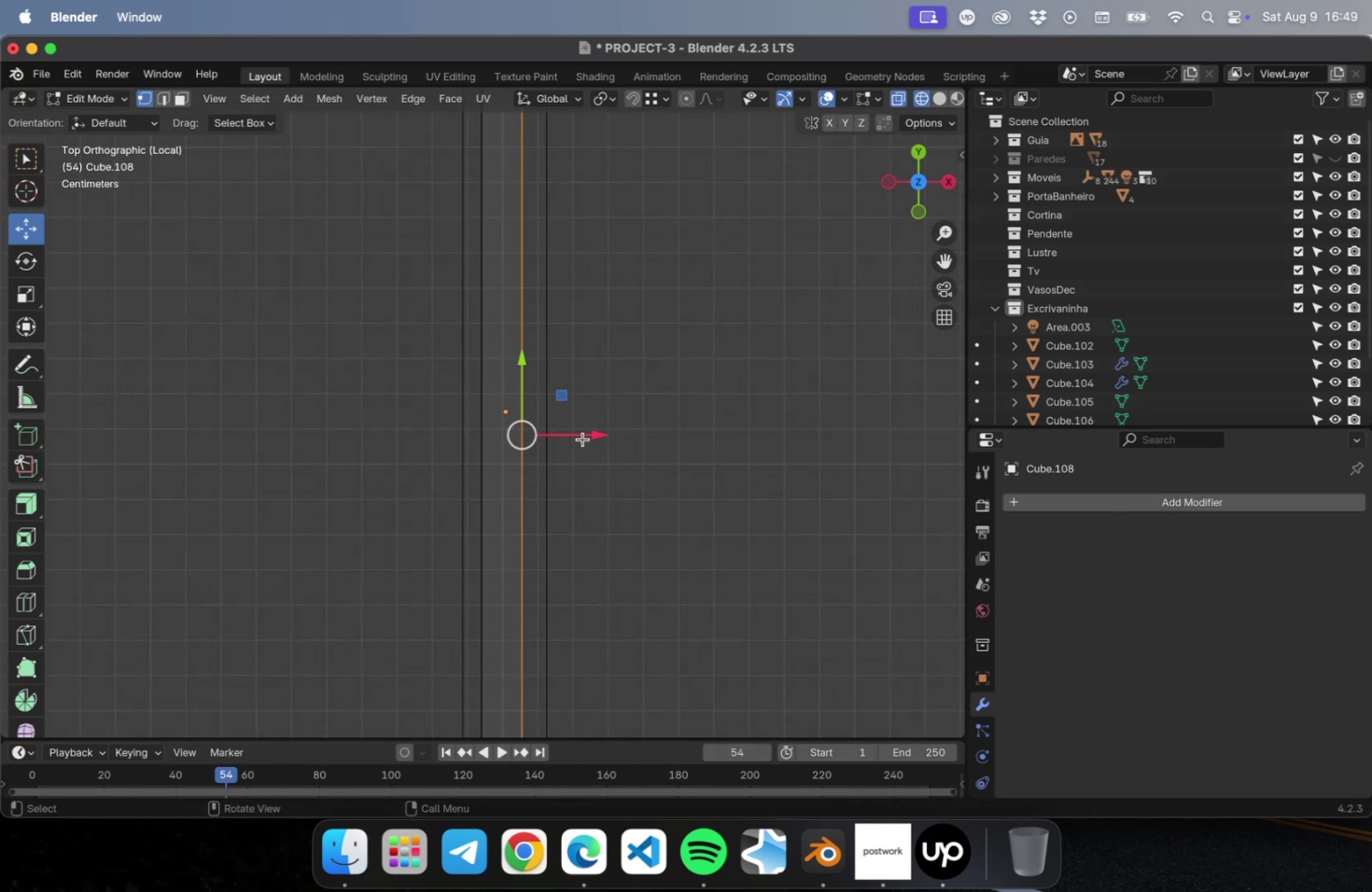 
left_click_drag(start_coordinate=[580, 439], to_coordinate=[588, 437])
 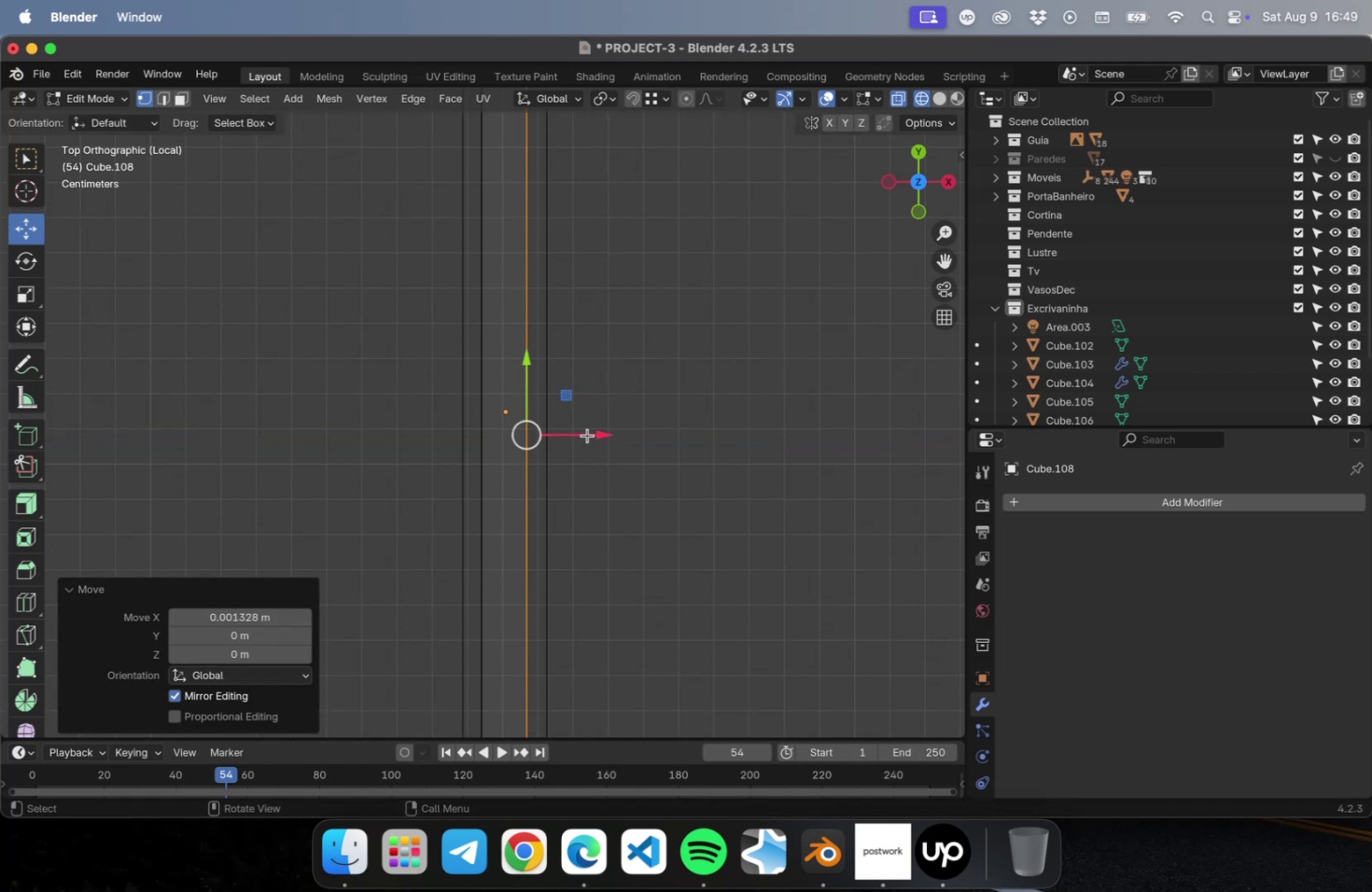 
scroll: coordinate [587, 436], scroll_direction: down, amount: 37.0
 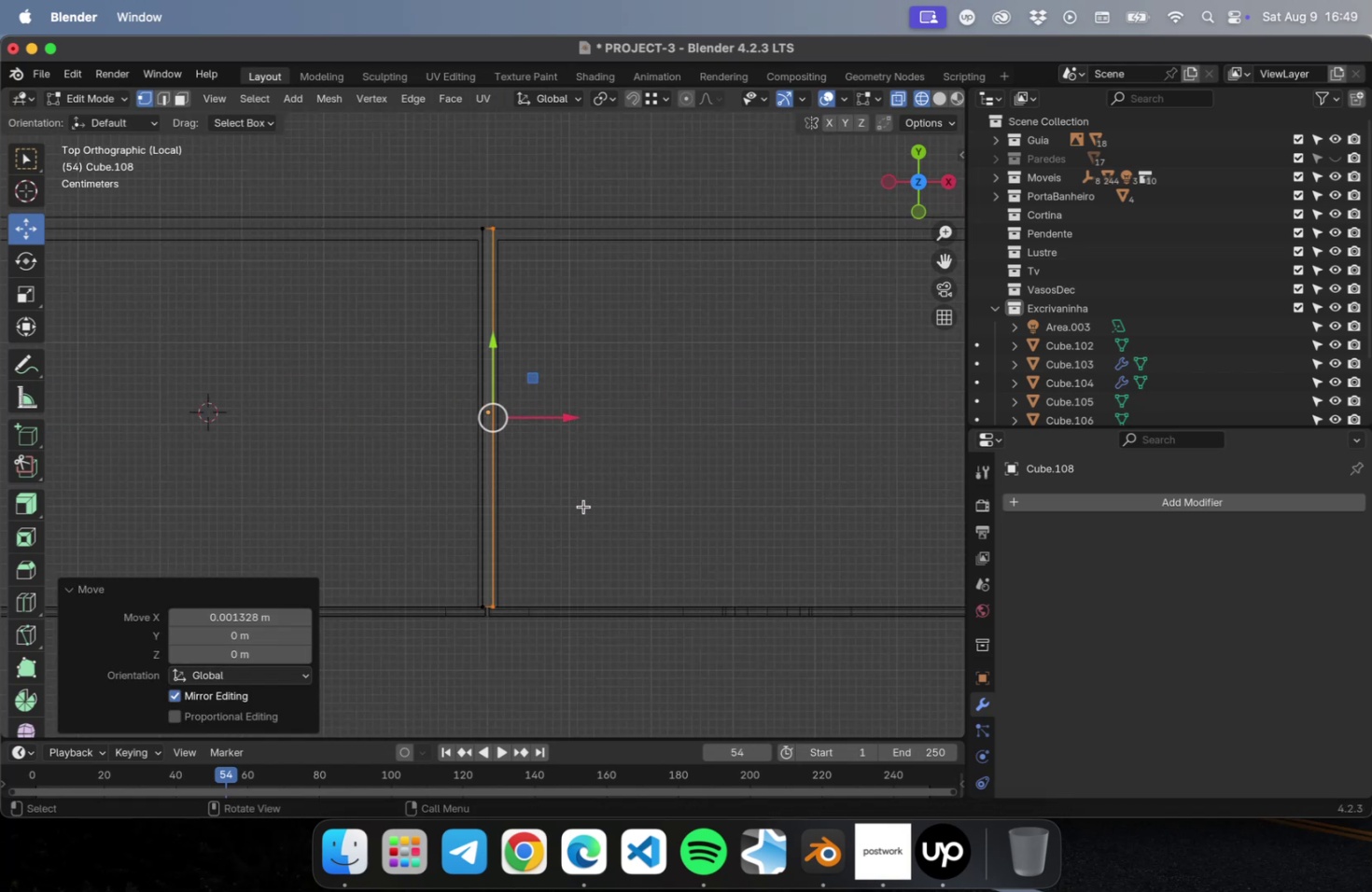 
hold_key(key=ShiftLeft, duration=0.48)
 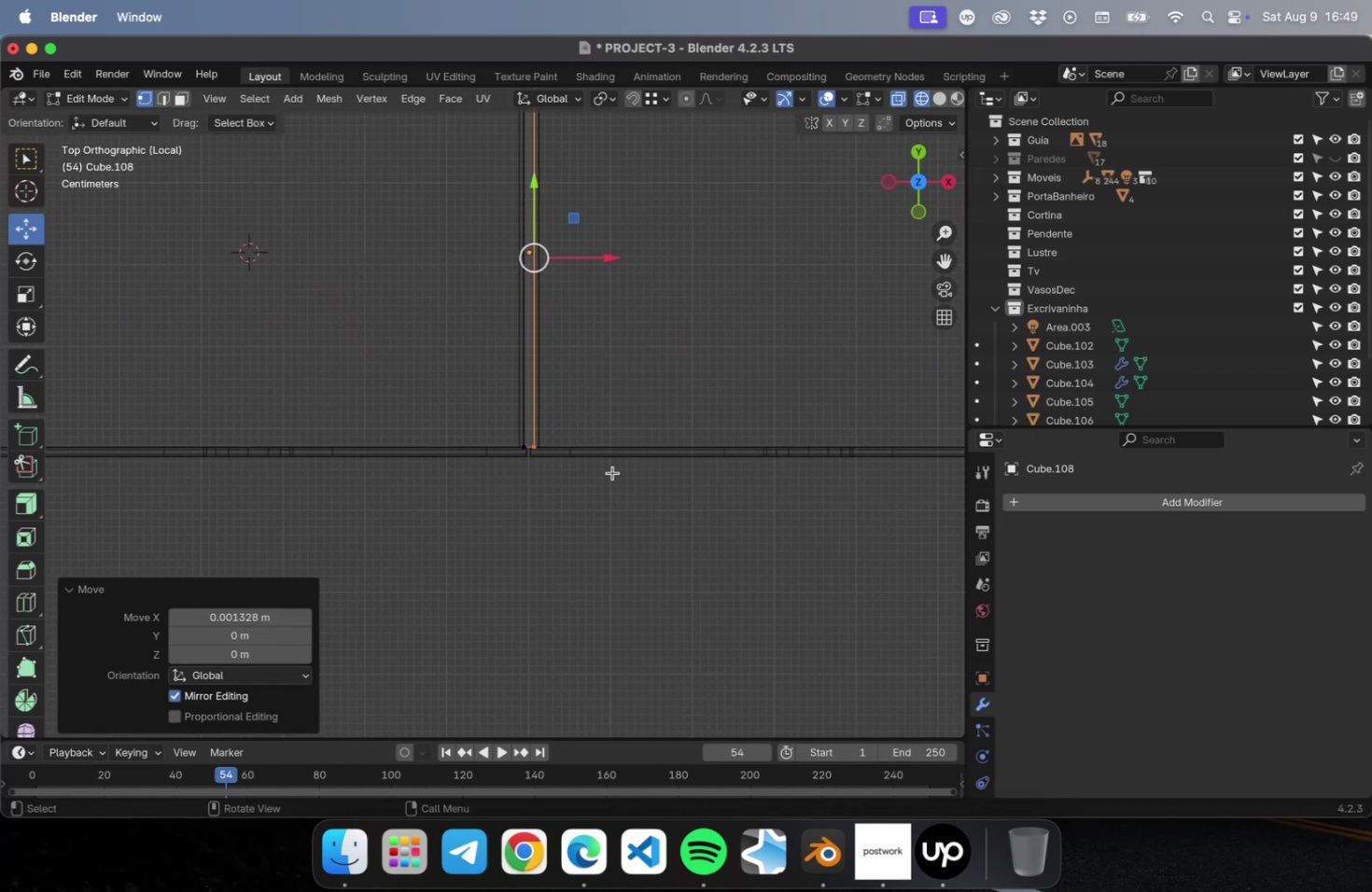 
key(Tab)
 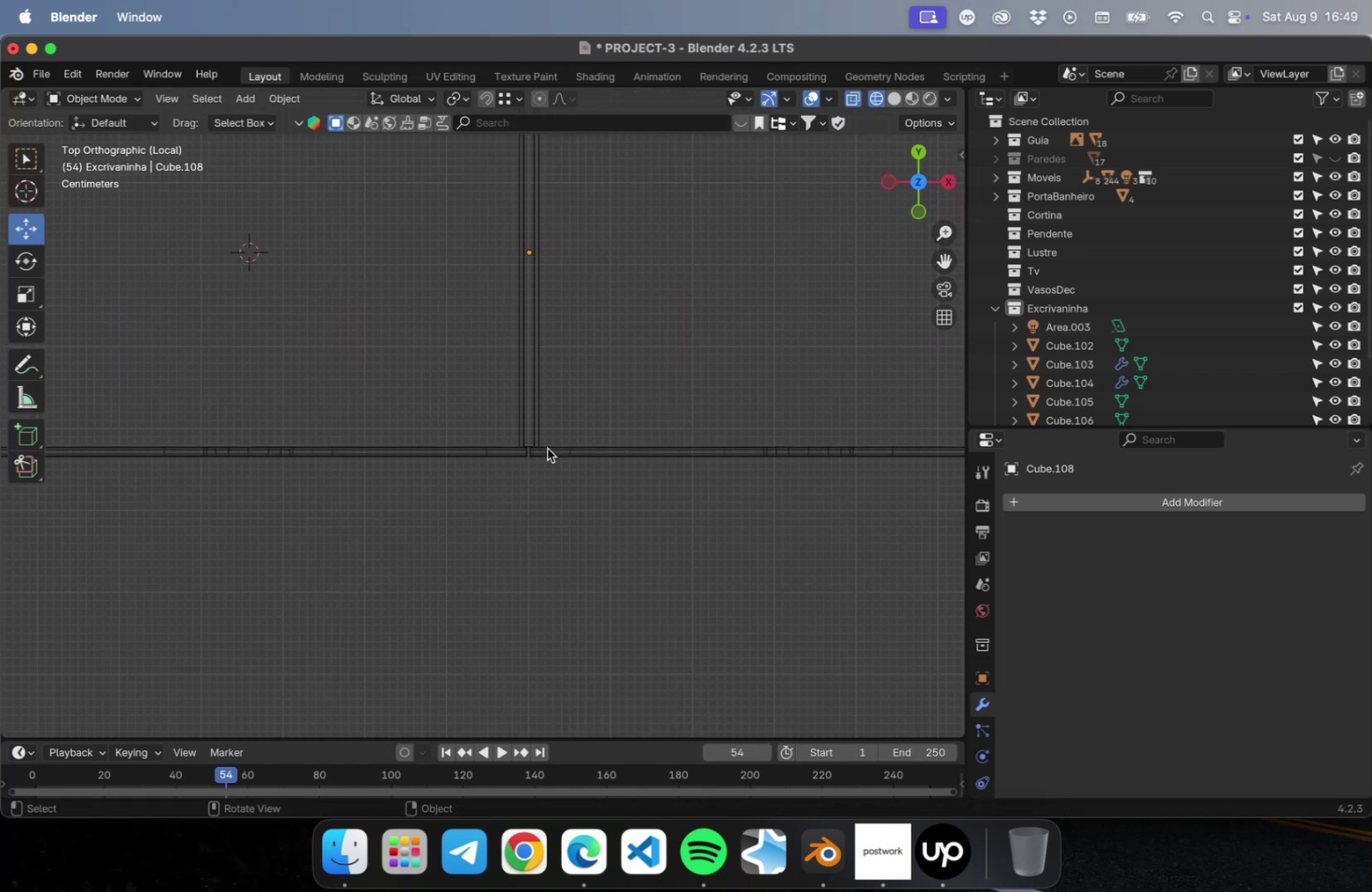 
left_click([533, 429])
 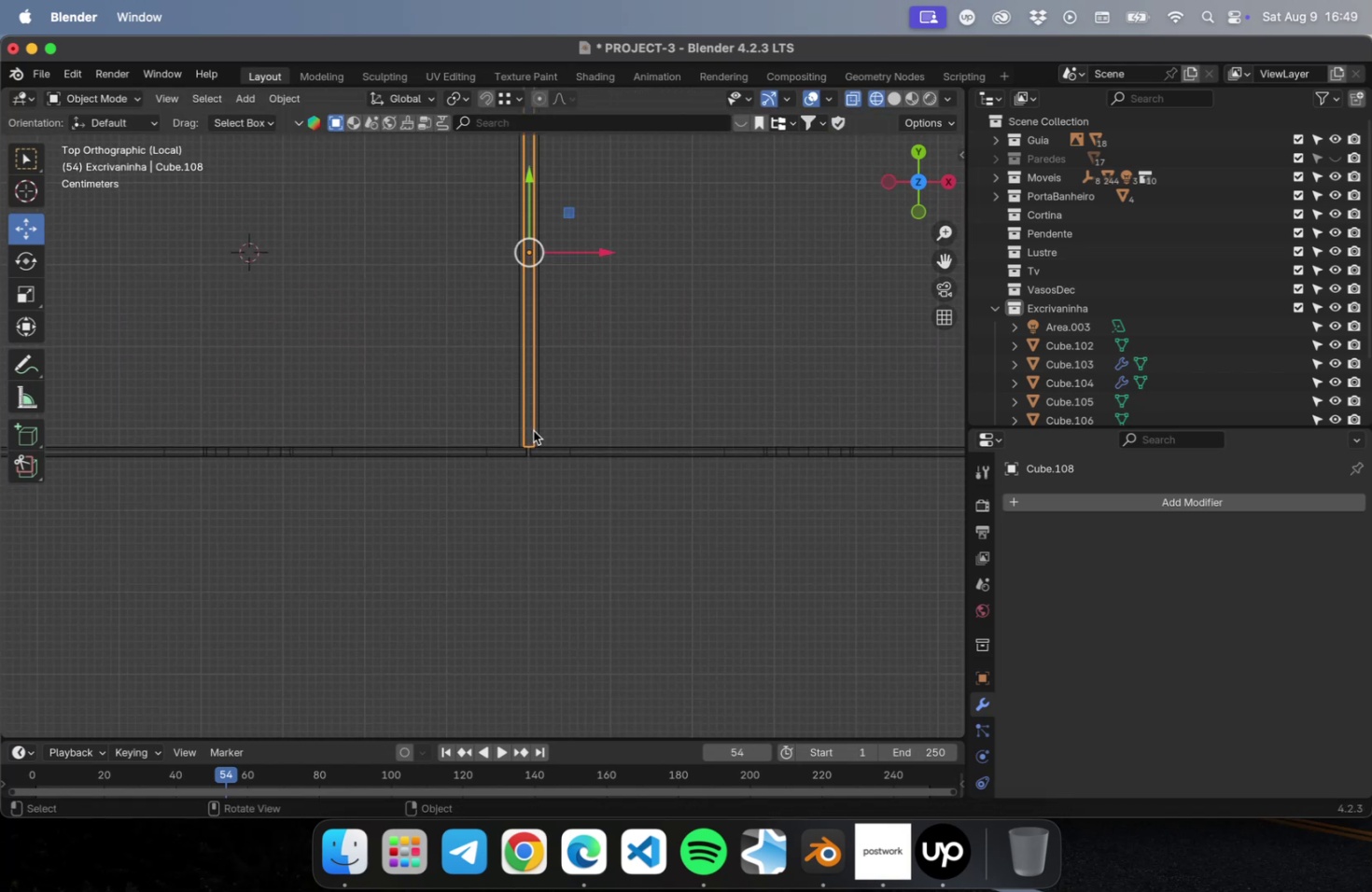 
key(NumLock)
 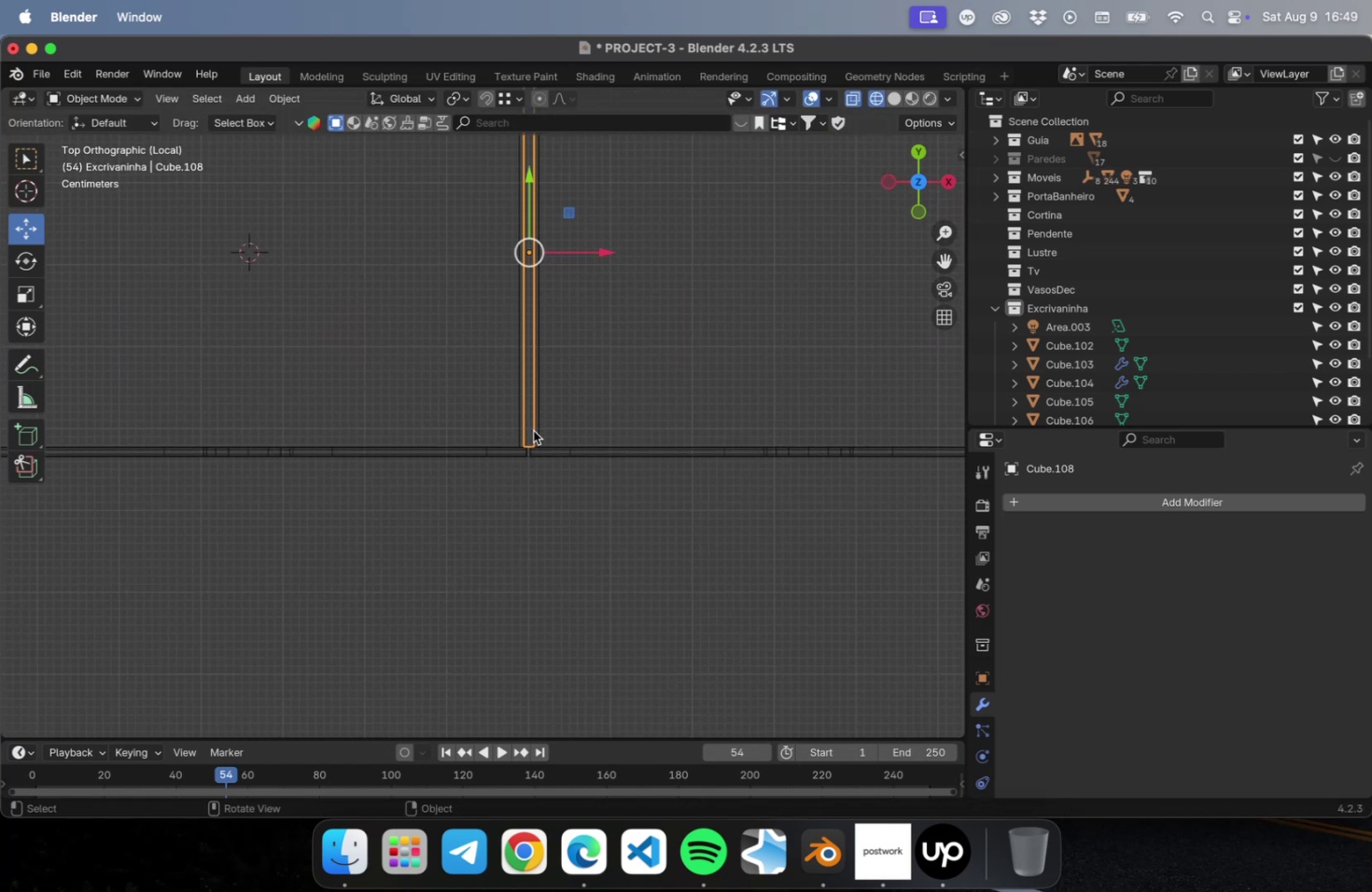 
key(Numpad1)
 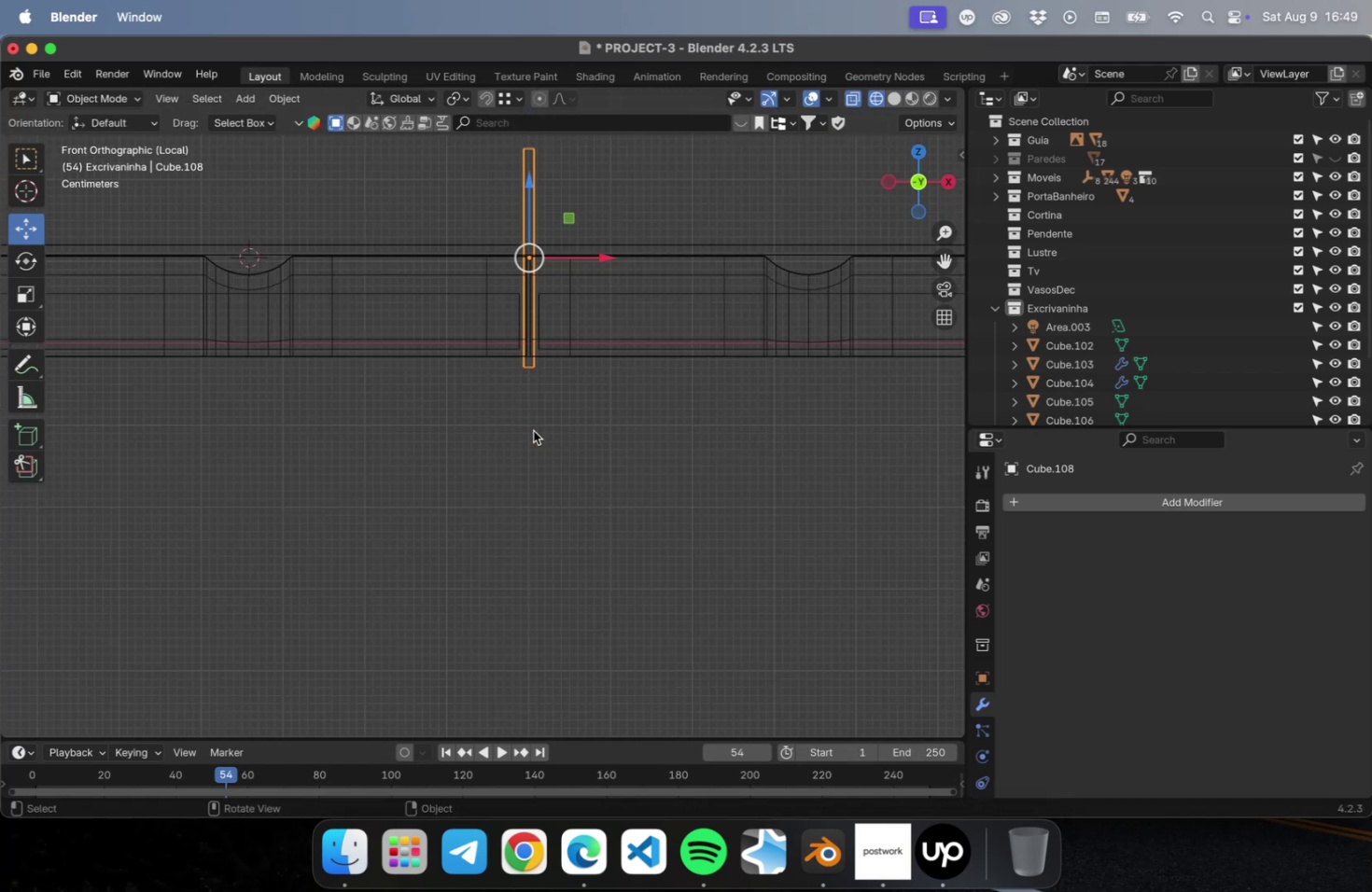 
hold_key(key=ShiftLeft, duration=0.6)
 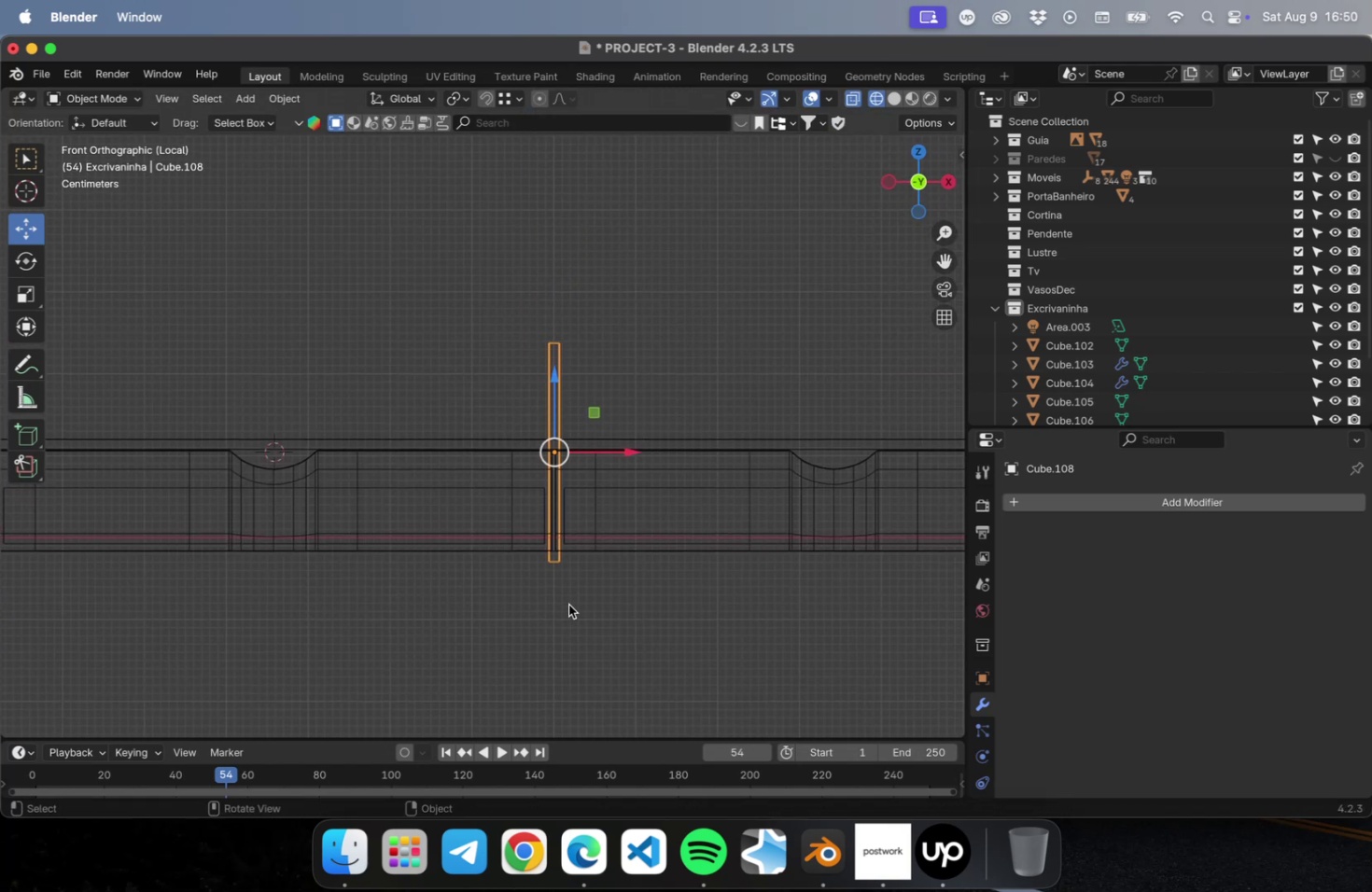 
key(Tab)
 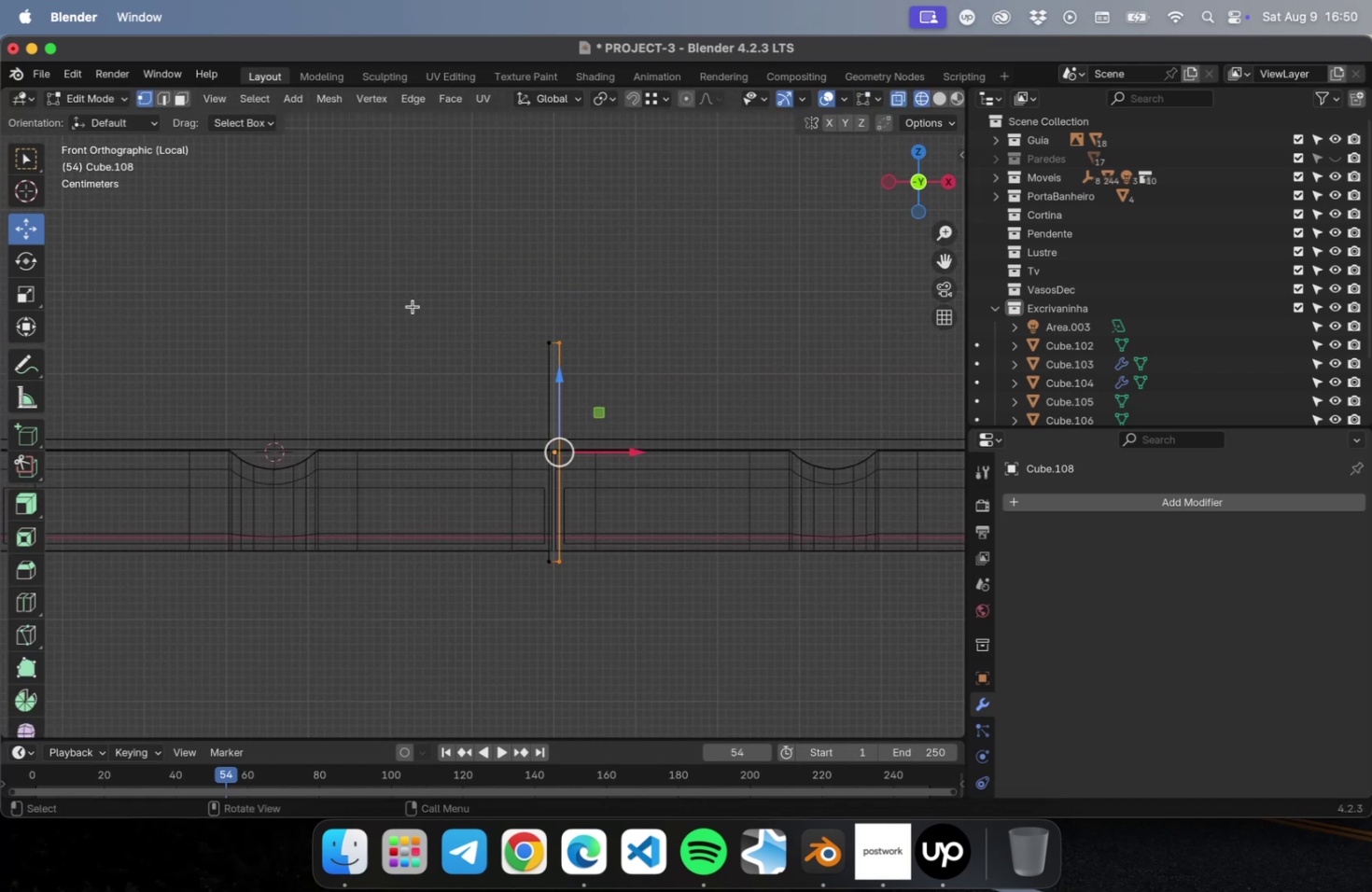 
left_click_drag(start_coordinate=[401, 286], to_coordinate=[710, 345])
 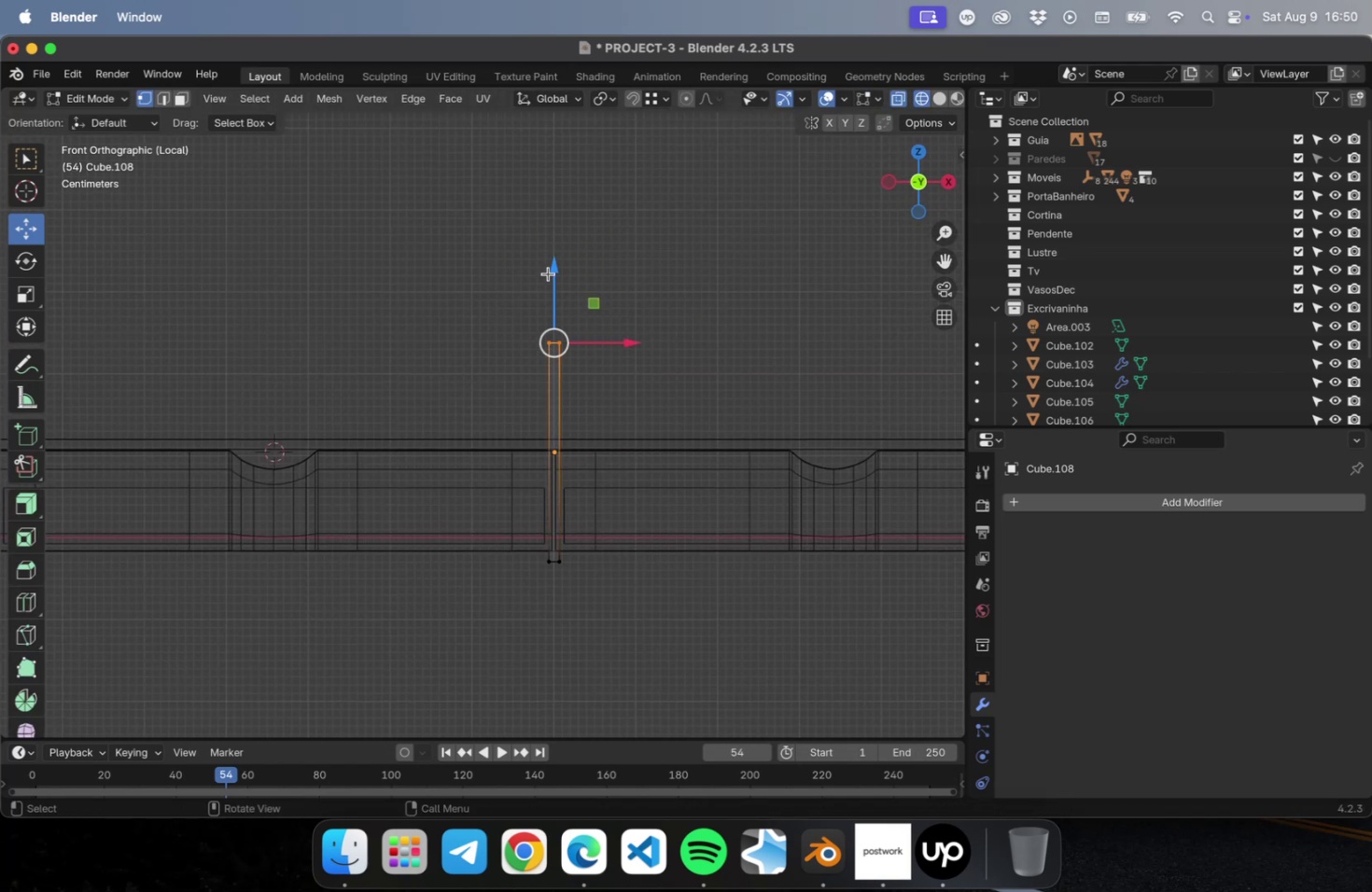 
left_click_drag(start_coordinate=[556, 273], to_coordinate=[566, 388])
 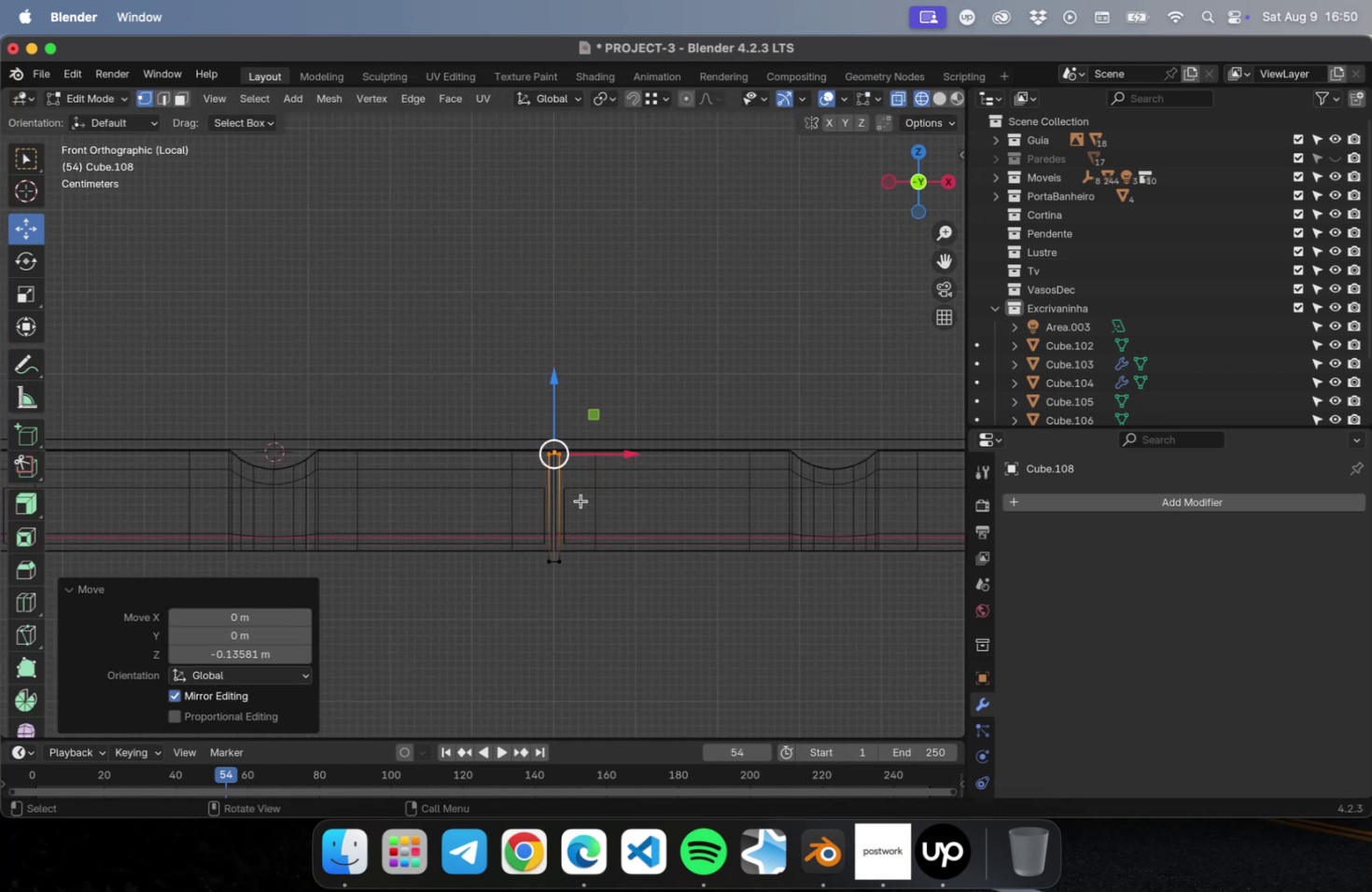 
scroll: coordinate [584, 511], scroll_direction: up, amount: 37.0
 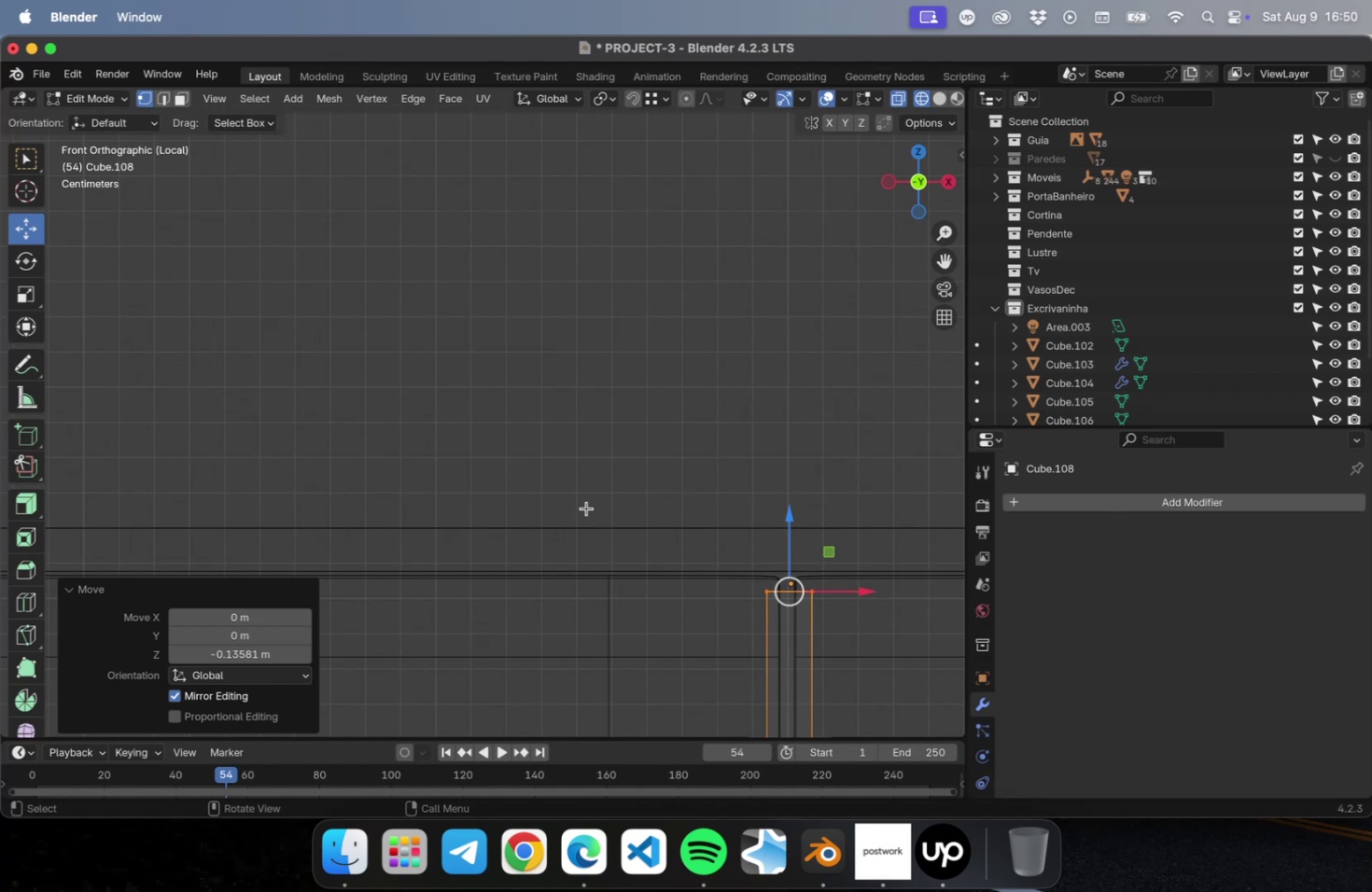 
hold_key(key=ShiftLeft, duration=0.39)
 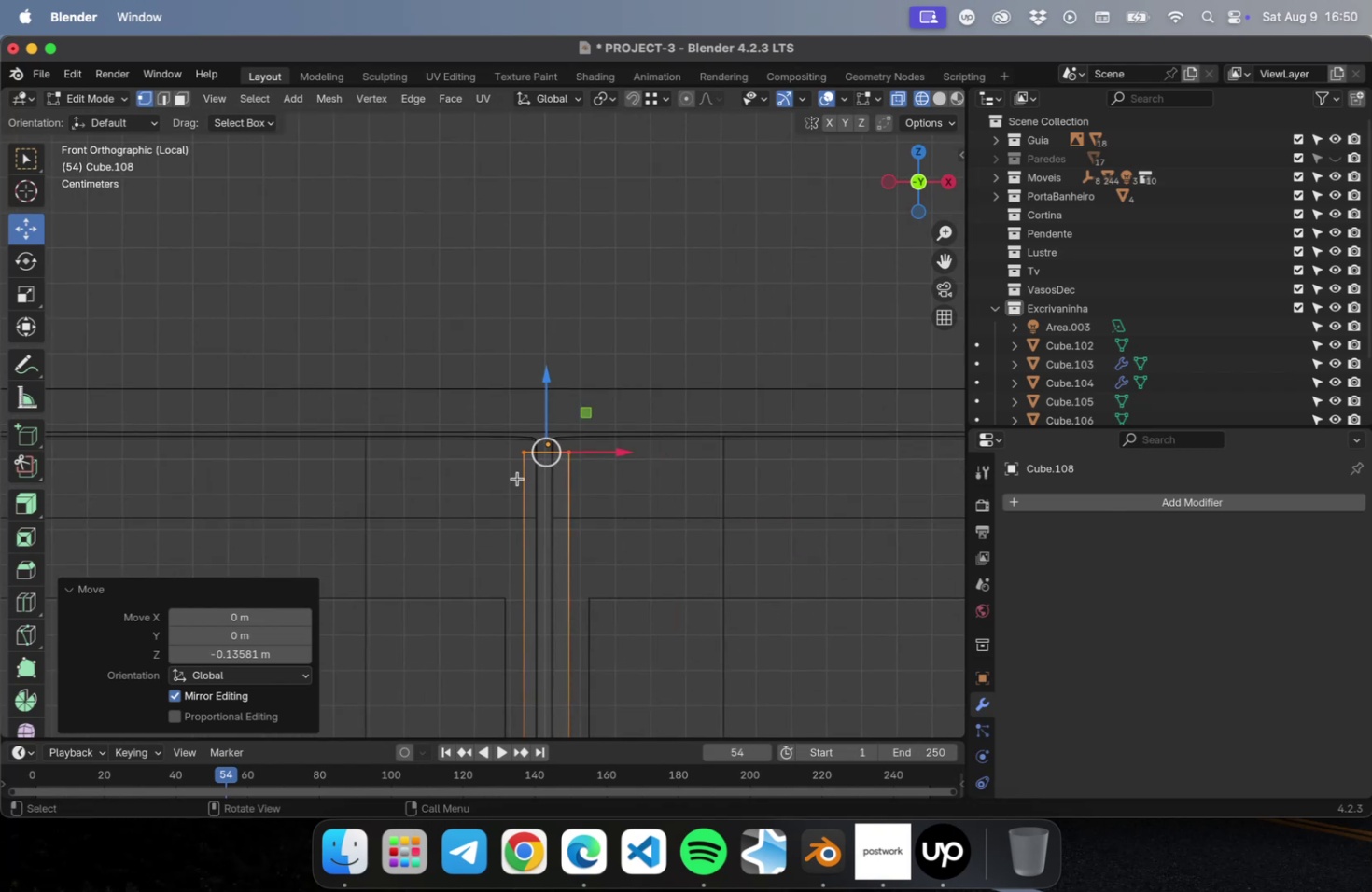 
scroll: coordinate [656, 502], scroll_direction: up, amount: 11.0
 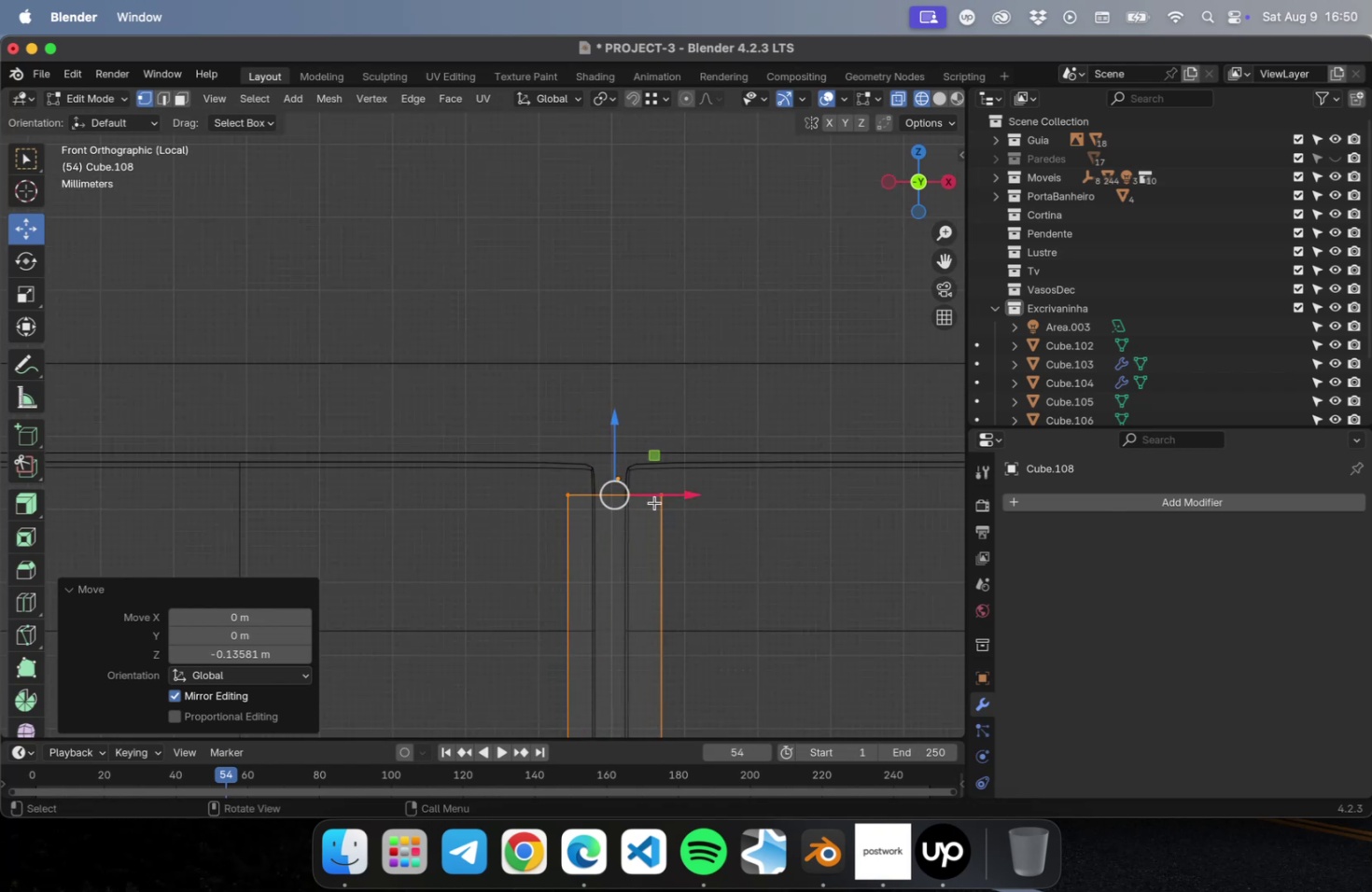 
hold_key(key=ShiftLeft, duration=0.44)
 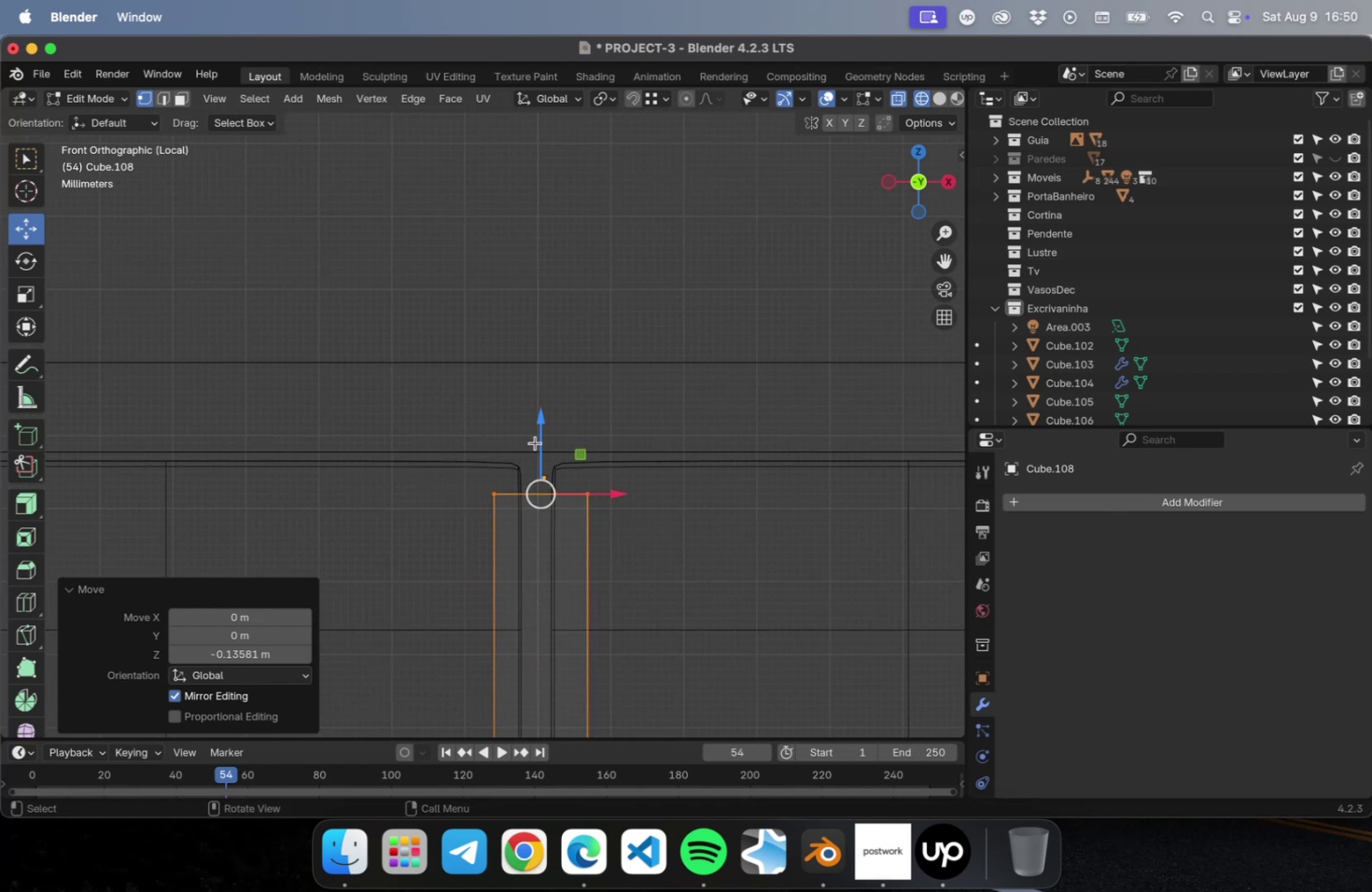 
left_click_drag(start_coordinate=[538, 436], to_coordinate=[553, 393])
 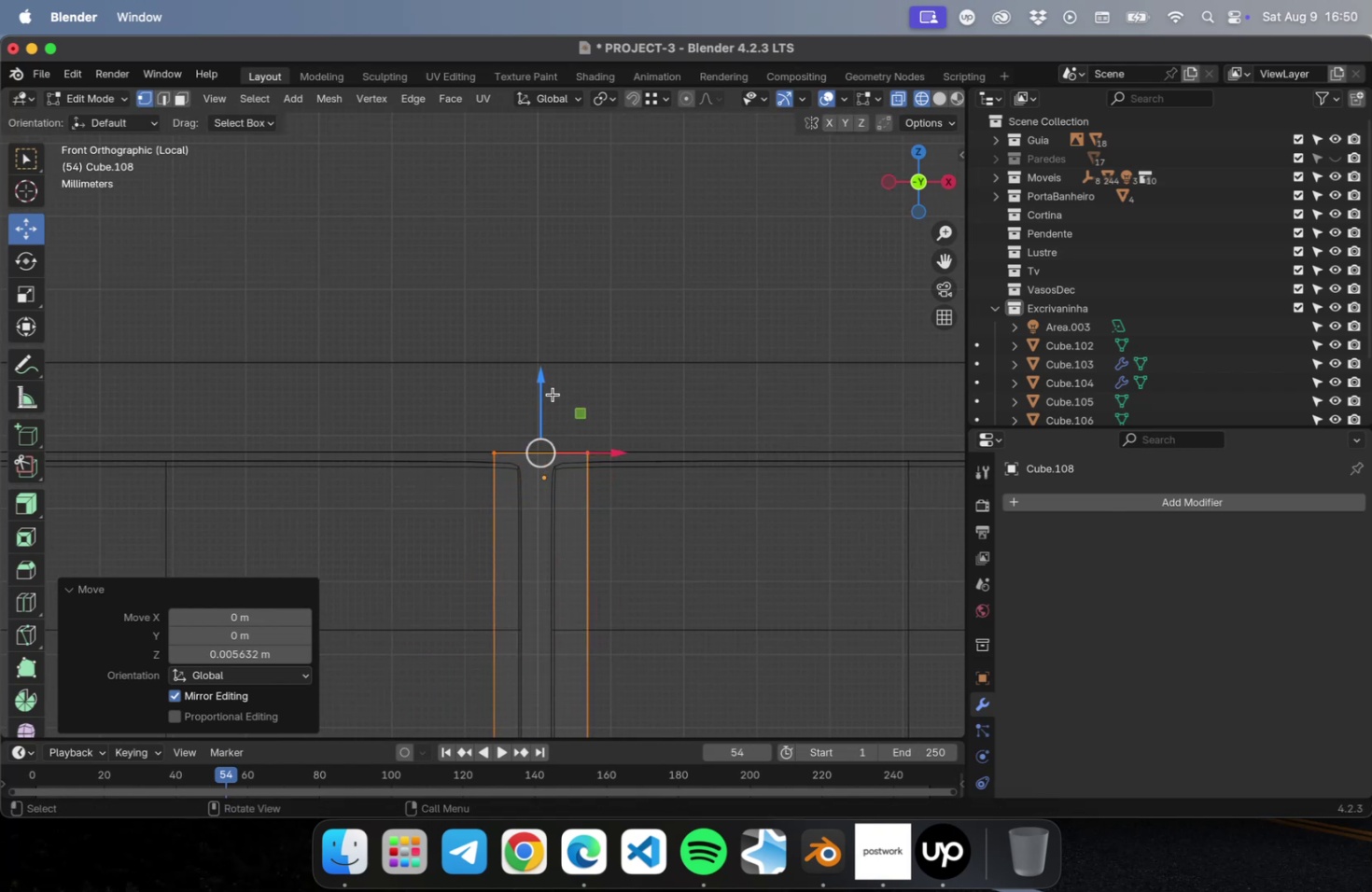 
scroll: coordinate [553, 423], scroll_direction: down, amount: 38.0
 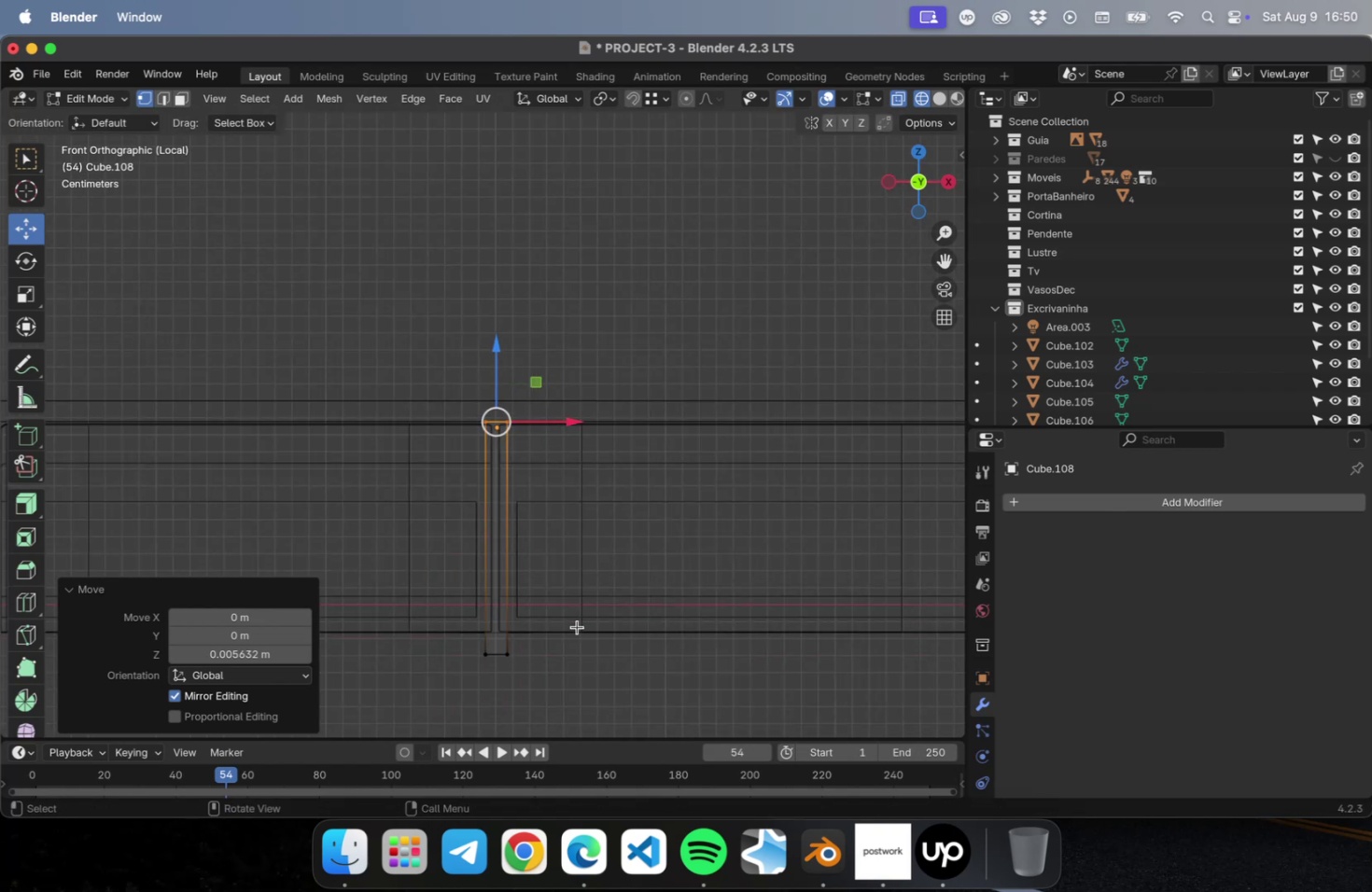 
left_click_drag(start_coordinate=[577, 674], to_coordinate=[421, 638])
 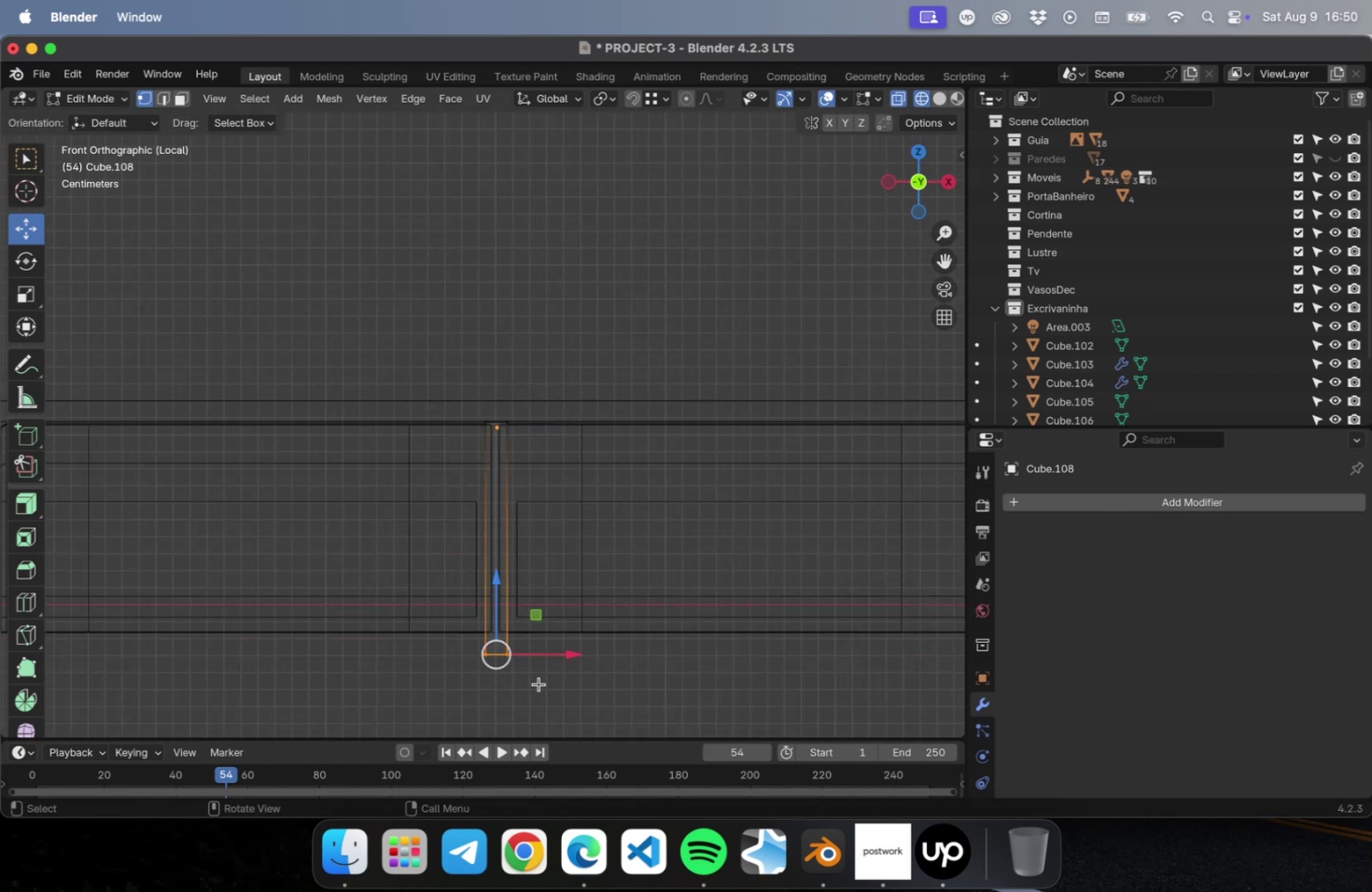 
scroll: coordinate [535, 688], scroll_direction: up, amount: 23.0
 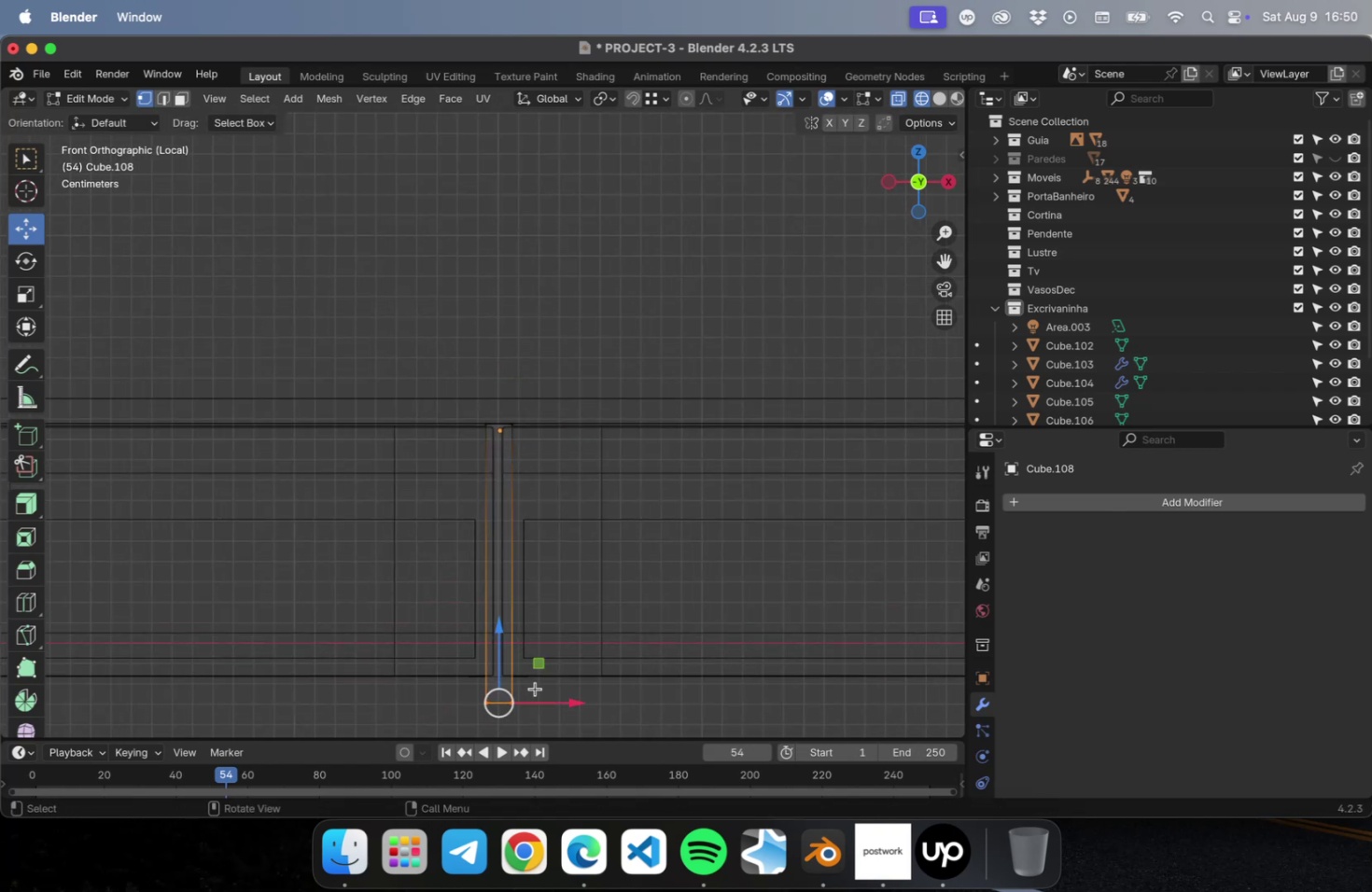 
hold_key(key=ShiftLeft, duration=0.53)
 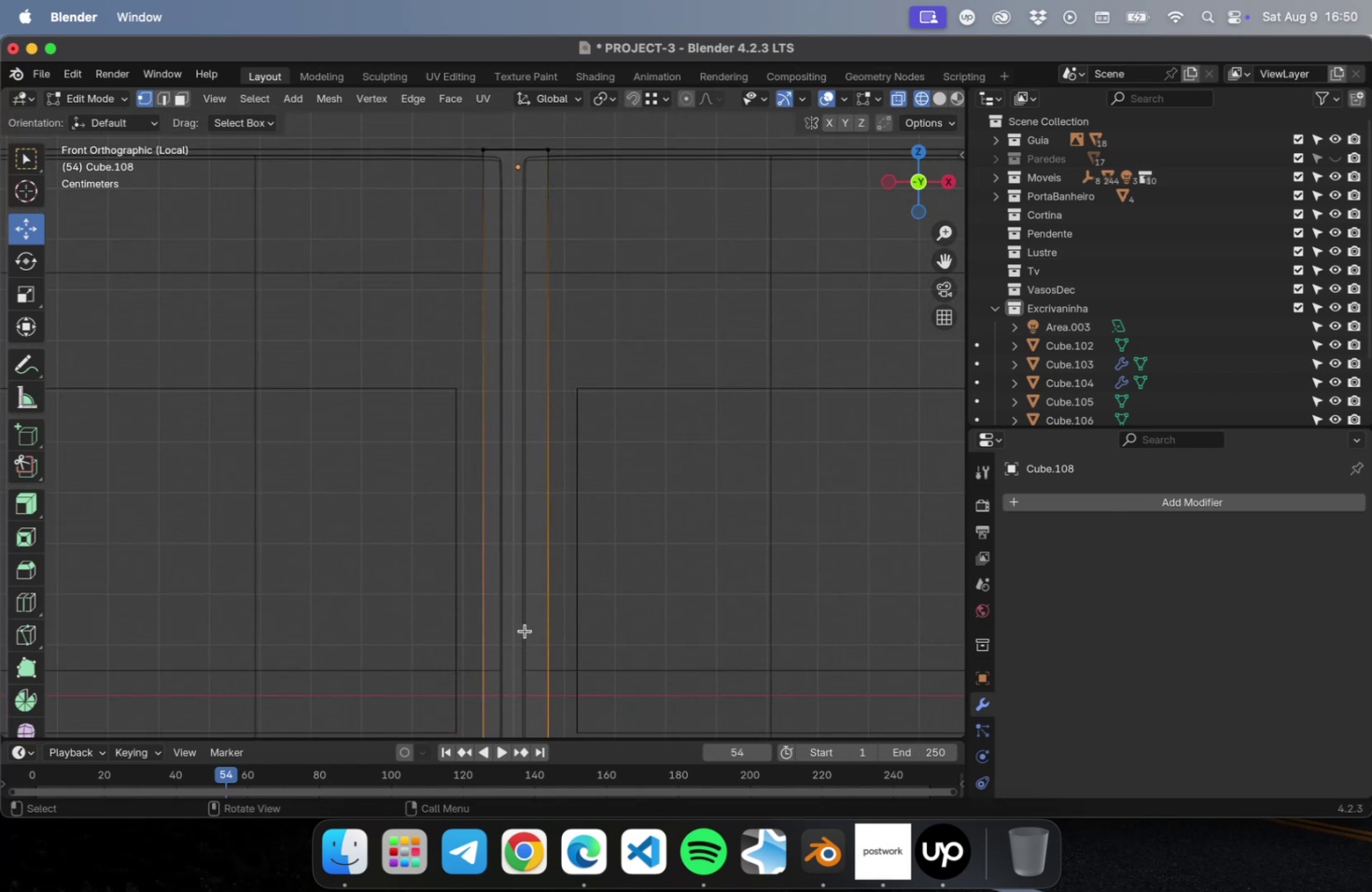 
scroll: coordinate [522, 577], scroll_direction: down, amount: 2.0
 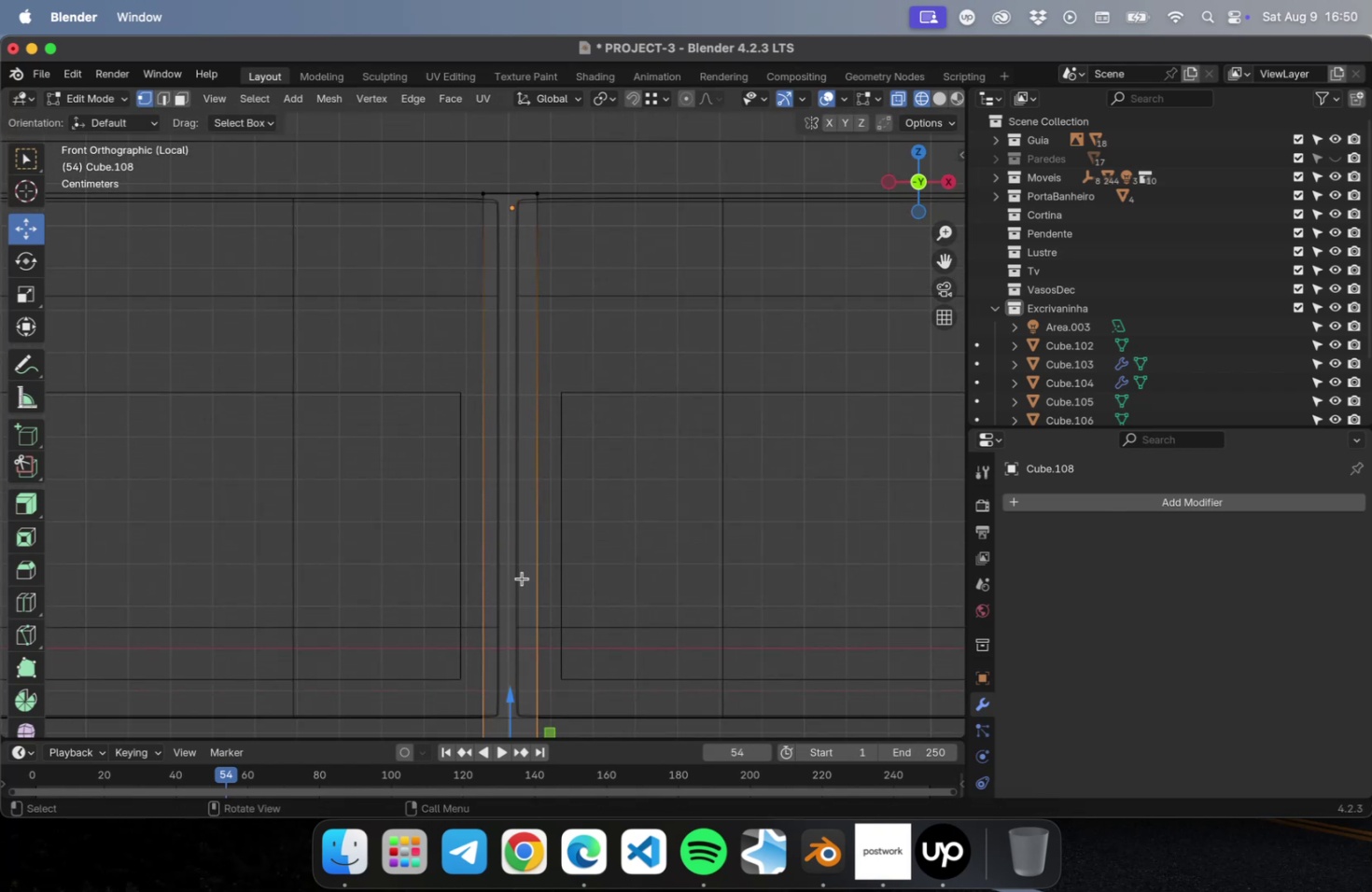 
hold_key(key=ShiftLeft, duration=0.53)
 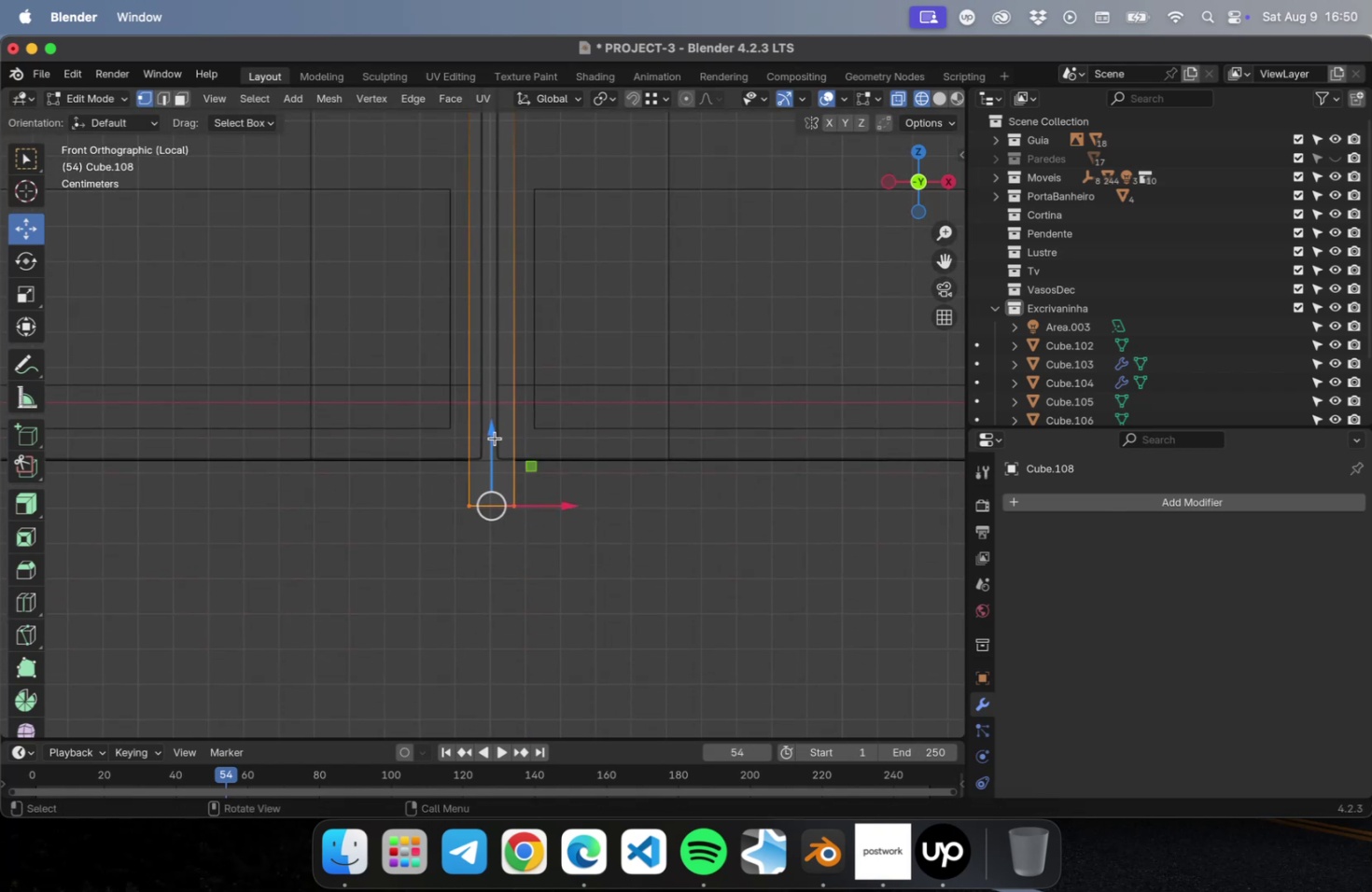 
left_click_drag(start_coordinate=[495, 437], to_coordinate=[483, 383])
 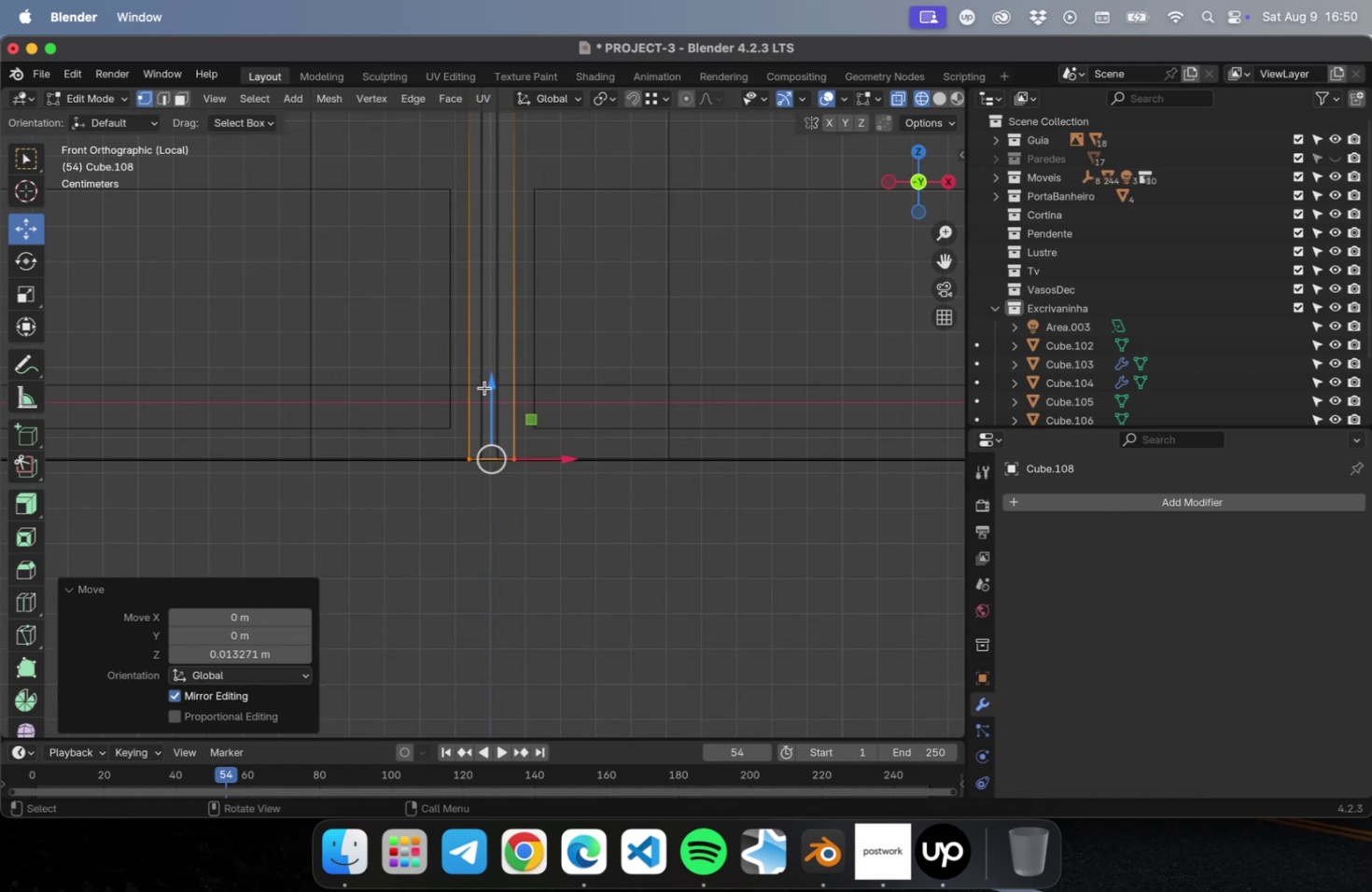 
scroll: coordinate [520, 411], scroll_direction: down, amount: 5.0
 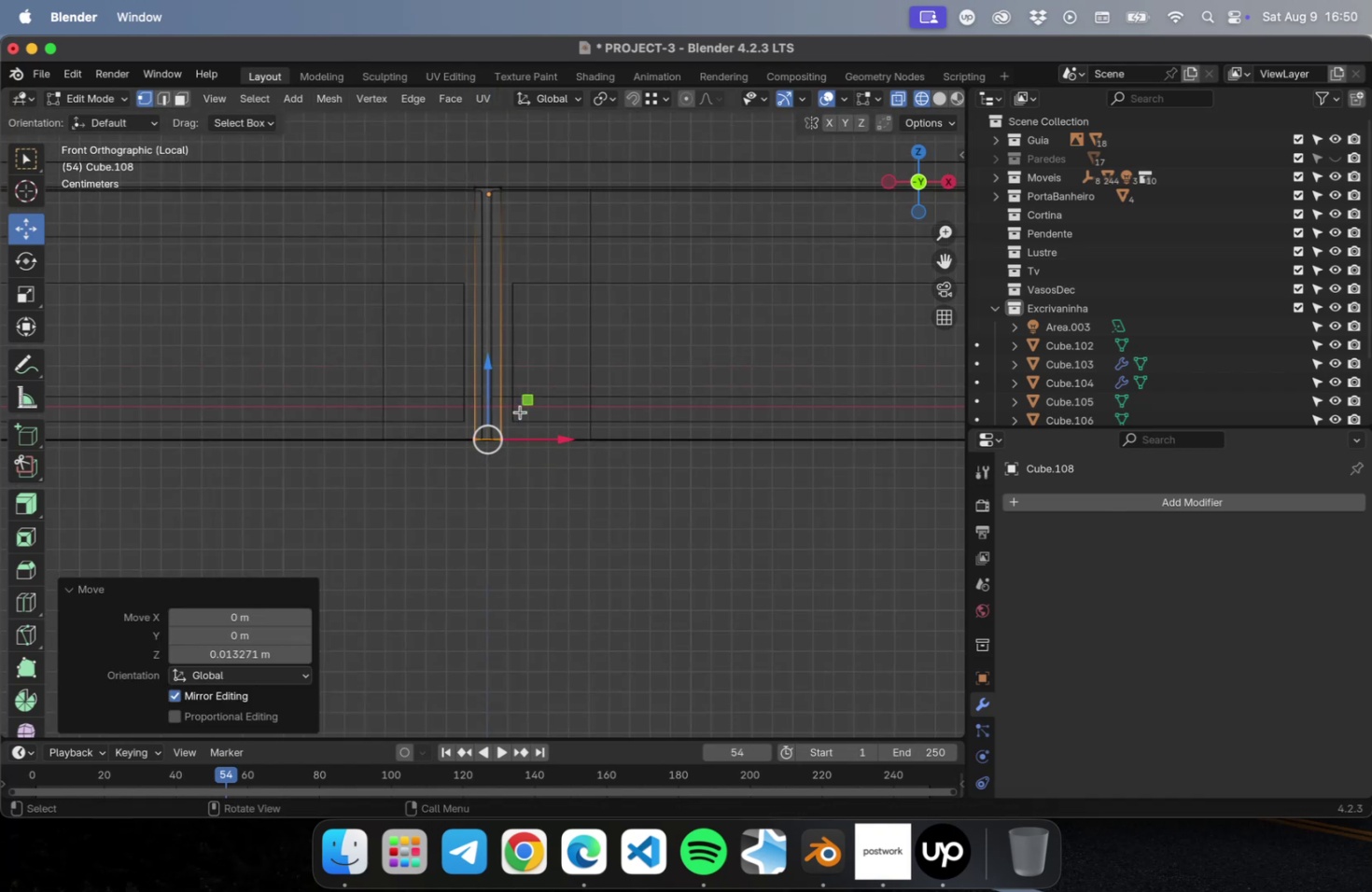 
hold_key(key=ShiftLeft, duration=0.6)
 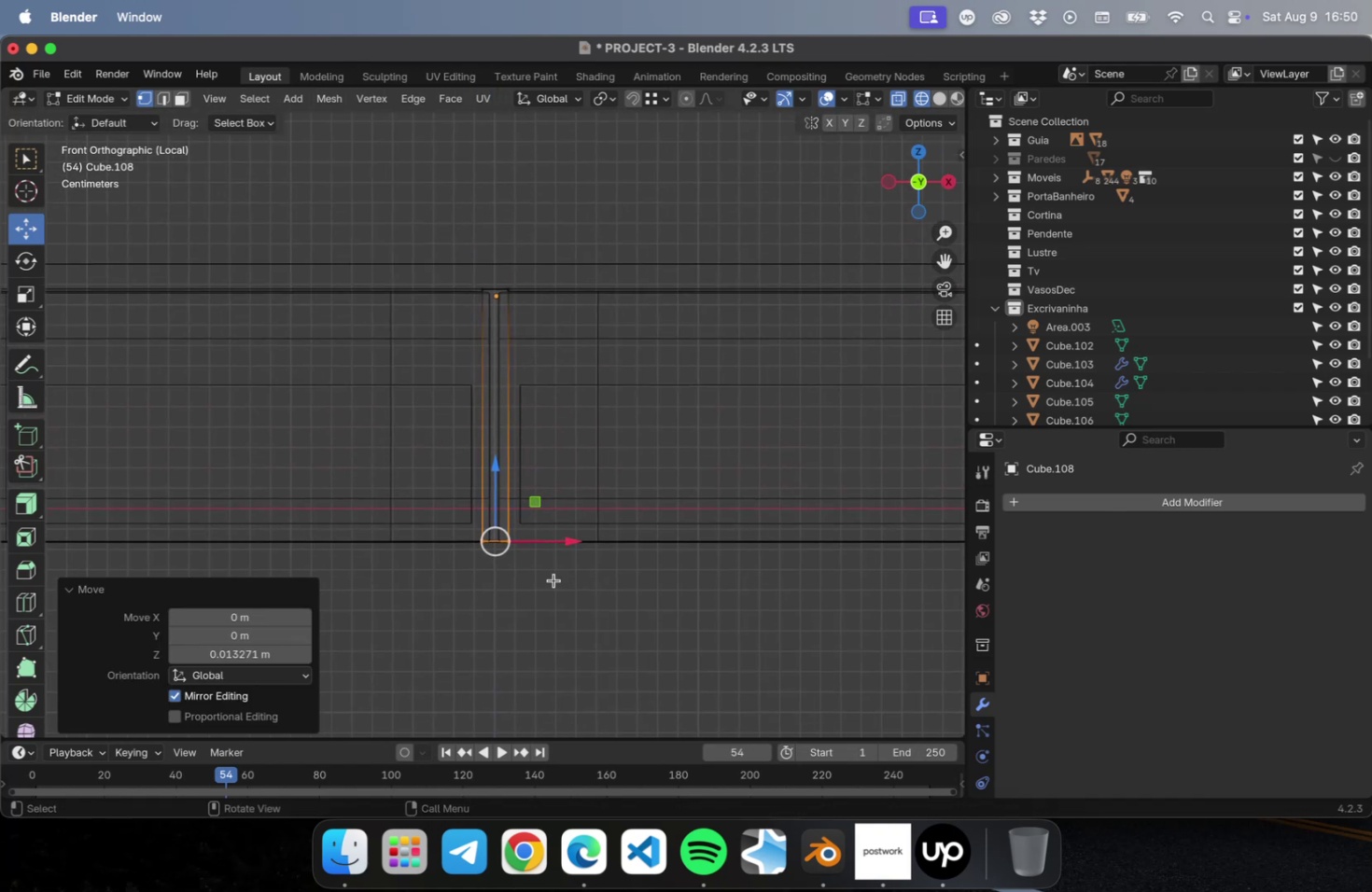 
left_click_drag(start_coordinate=[553, 592], to_coordinate=[422, 256])
 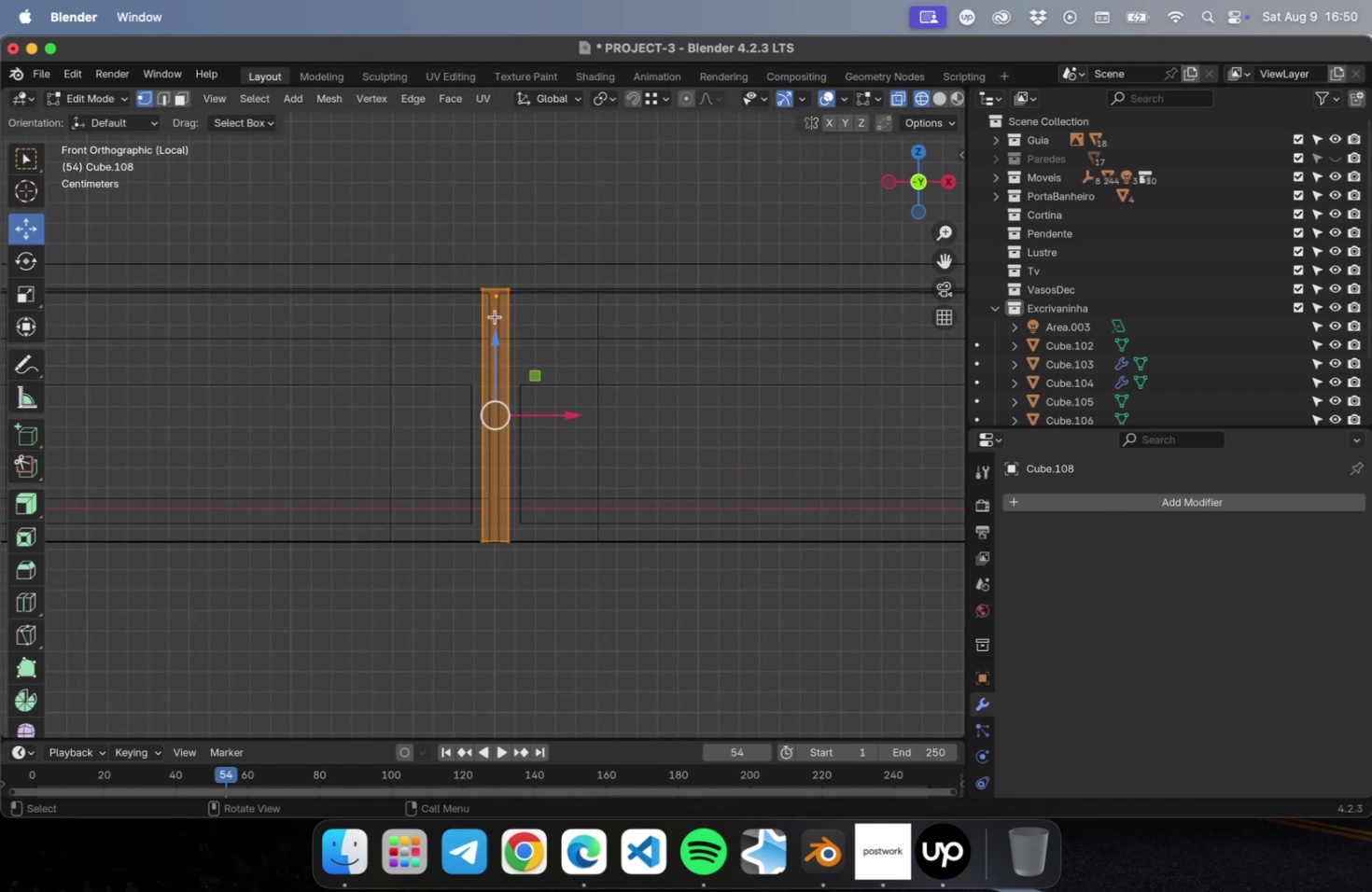 
scroll: coordinate [567, 428], scroll_direction: up, amount: 17.0
 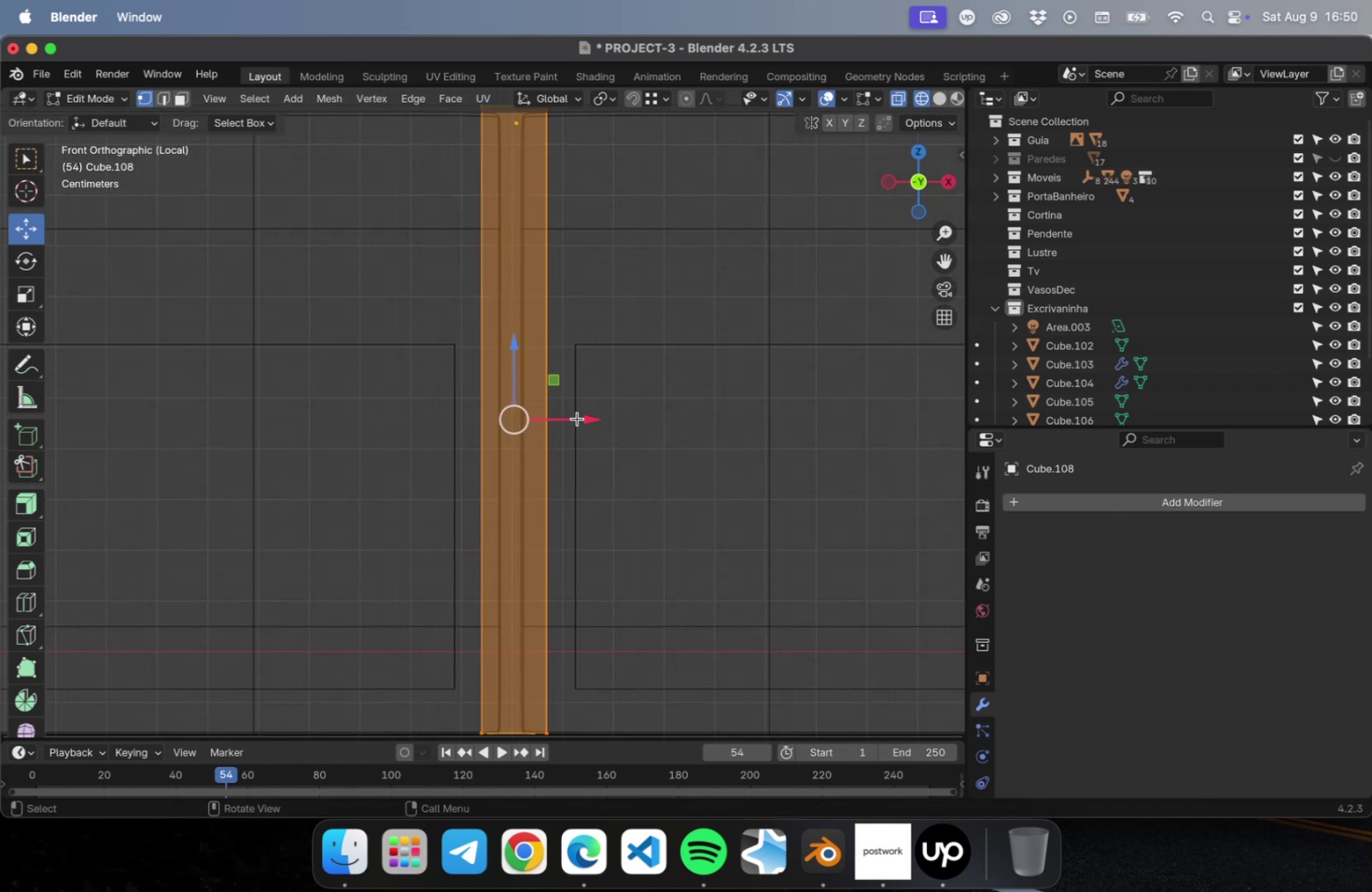 
left_click_drag(start_coordinate=[581, 419], to_coordinate=[576, 421])
 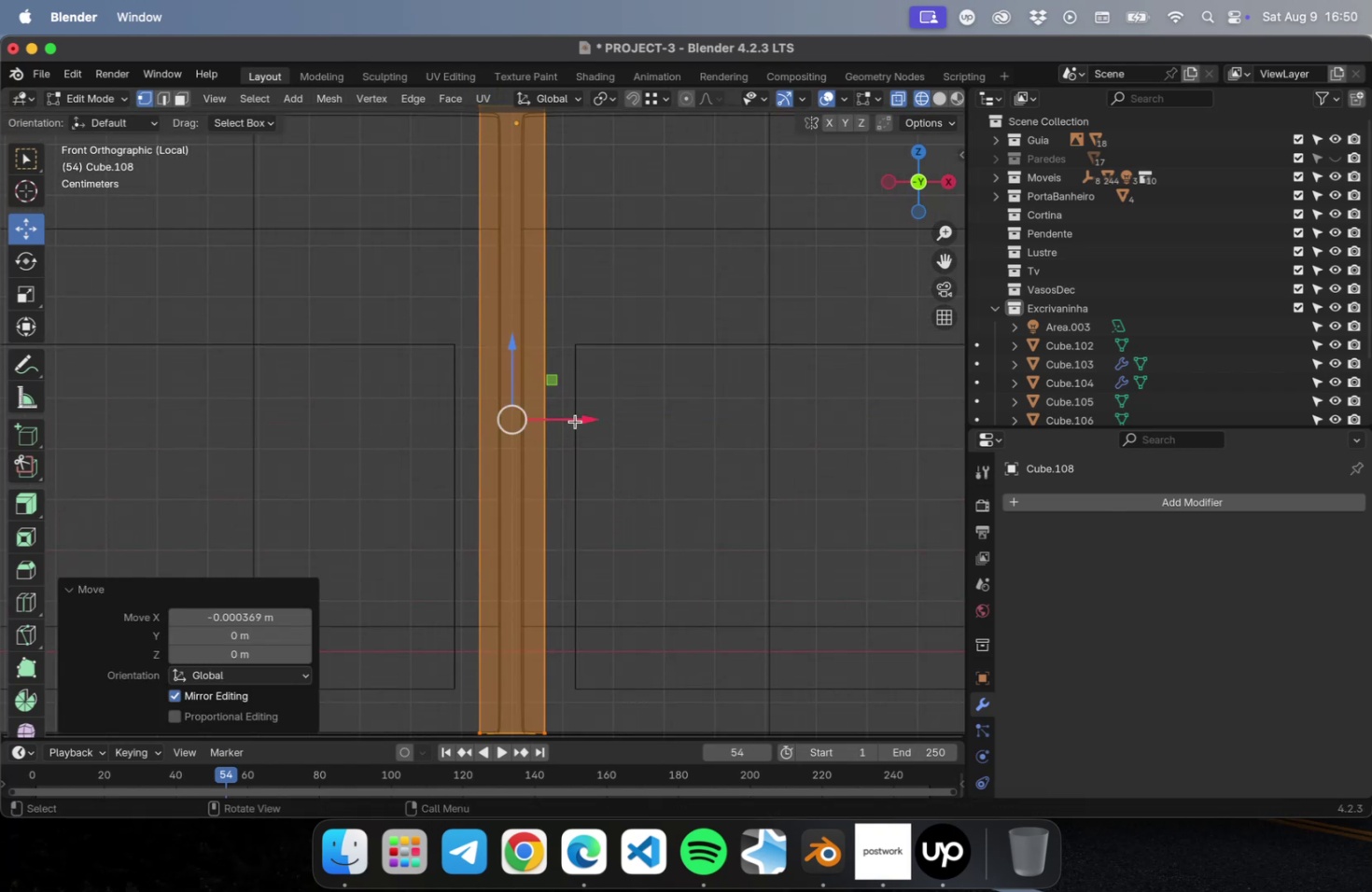 
scroll: coordinate [570, 435], scroll_direction: down, amount: 38.0
 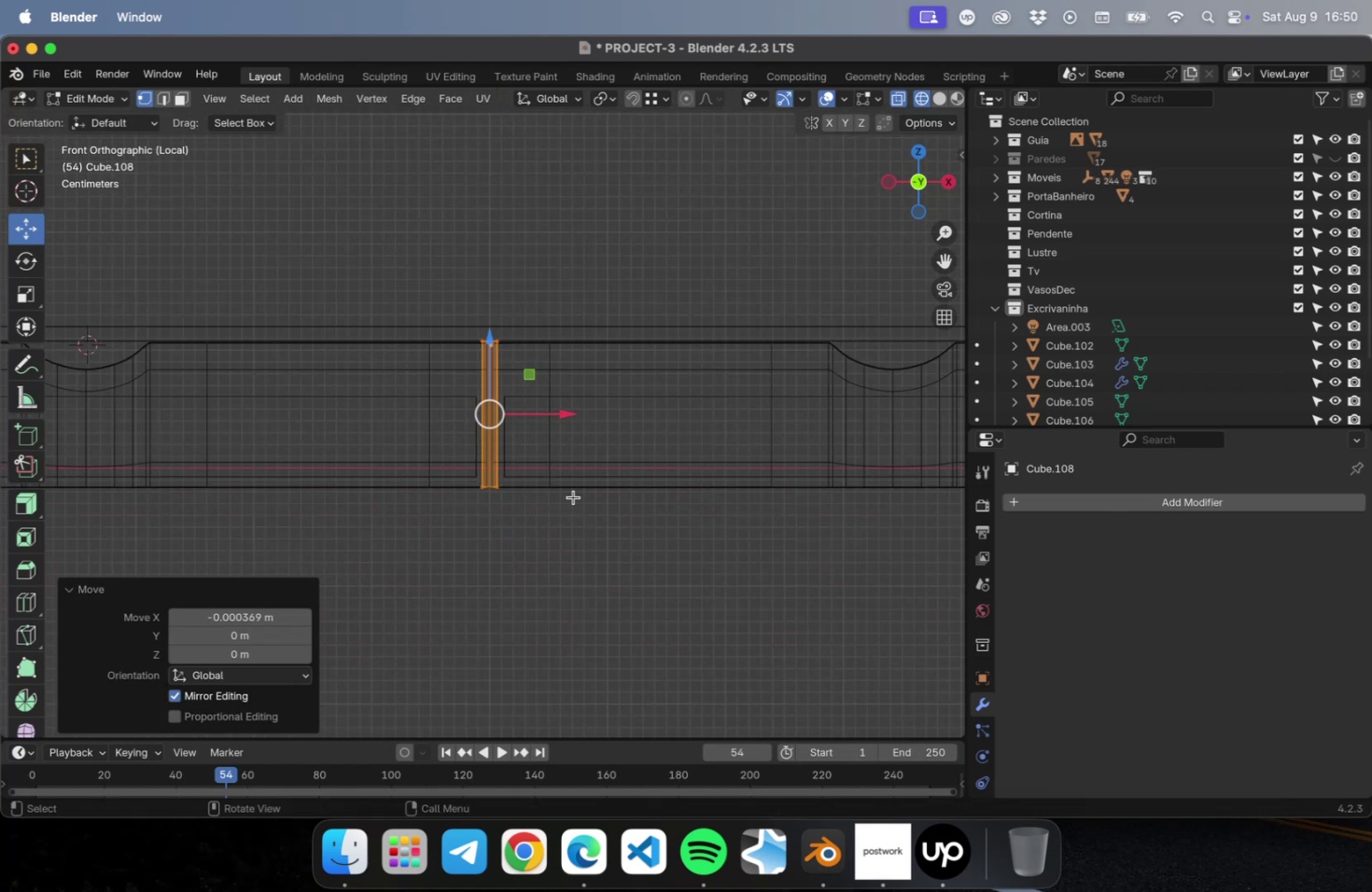 
key(Tab)
 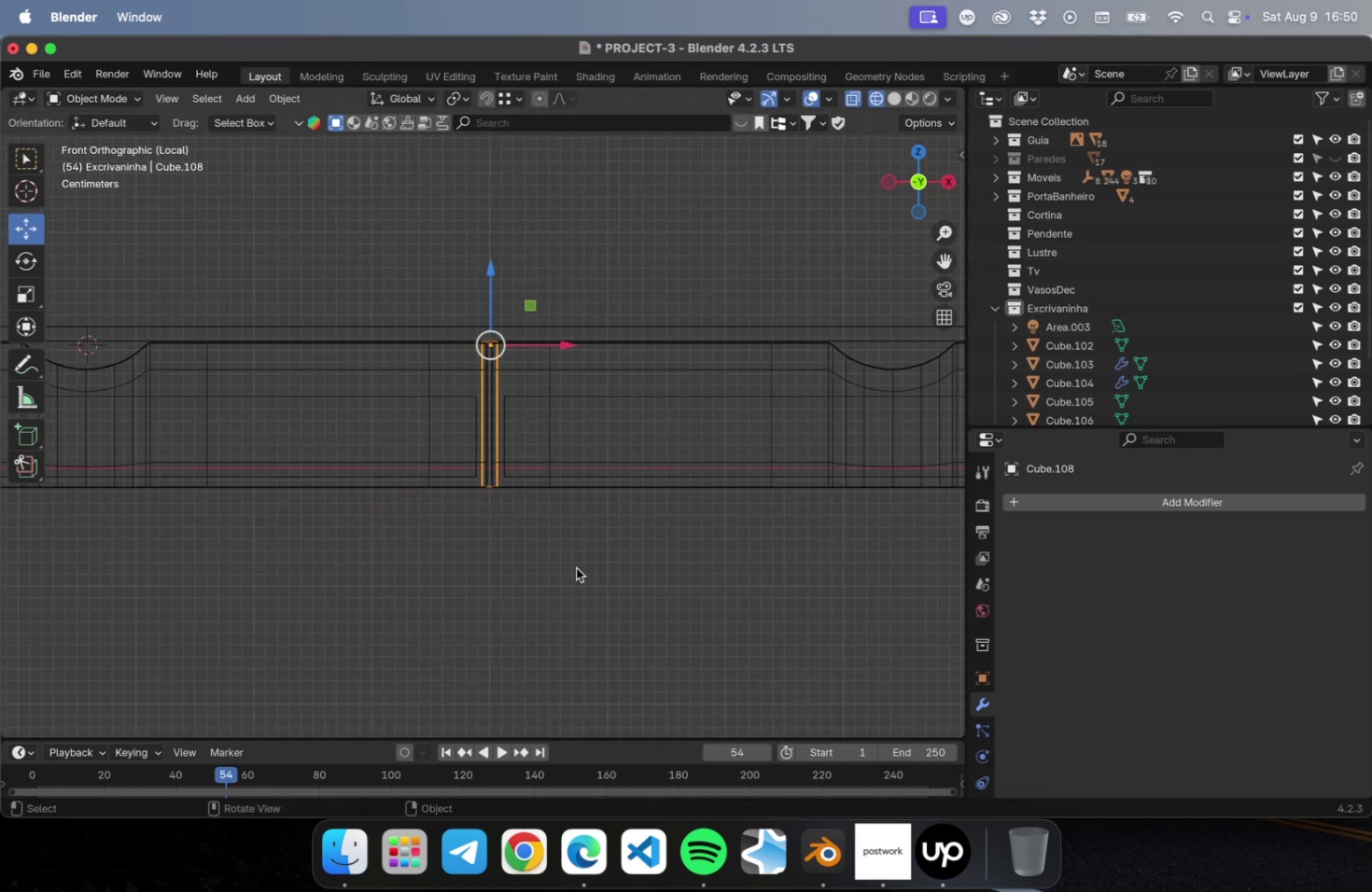 
left_click([576, 567])
 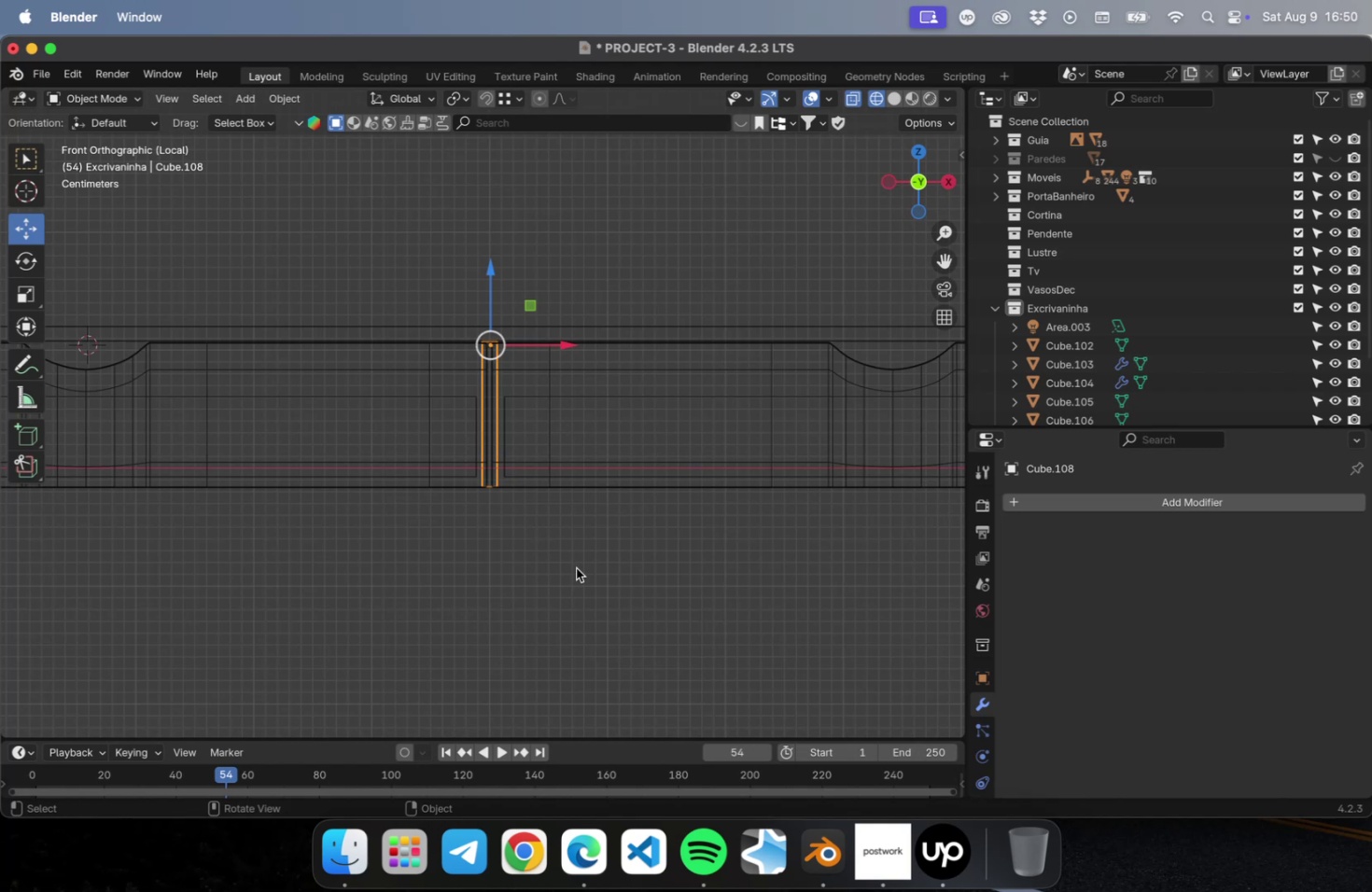 
key(Meta+CommandLeft)
 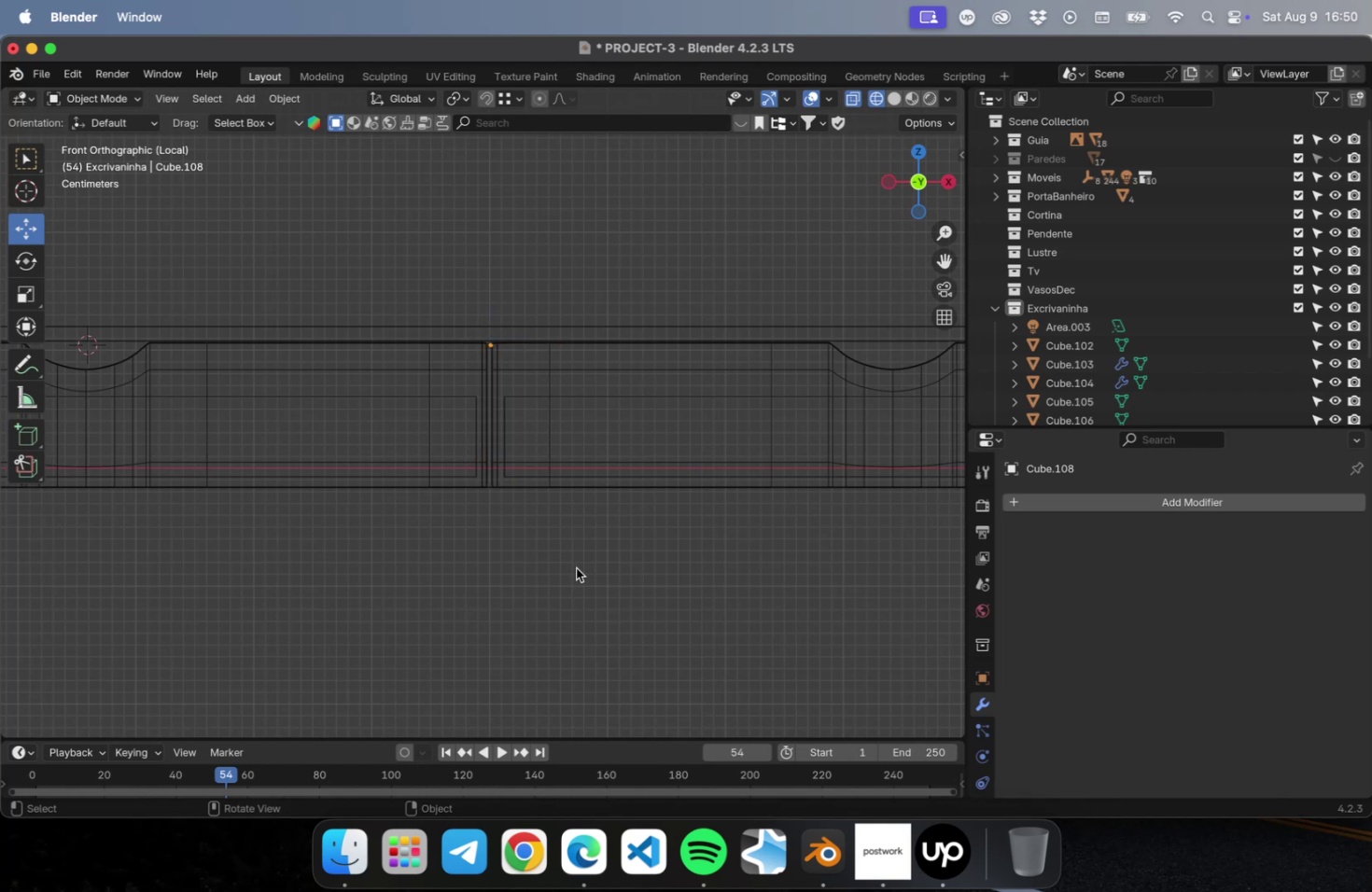 
key(Meta+S)
 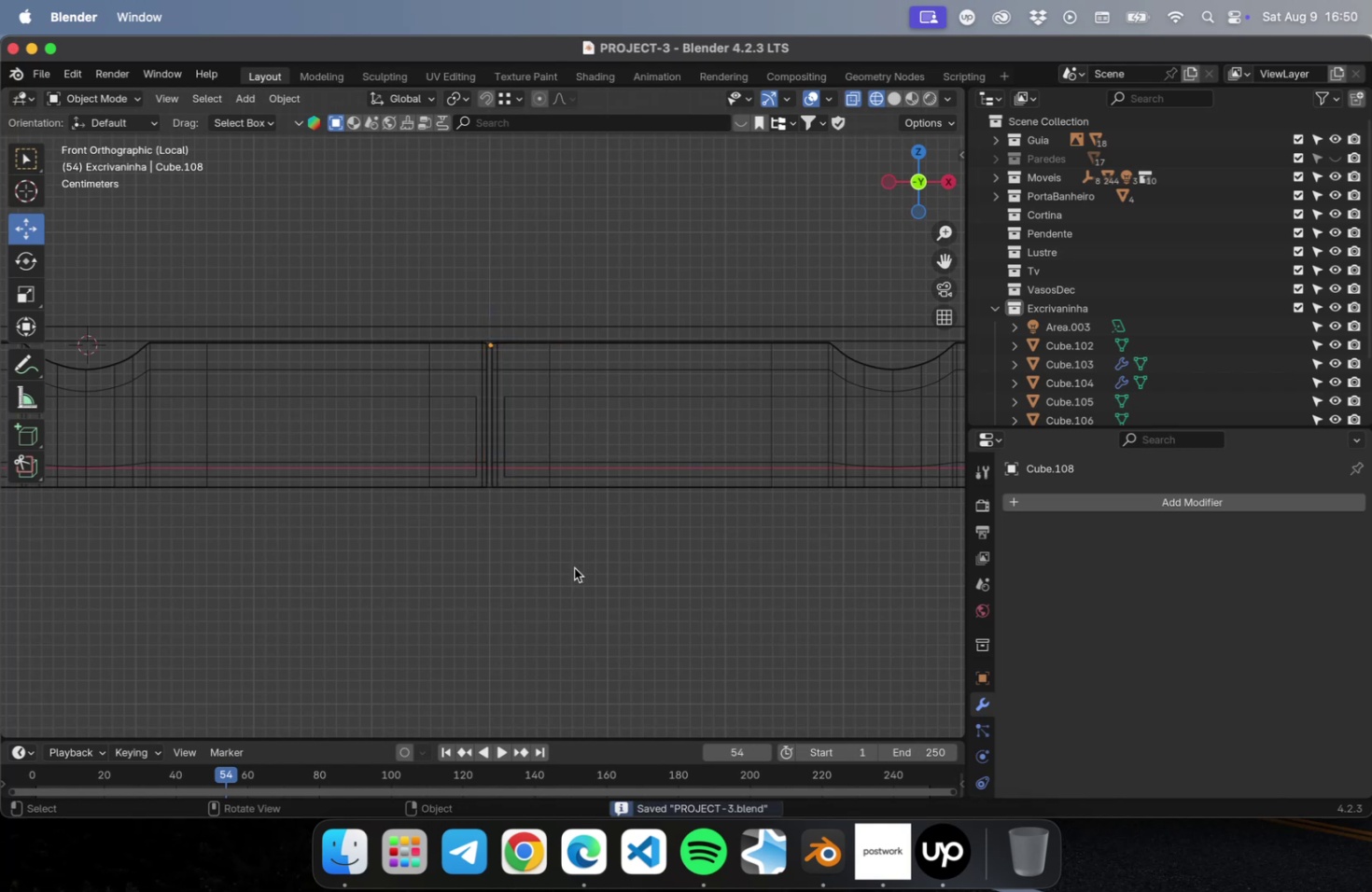 
scroll: coordinate [557, 565], scroll_direction: down, amount: 16.0
 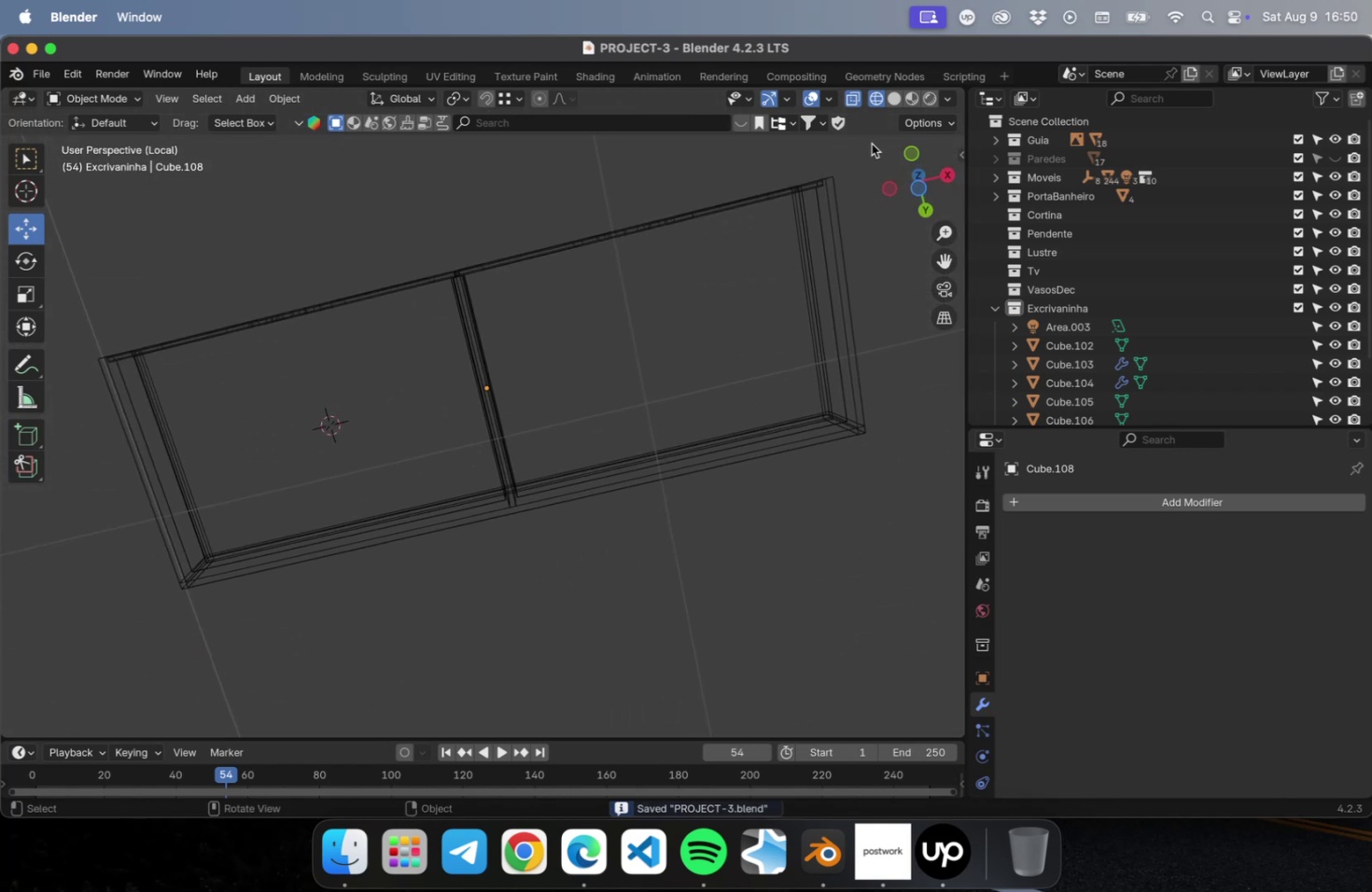 
left_click([891, 97])
 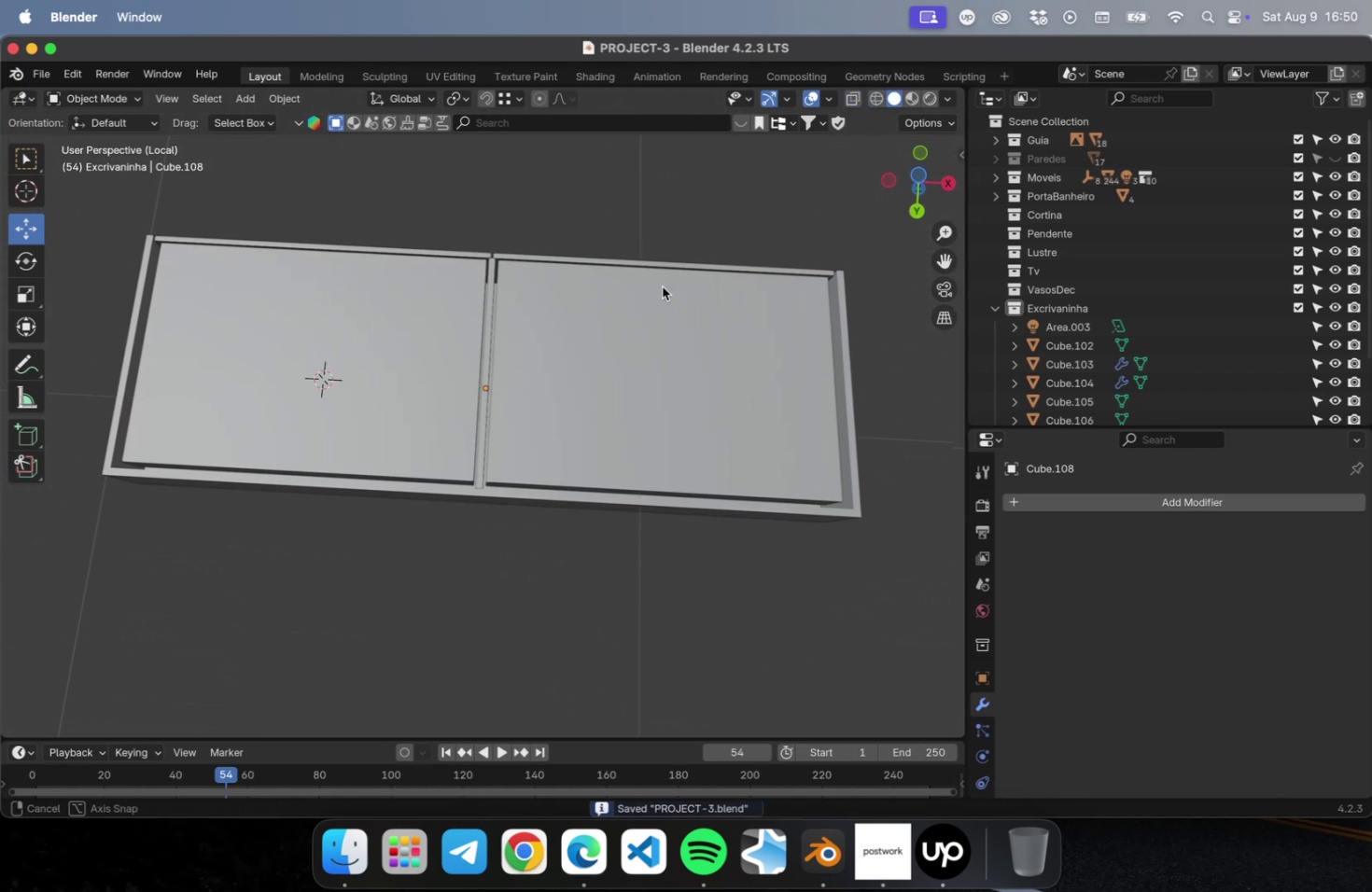 
left_click([565, 564])
 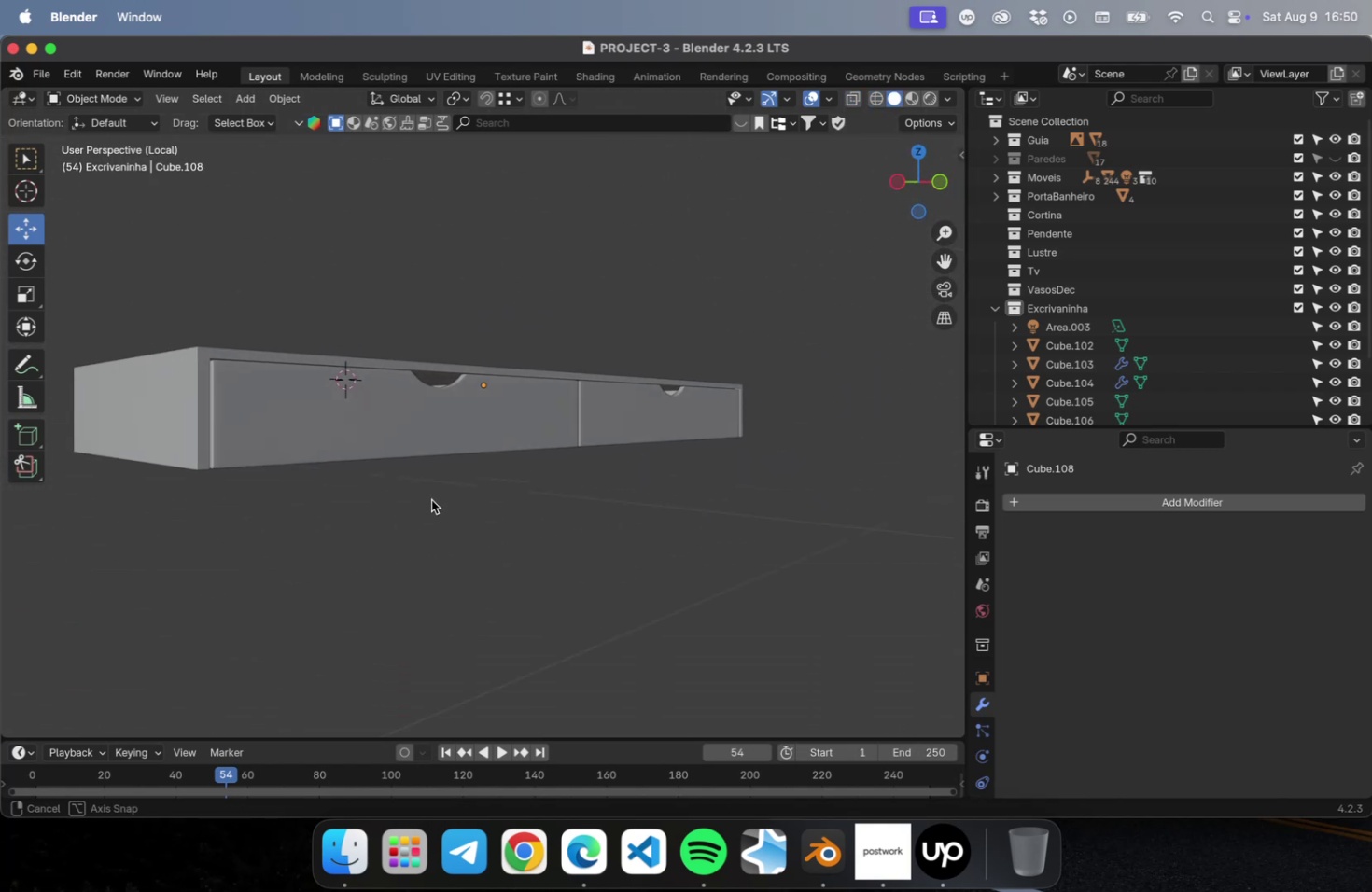 
scroll: coordinate [502, 311], scroll_direction: down, amount: 2.0
 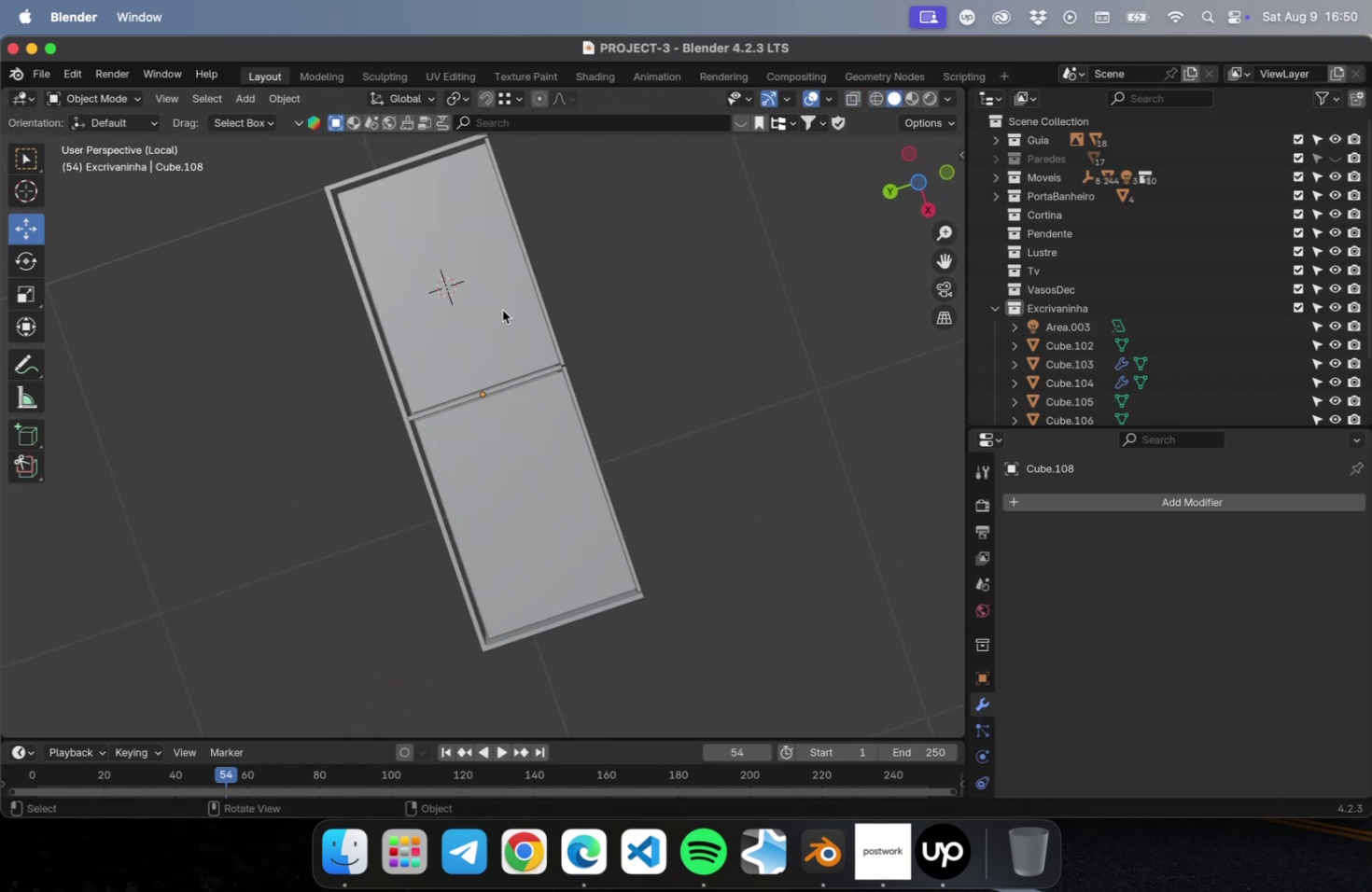 
hold_key(key=ShiftLeft, duration=0.42)
 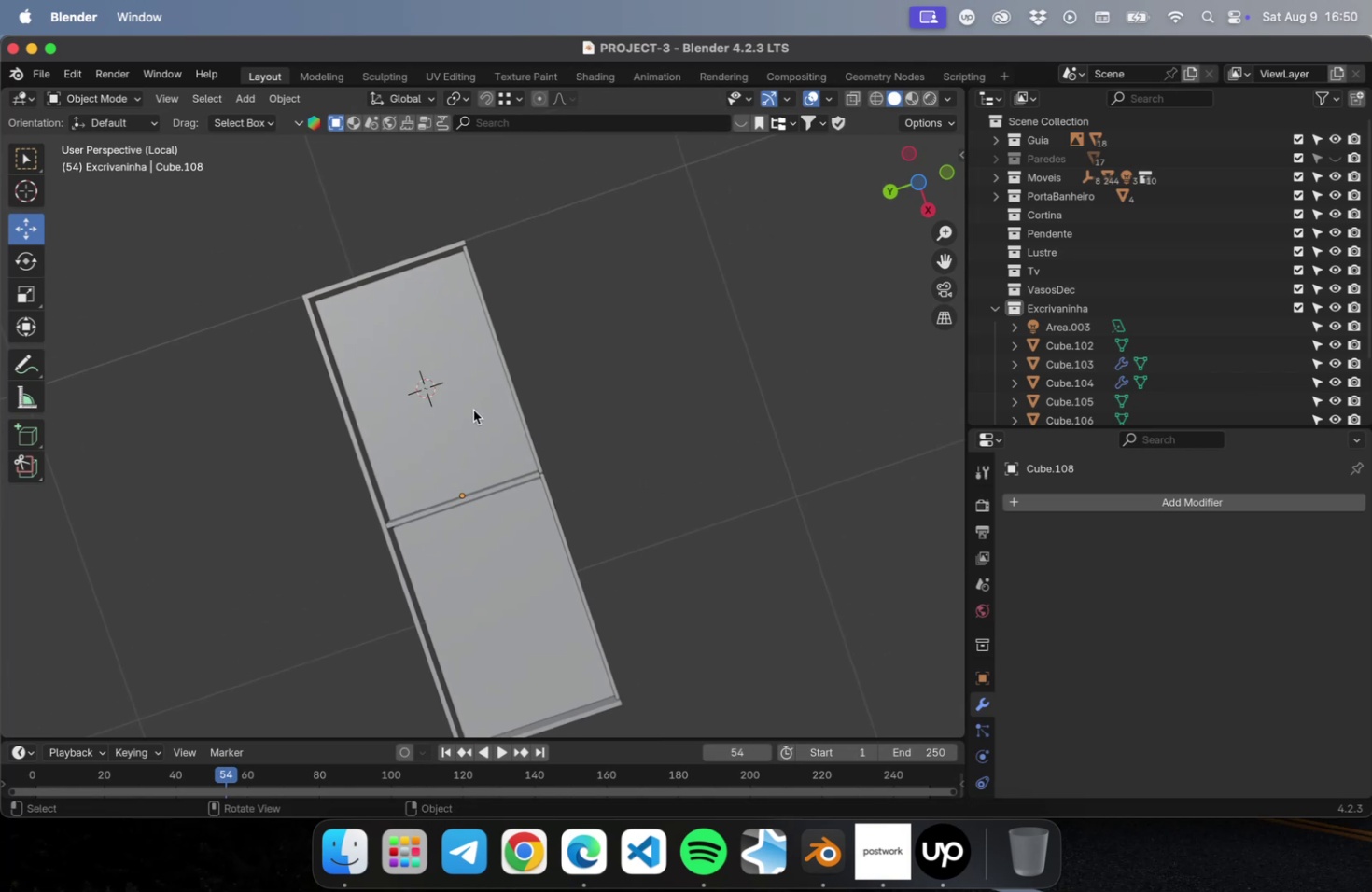 
left_click([473, 410])
 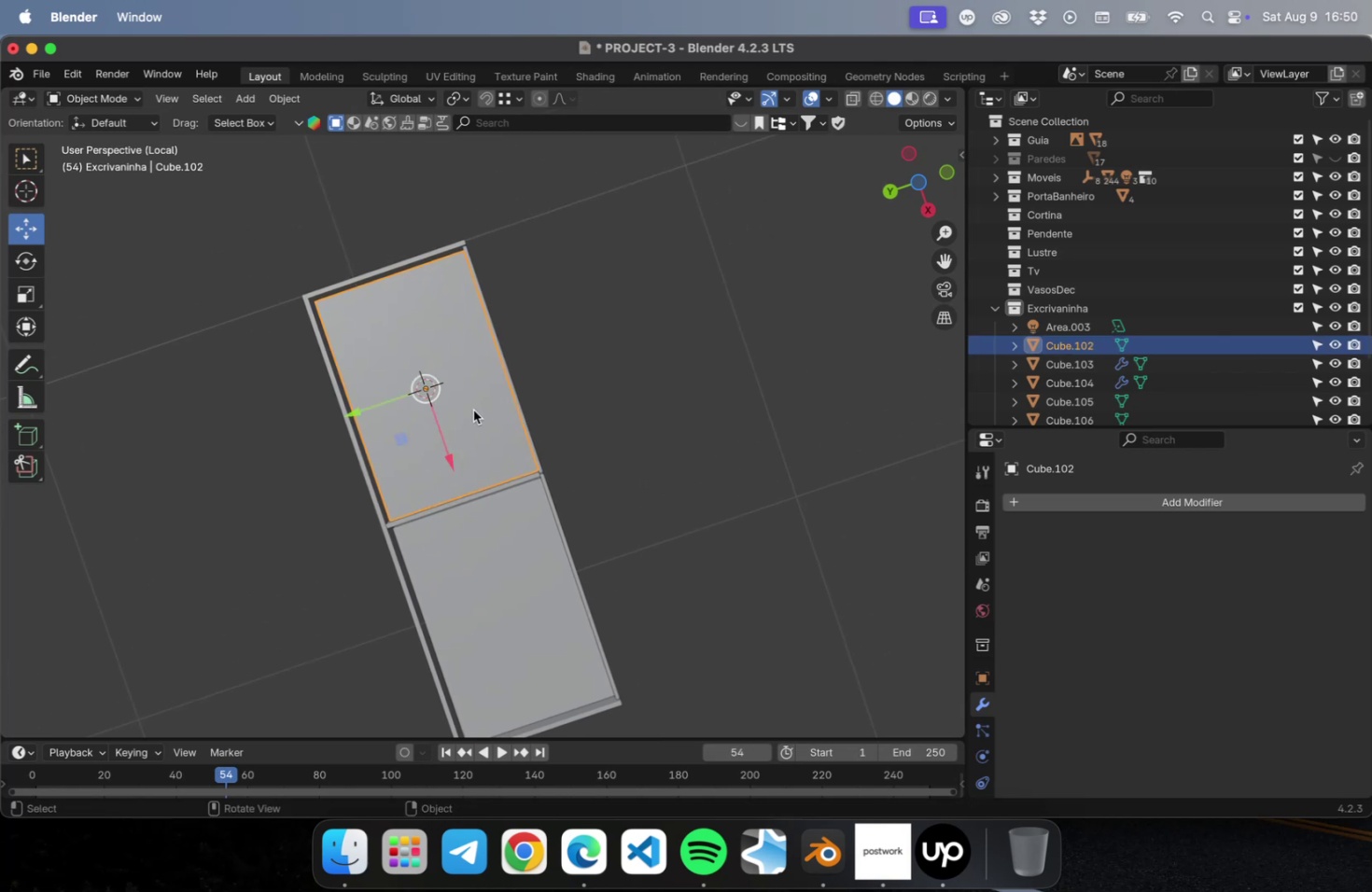 
hold_key(key=ShiftLeft, duration=1.27)
left_click([518, 409])
 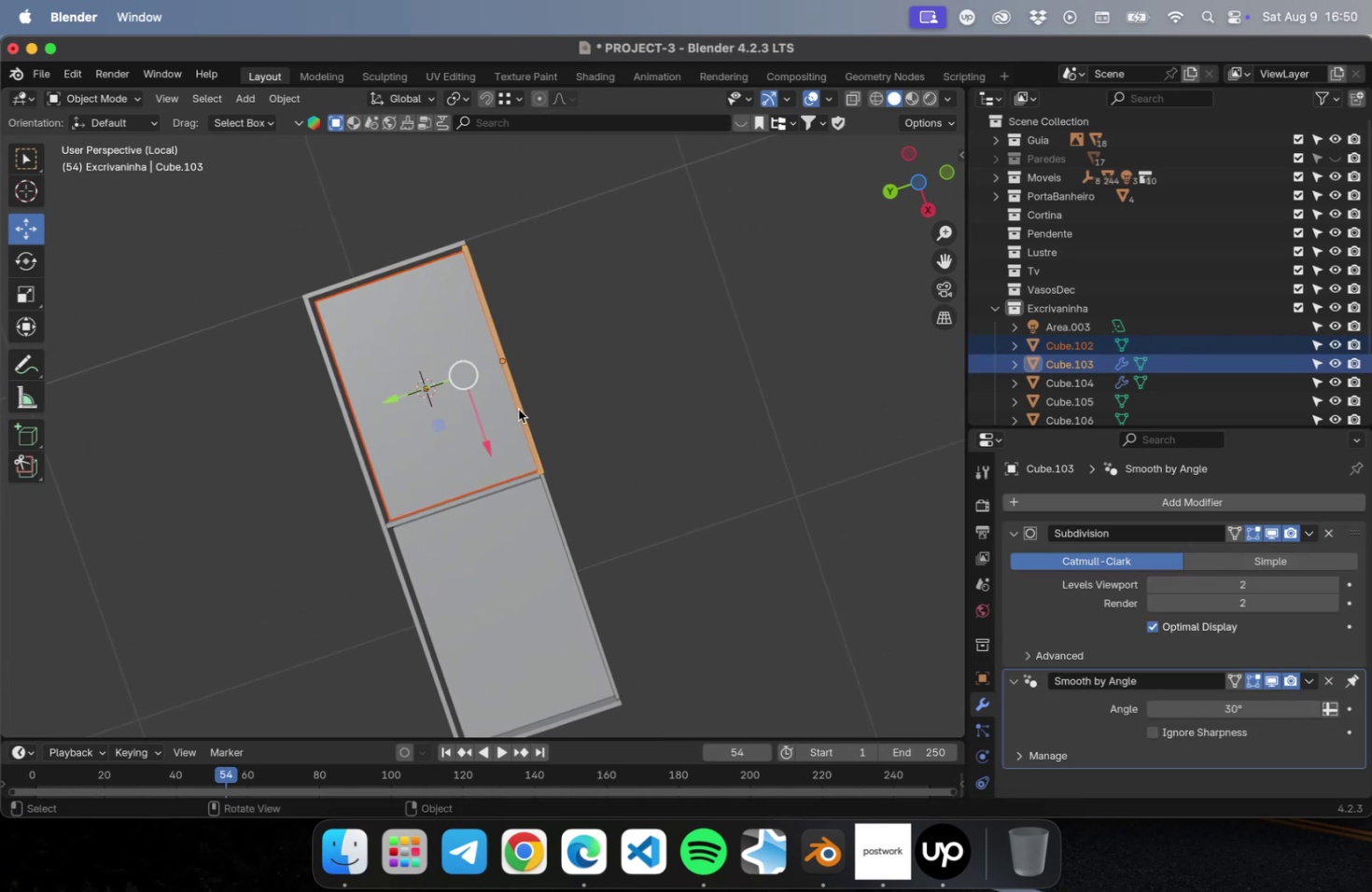 
key(Meta+P)
 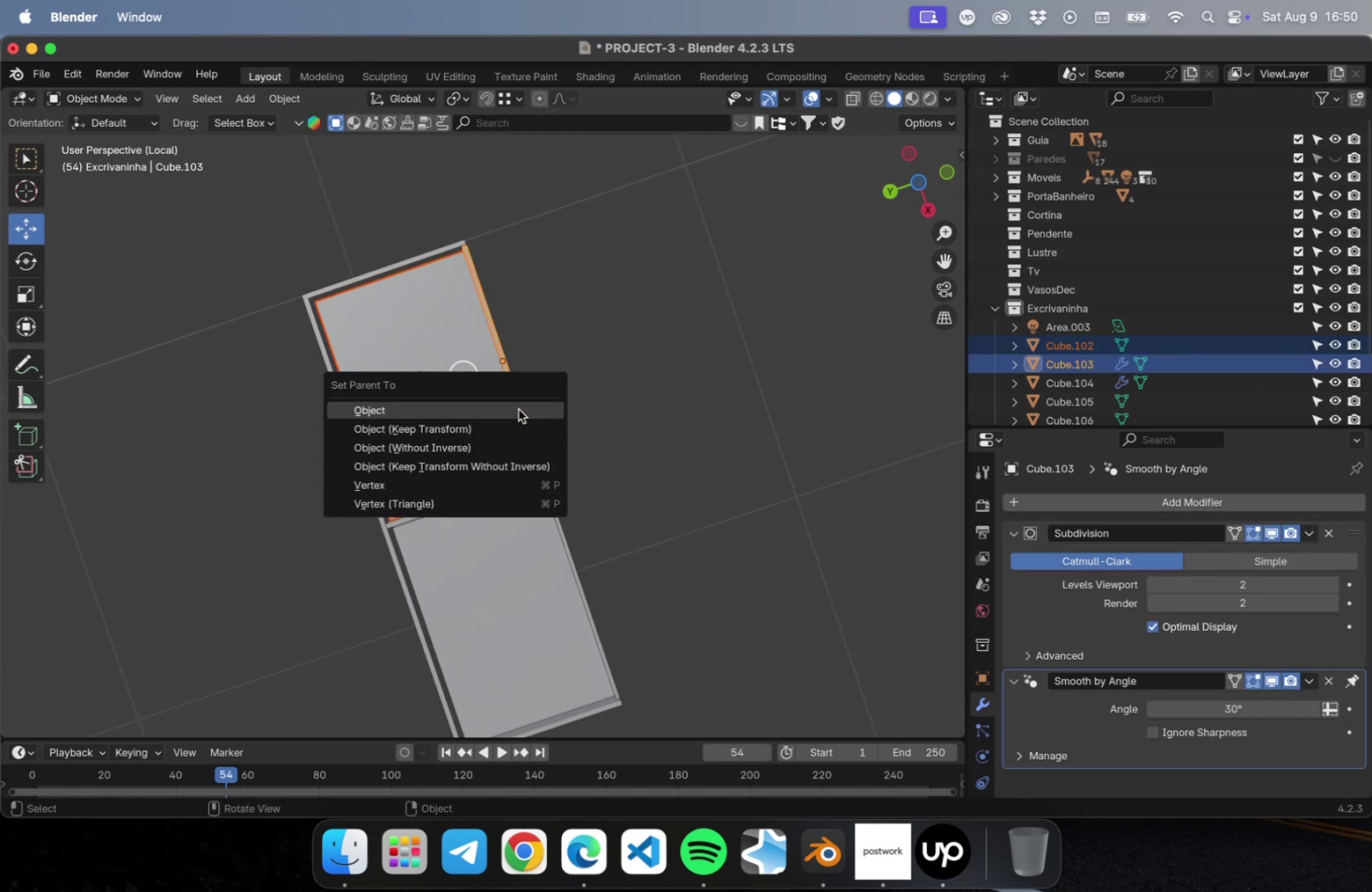 
left_click([518, 409])
 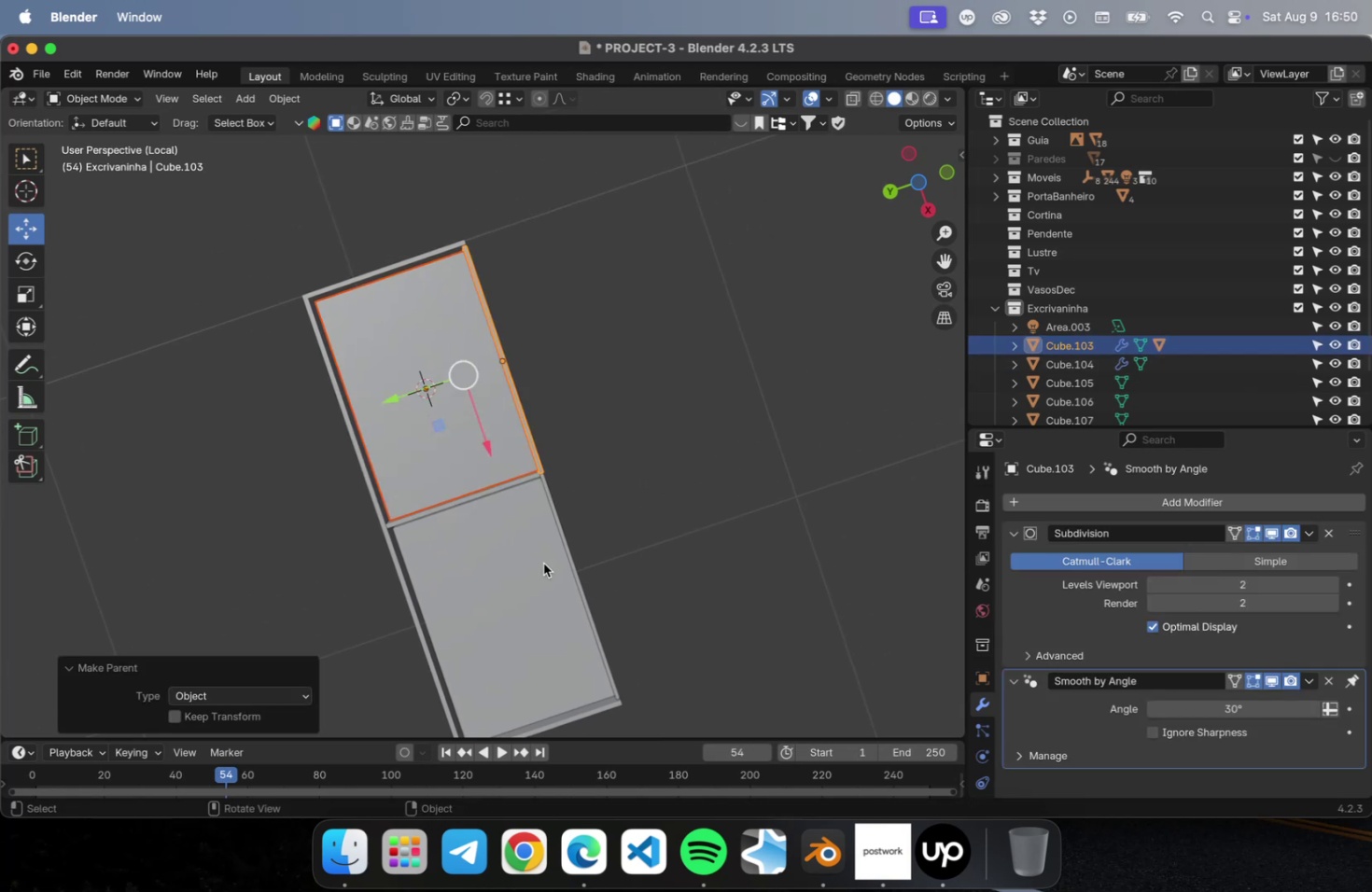 
left_click([533, 573])
 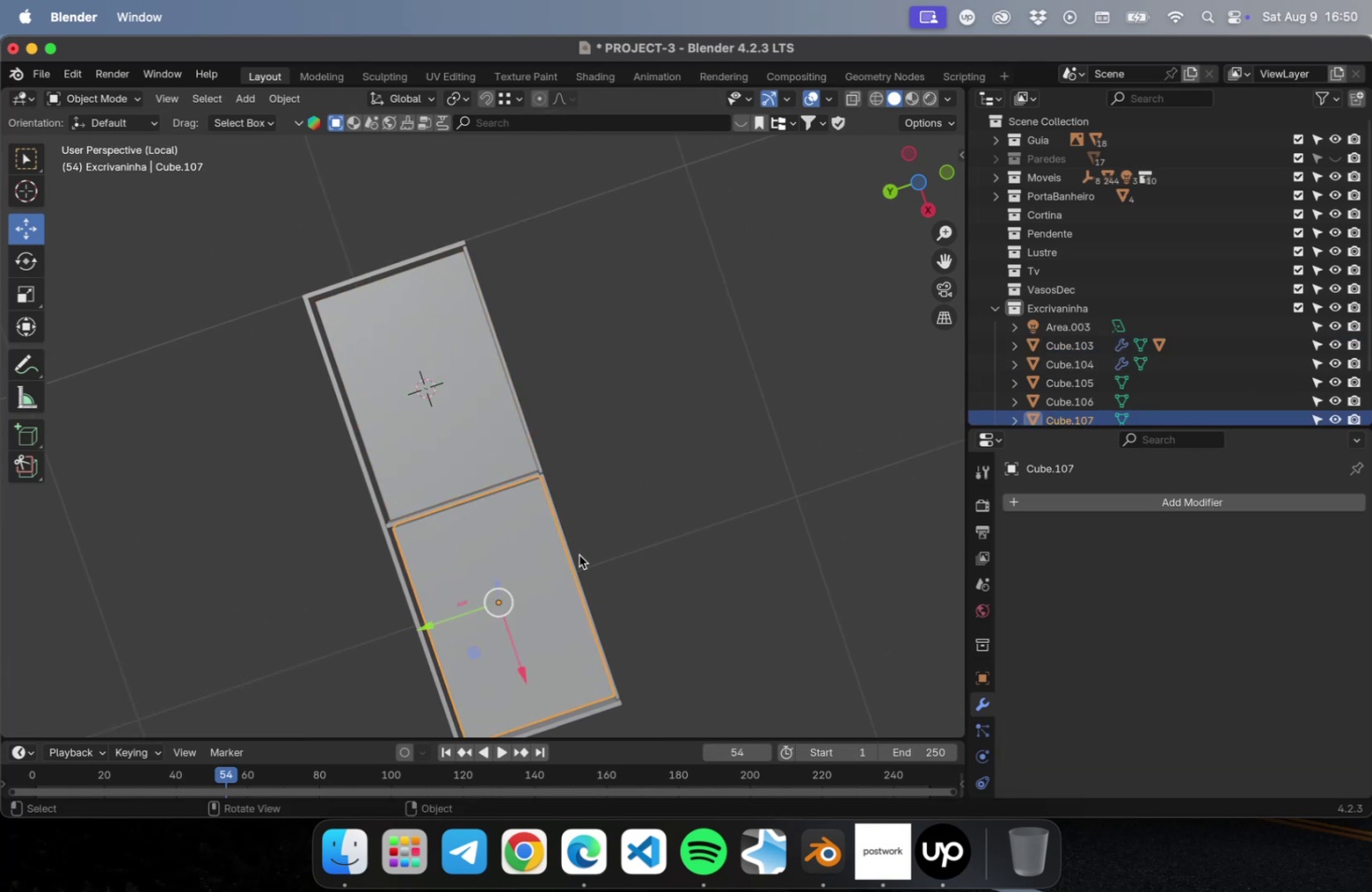 
hold_key(key=CommandLeft, duration=0.78)
left_click([569, 560])
 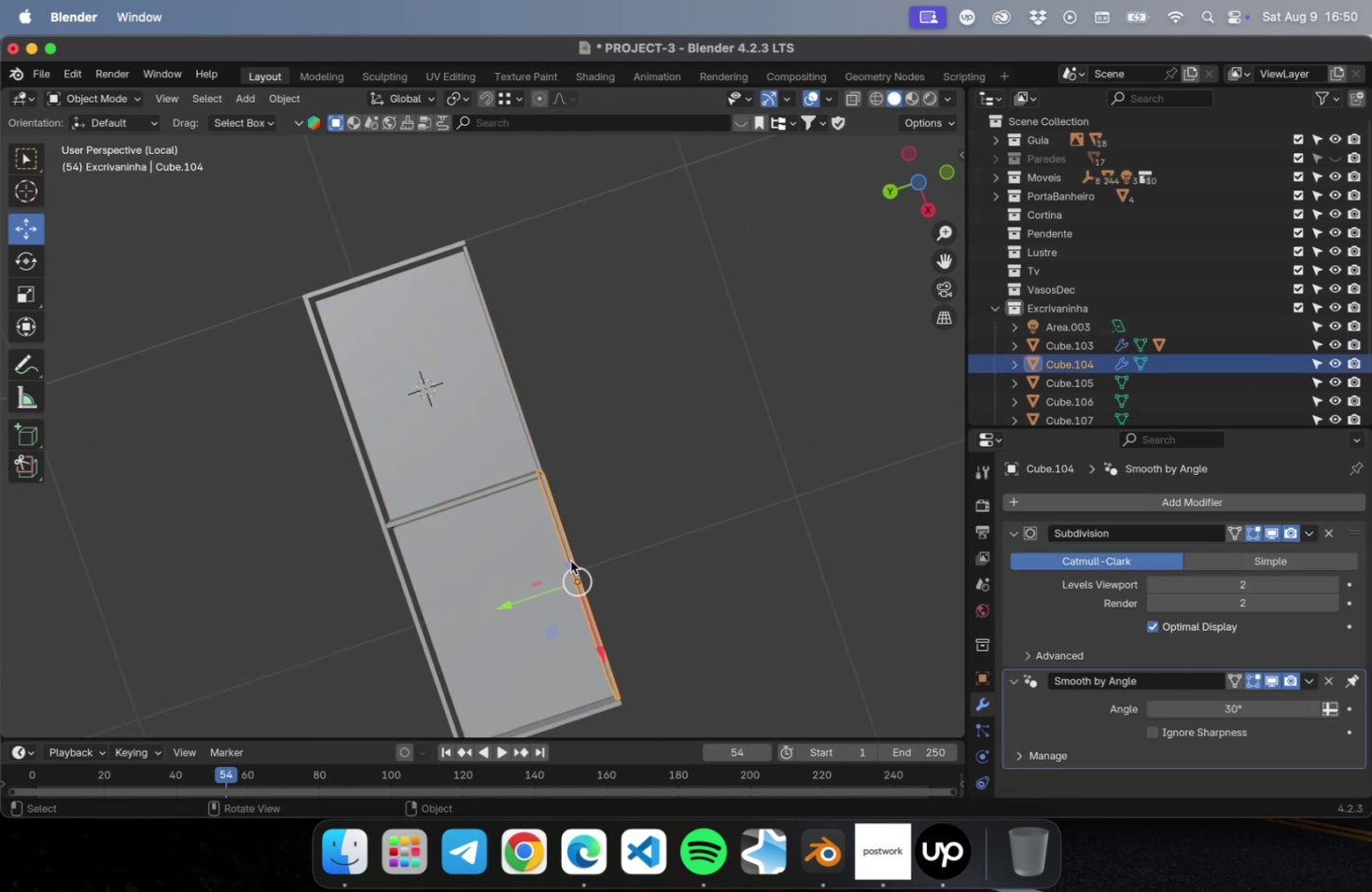 
key(Meta+P)
 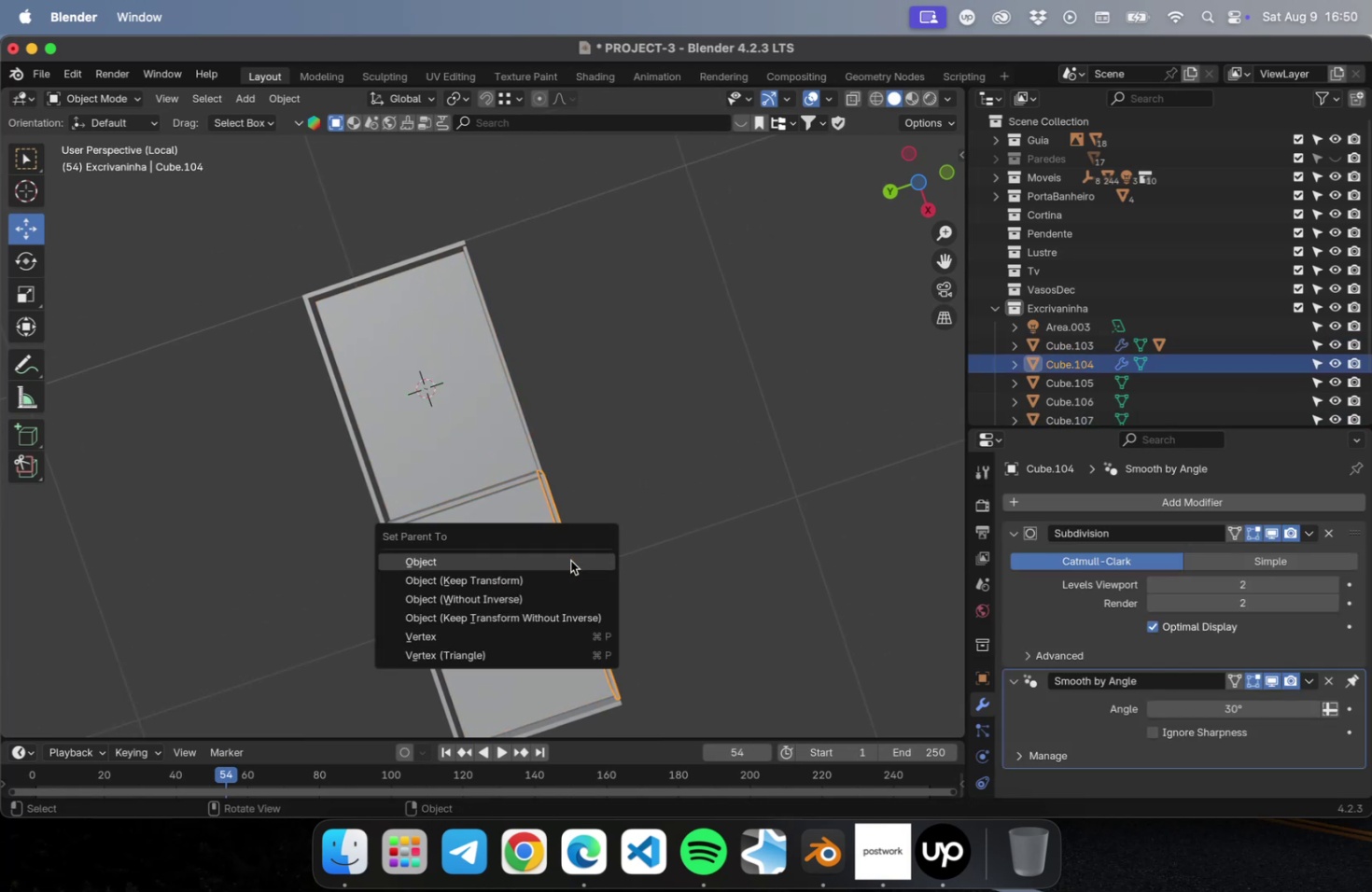 
left_click([569, 560])
 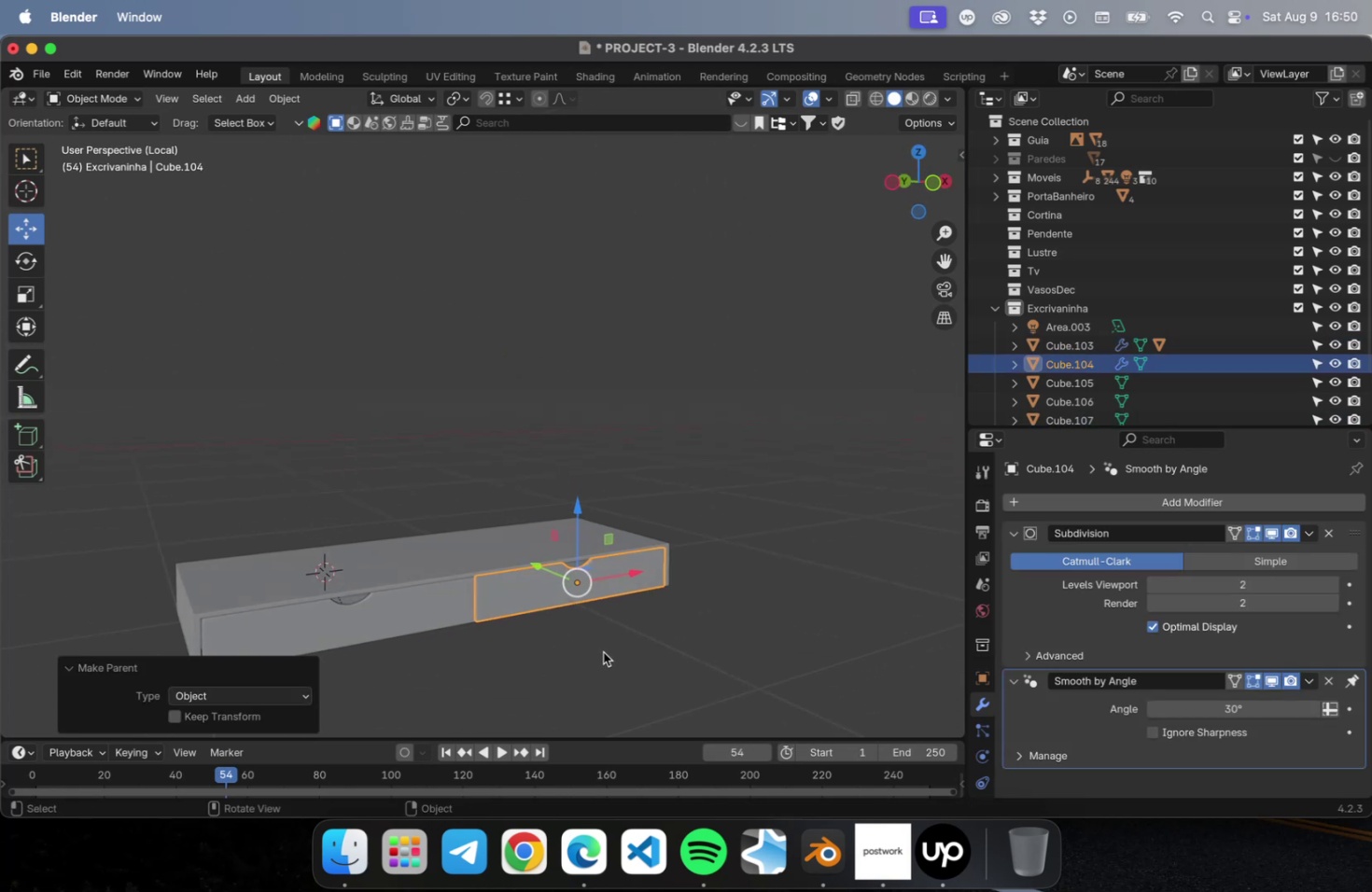 
double_click([515, 592])
 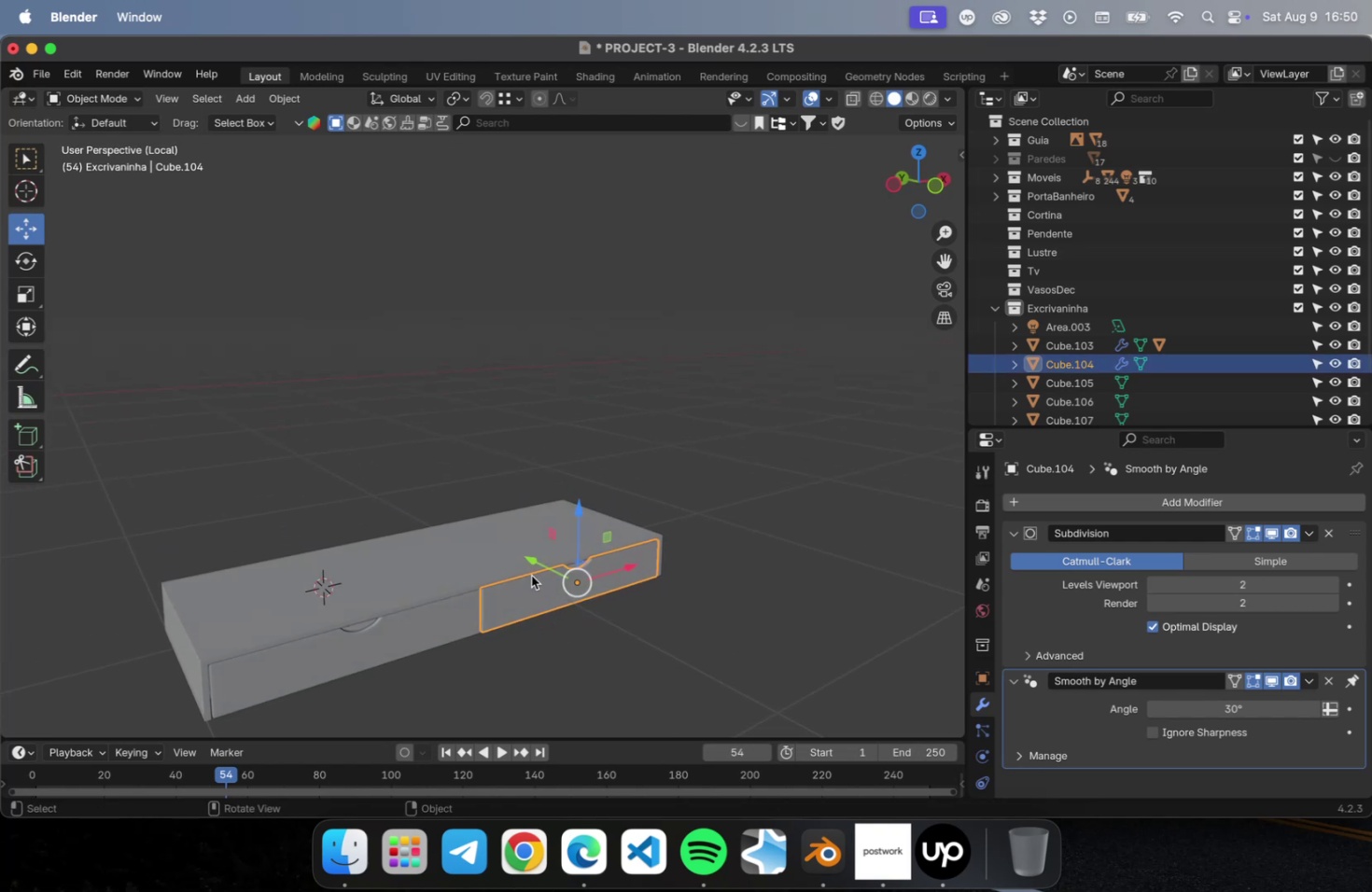 
left_click_drag(start_coordinate=[529, 551], to_coordinate=[589, 612])
 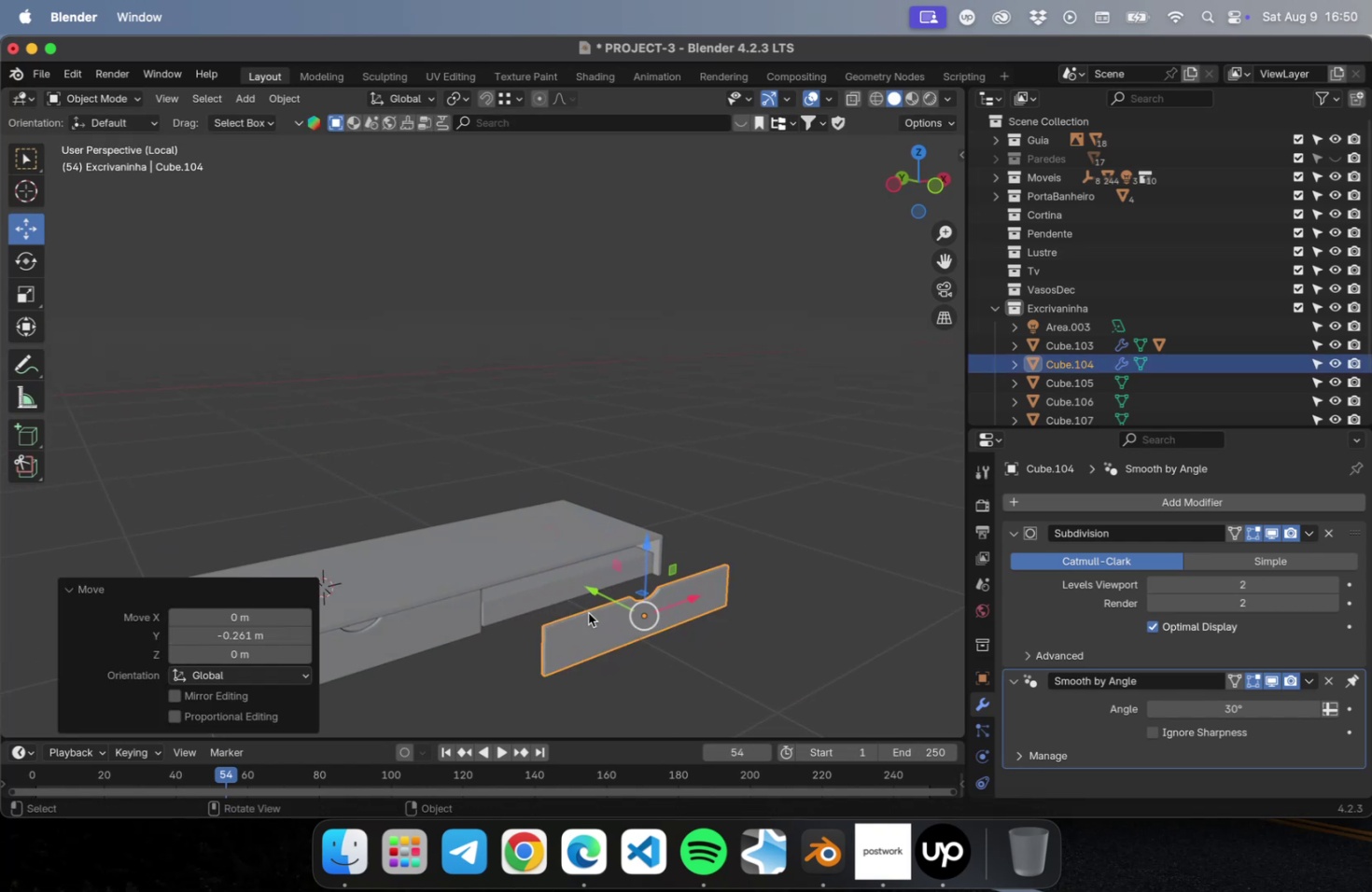 
key(Meta+Z)
 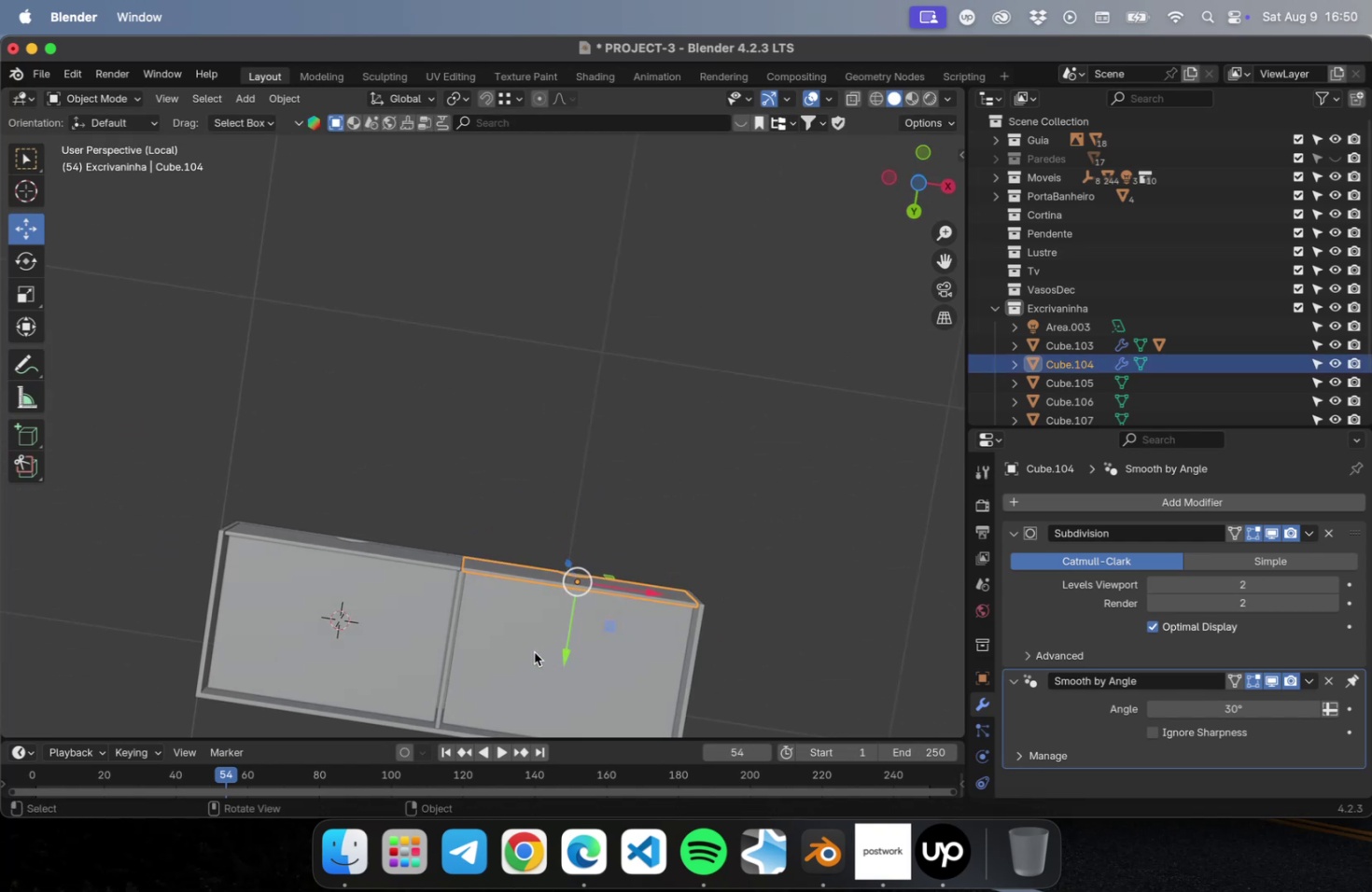 
hold_key(key=ShiftLeft, duration=1.08)
left_click([526, 576])
 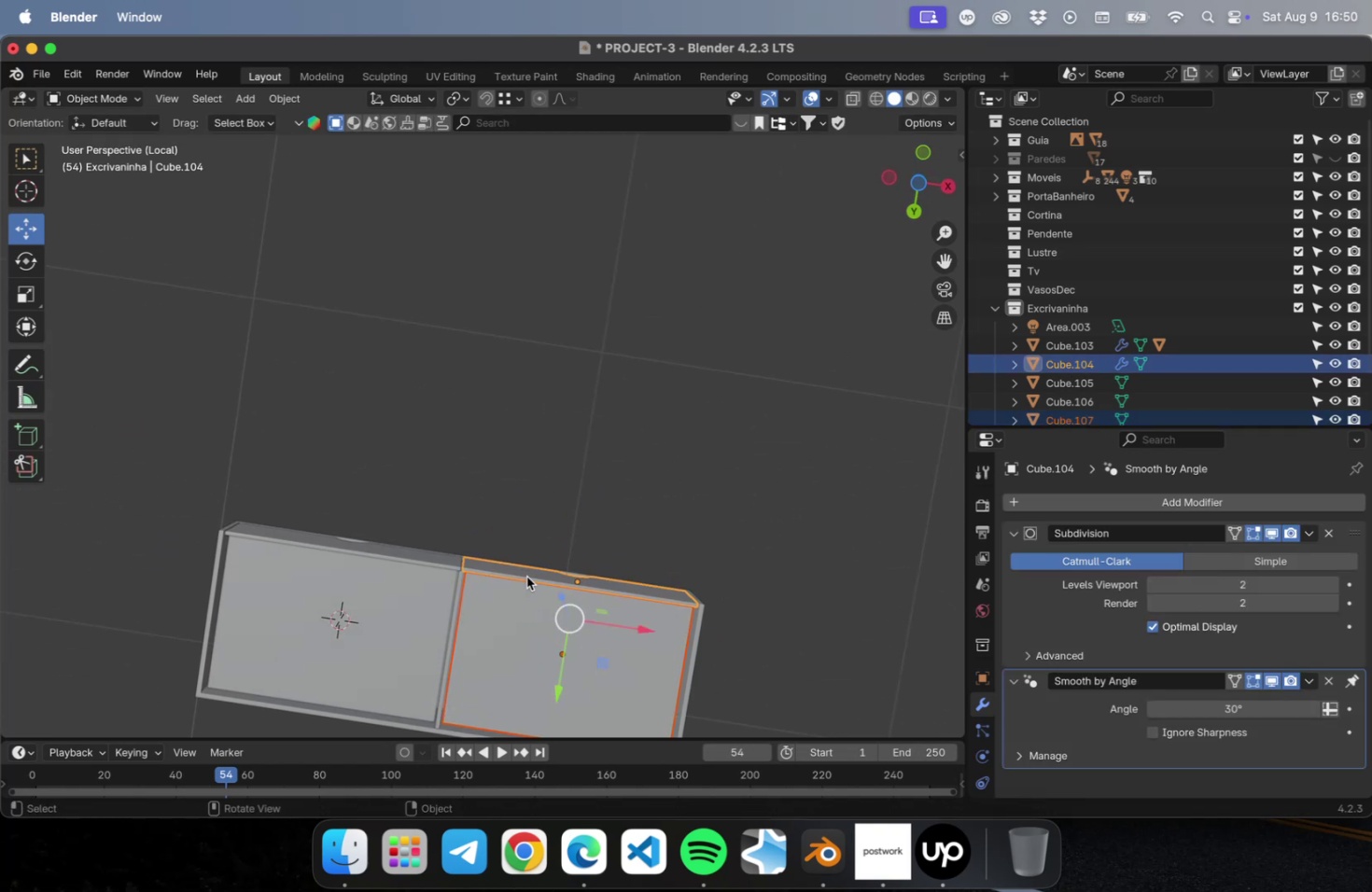 
key(Meta+P)
 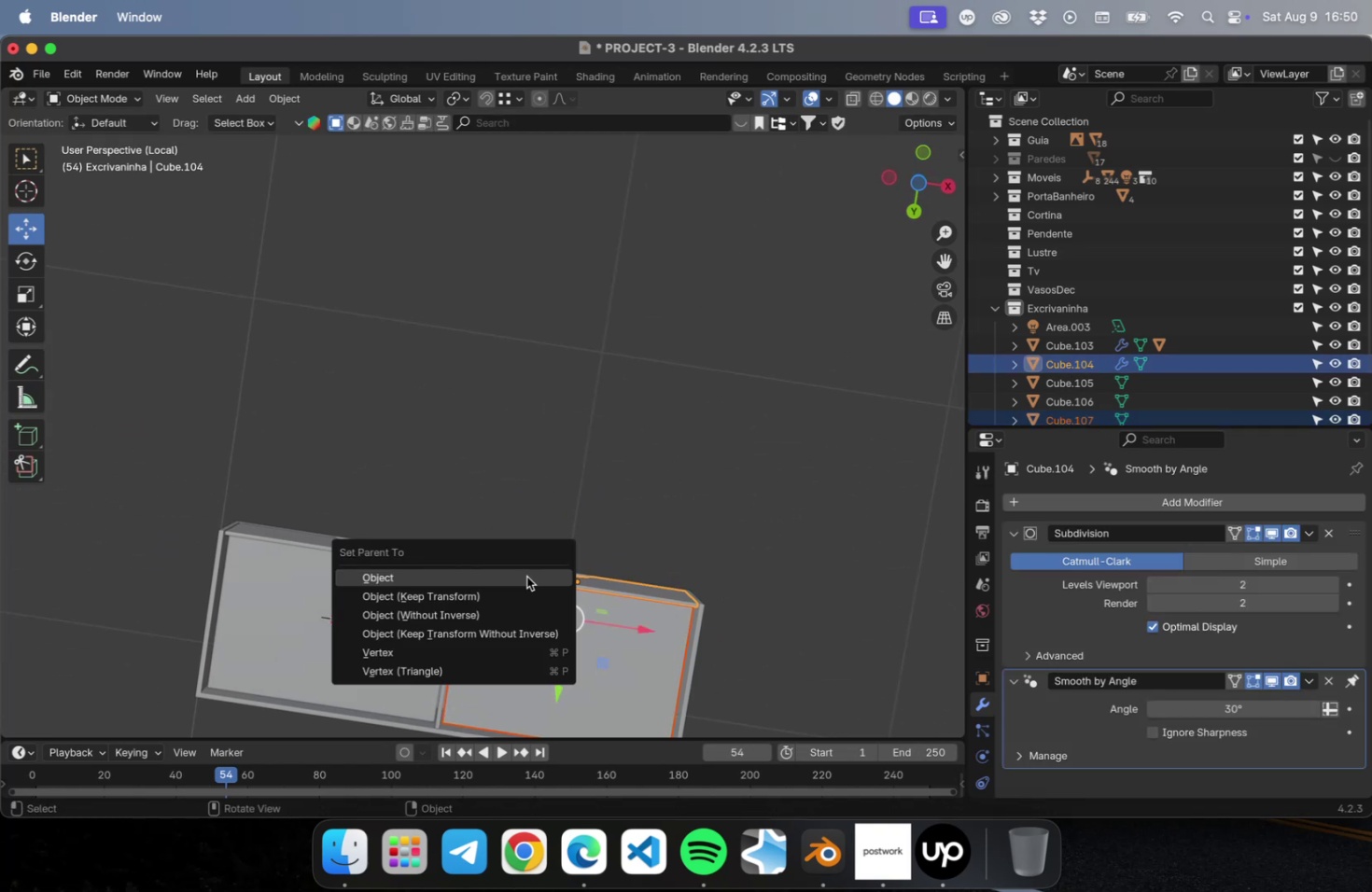 
left_click([526, 576])
 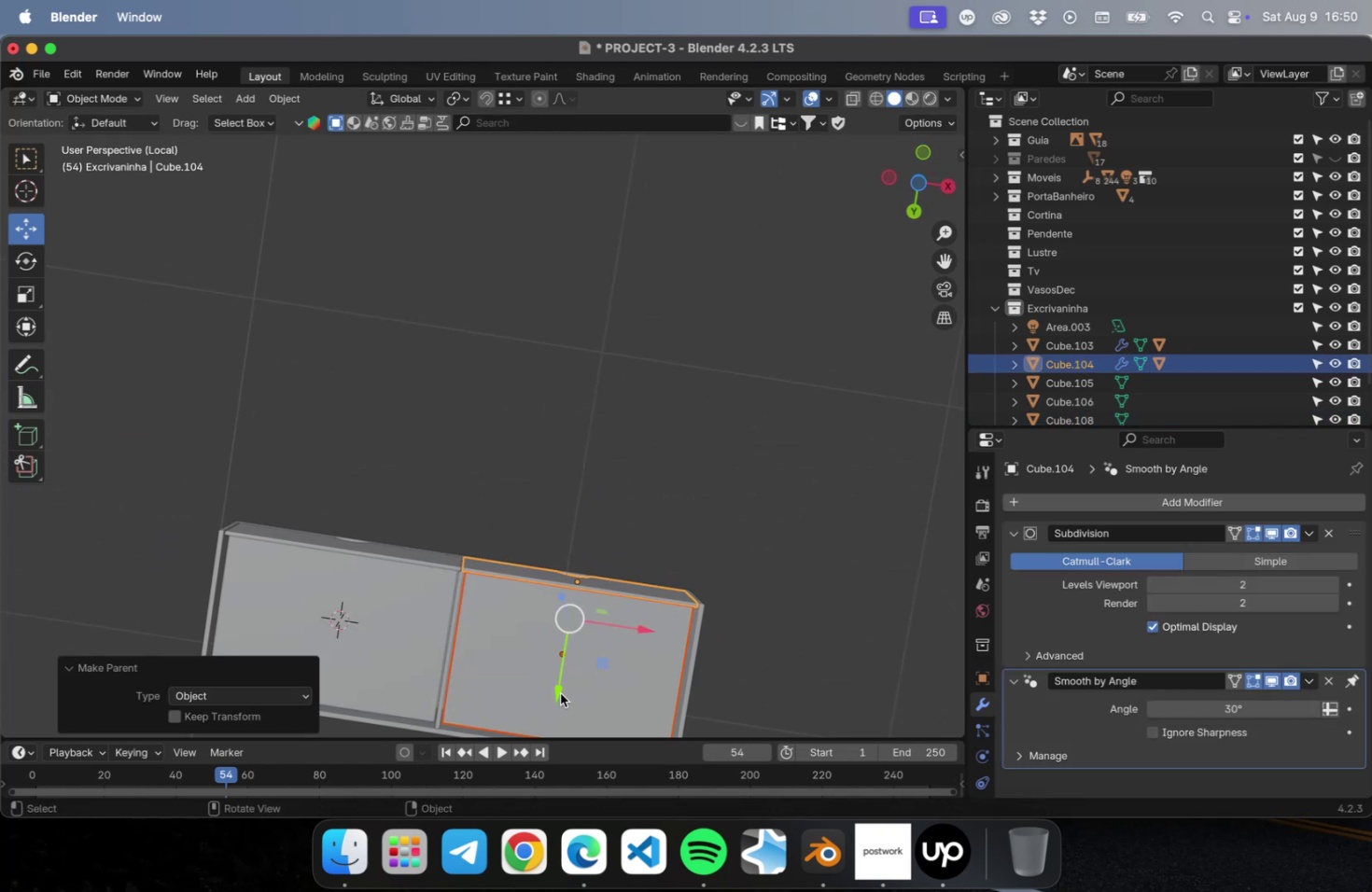 
left_click([592, 479])
 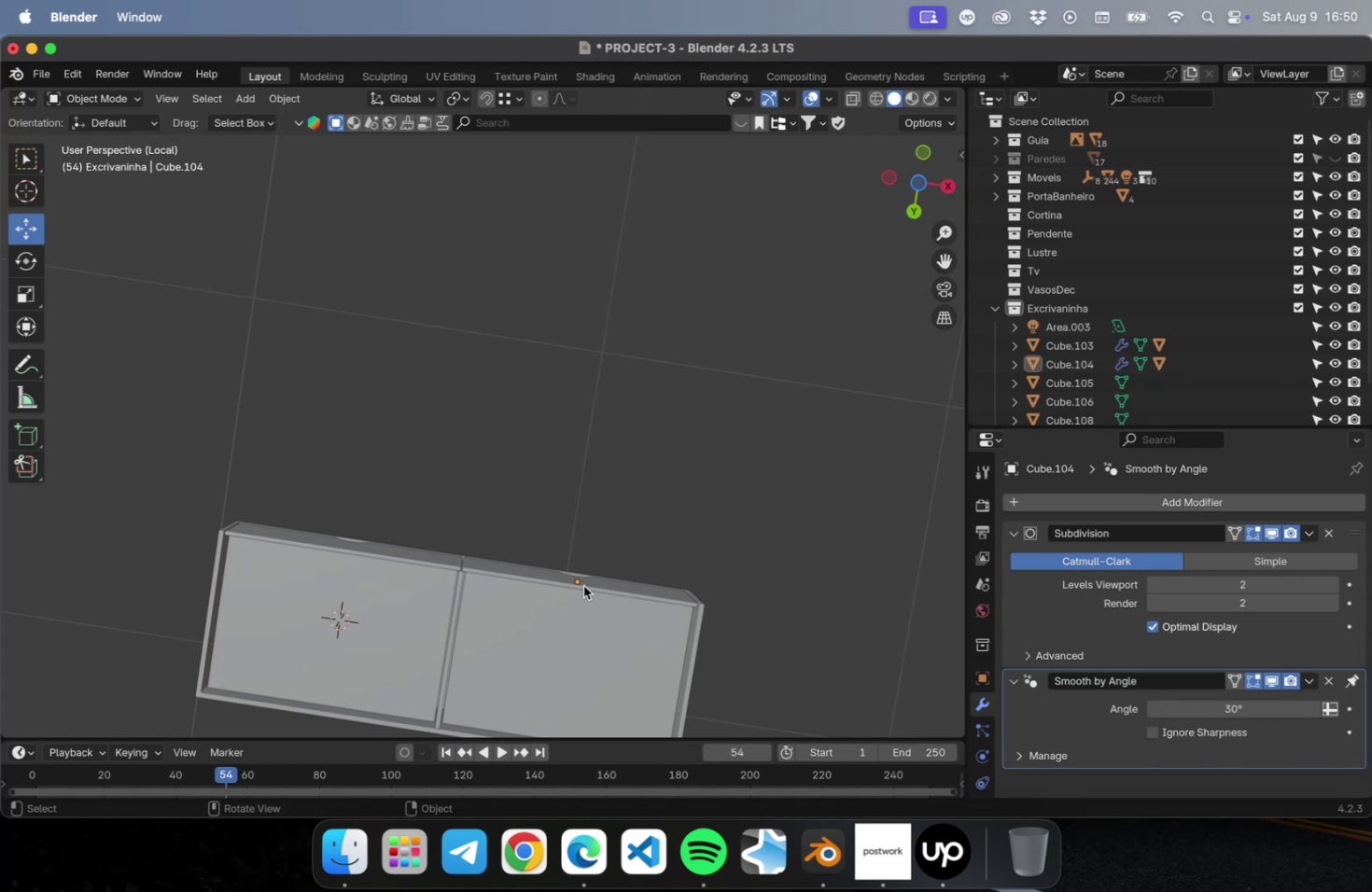 
left_click([603, 590])
 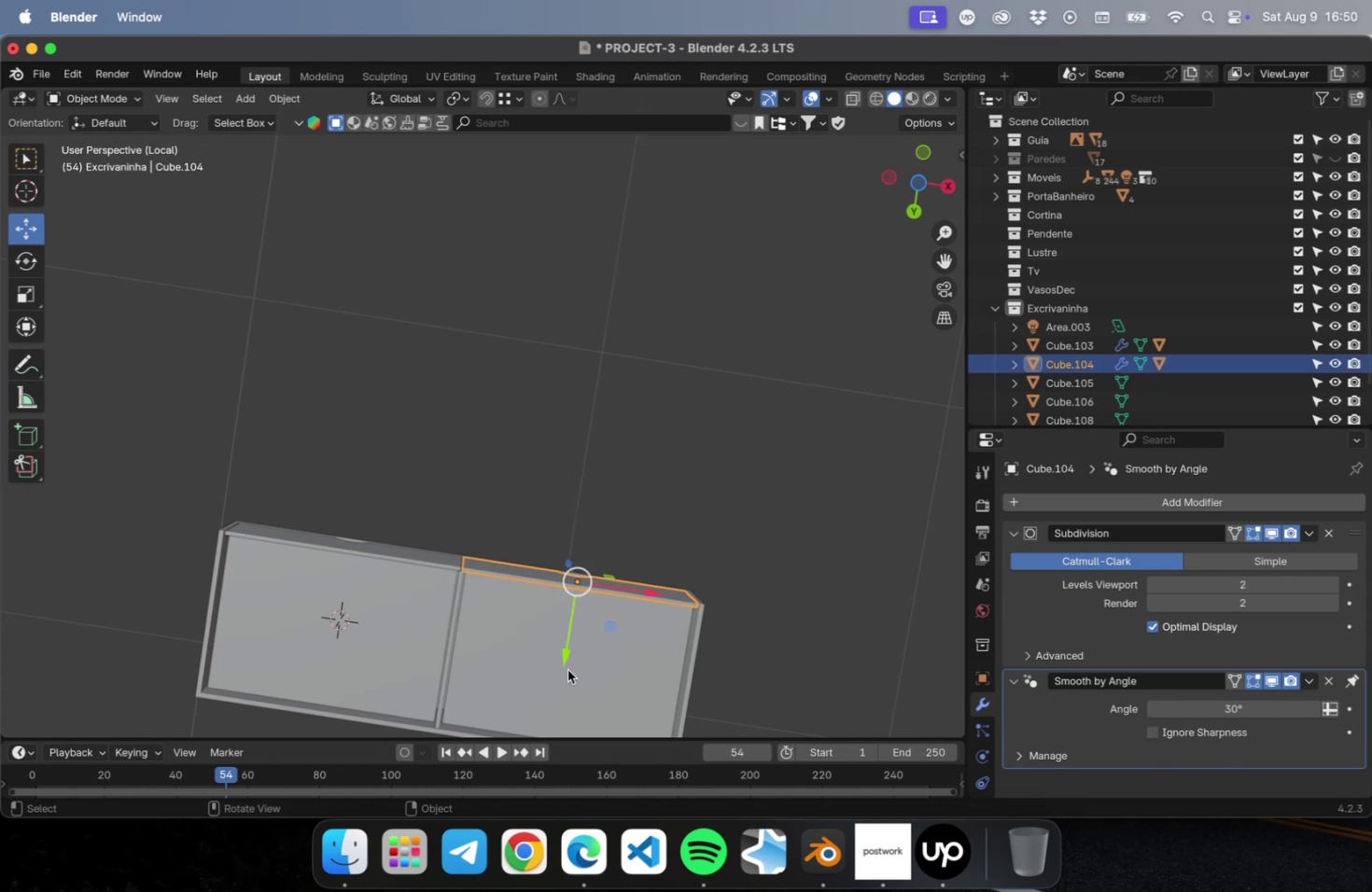 
left_click_drag(start_coordinate=[566, 656], to_coordinate=[583, 586])
 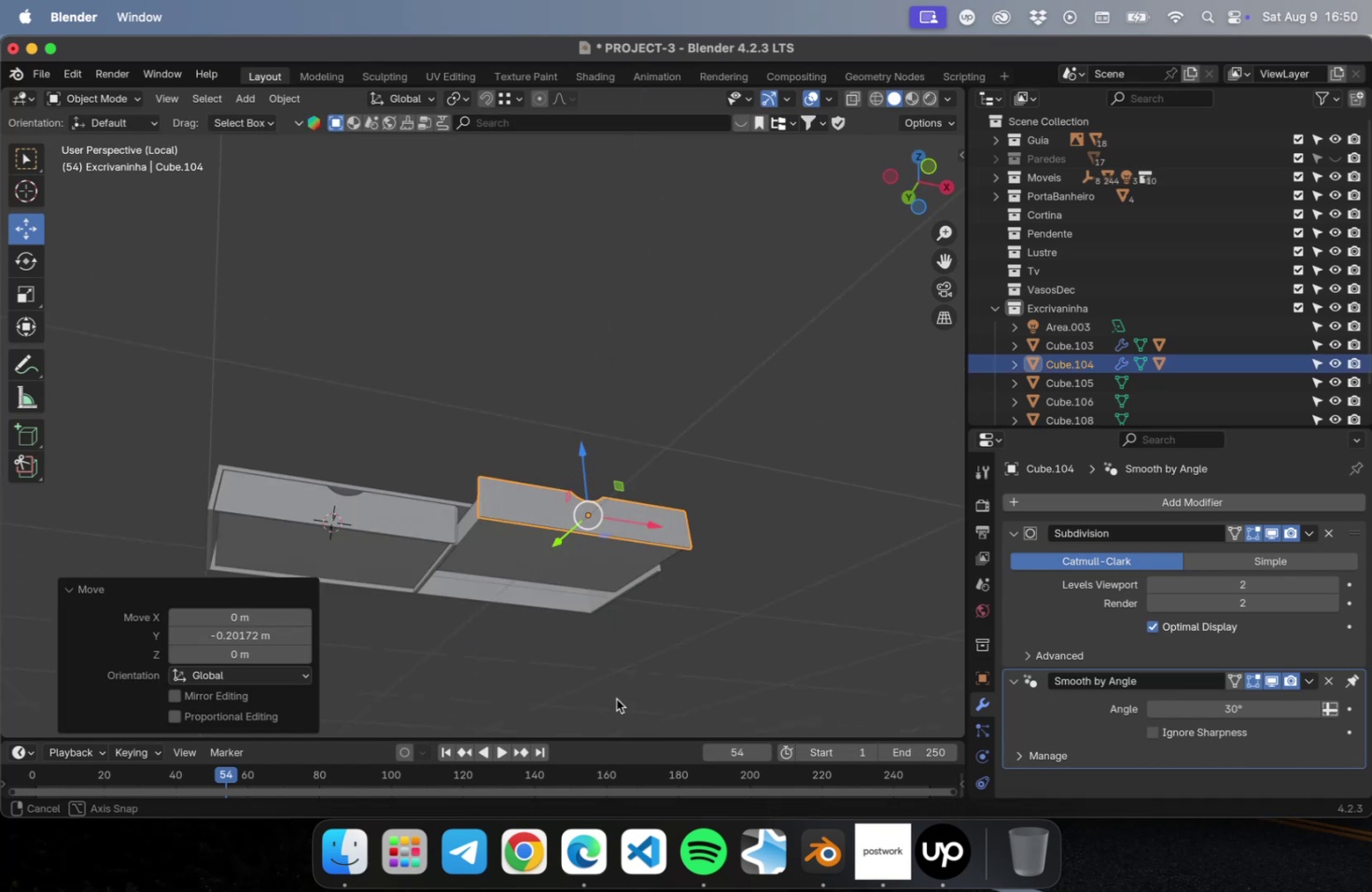 
key(Meta+CommandLeft)
 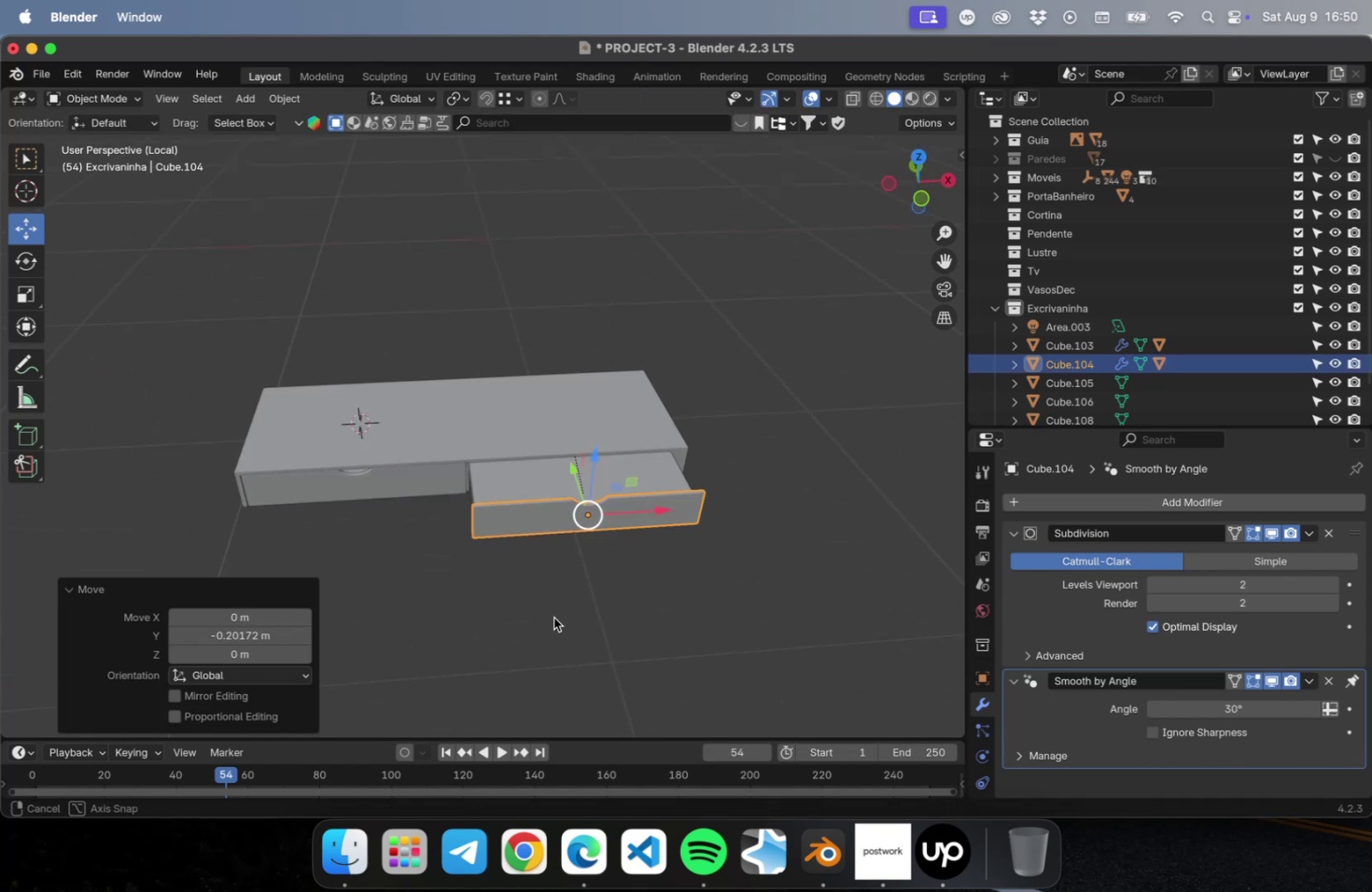 
key(Meta+CommandLeft)
 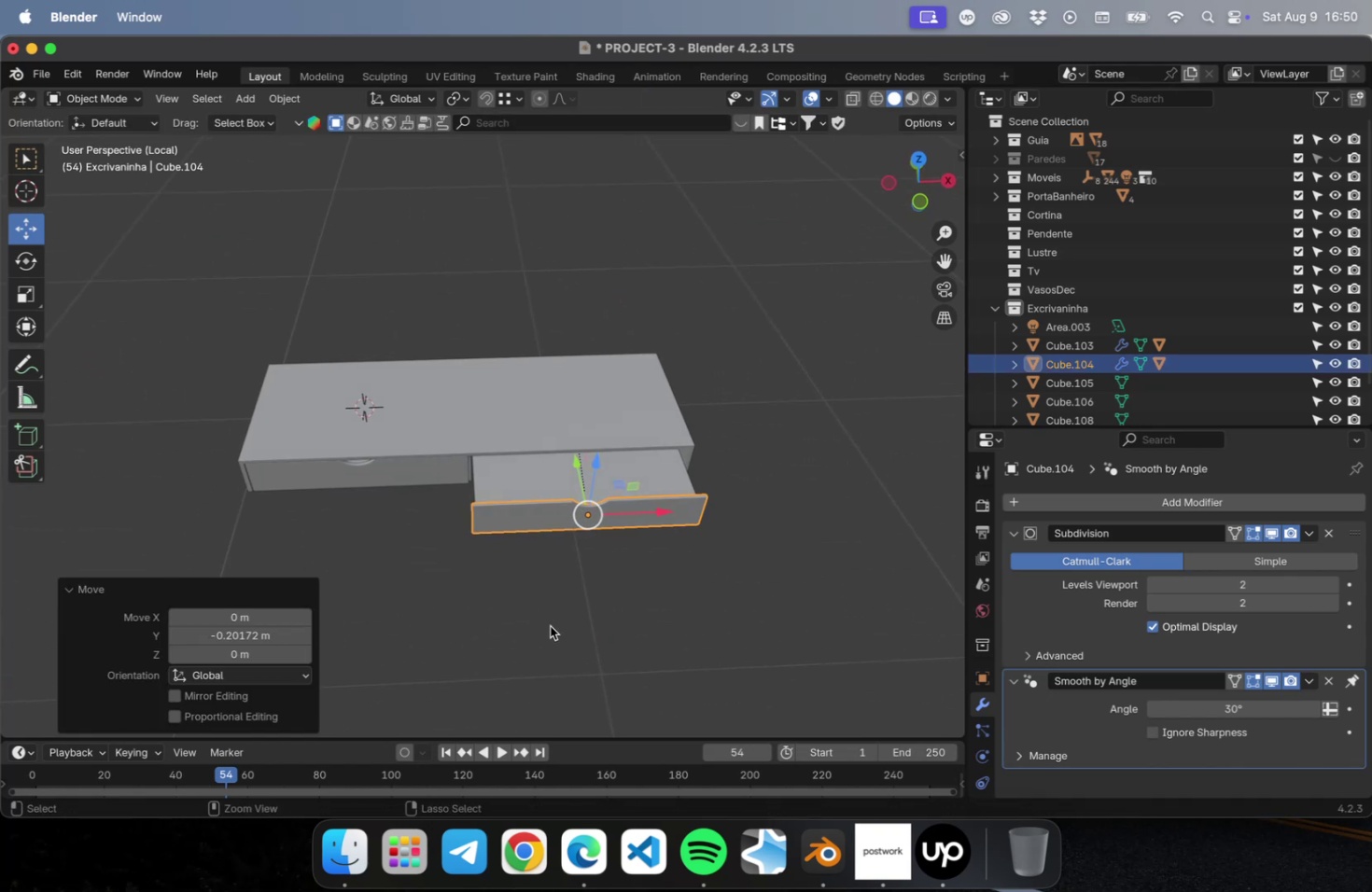 
key(Meta+Z)
 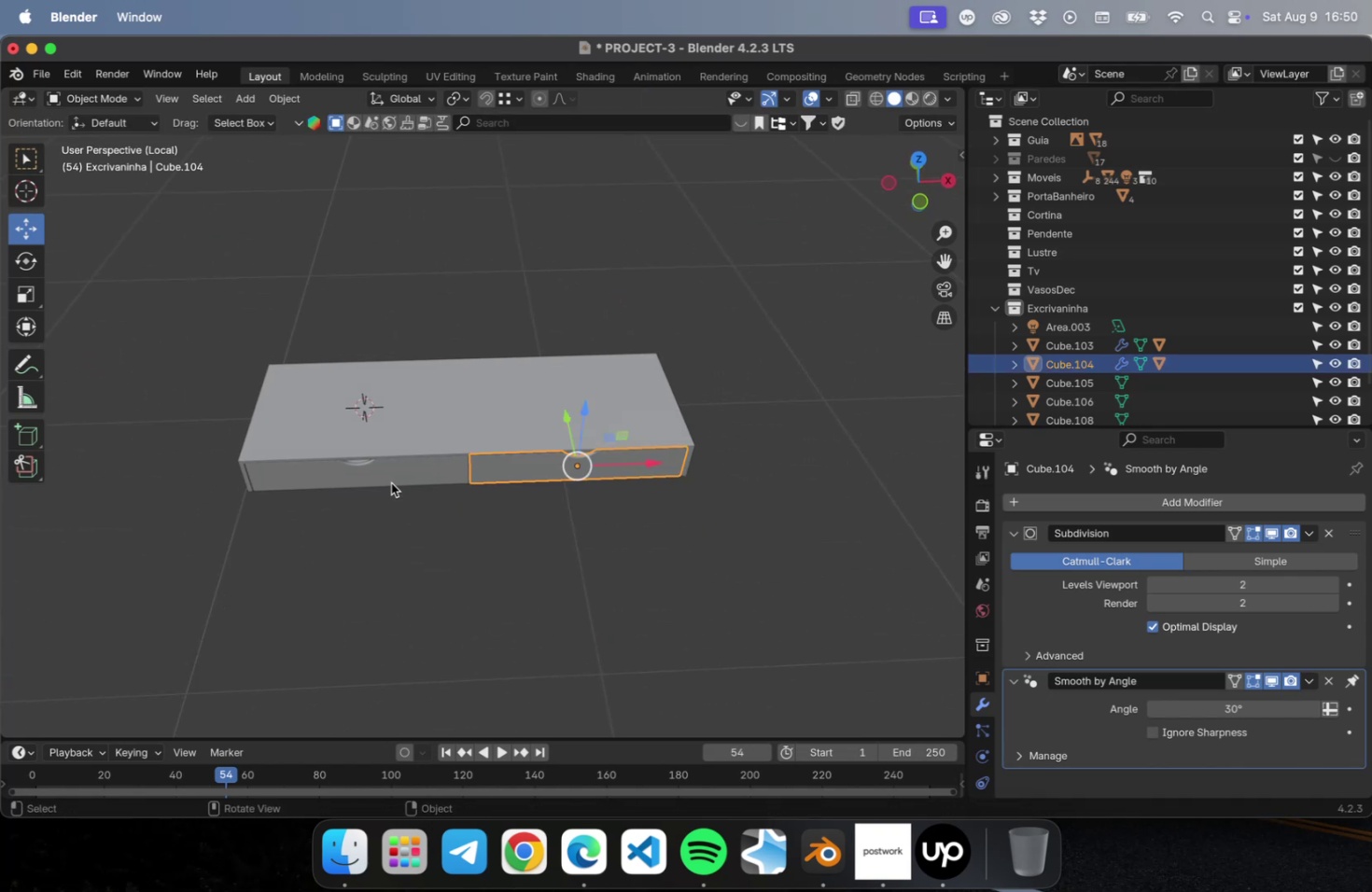 
left_click([388, 480])
 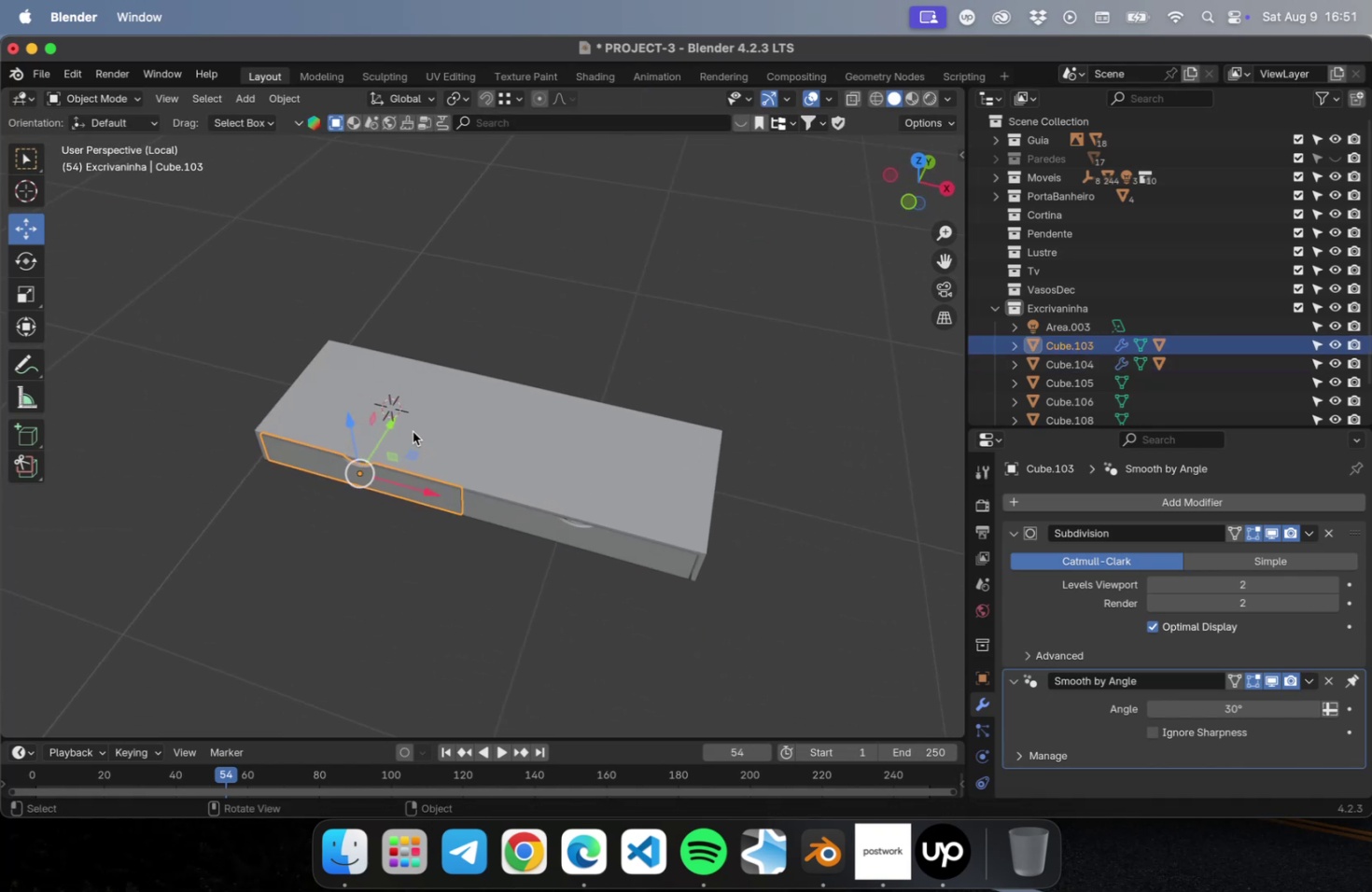 
left_click_drag(start_coordinate=[389, 425], to_coordinate=[339, 479])
 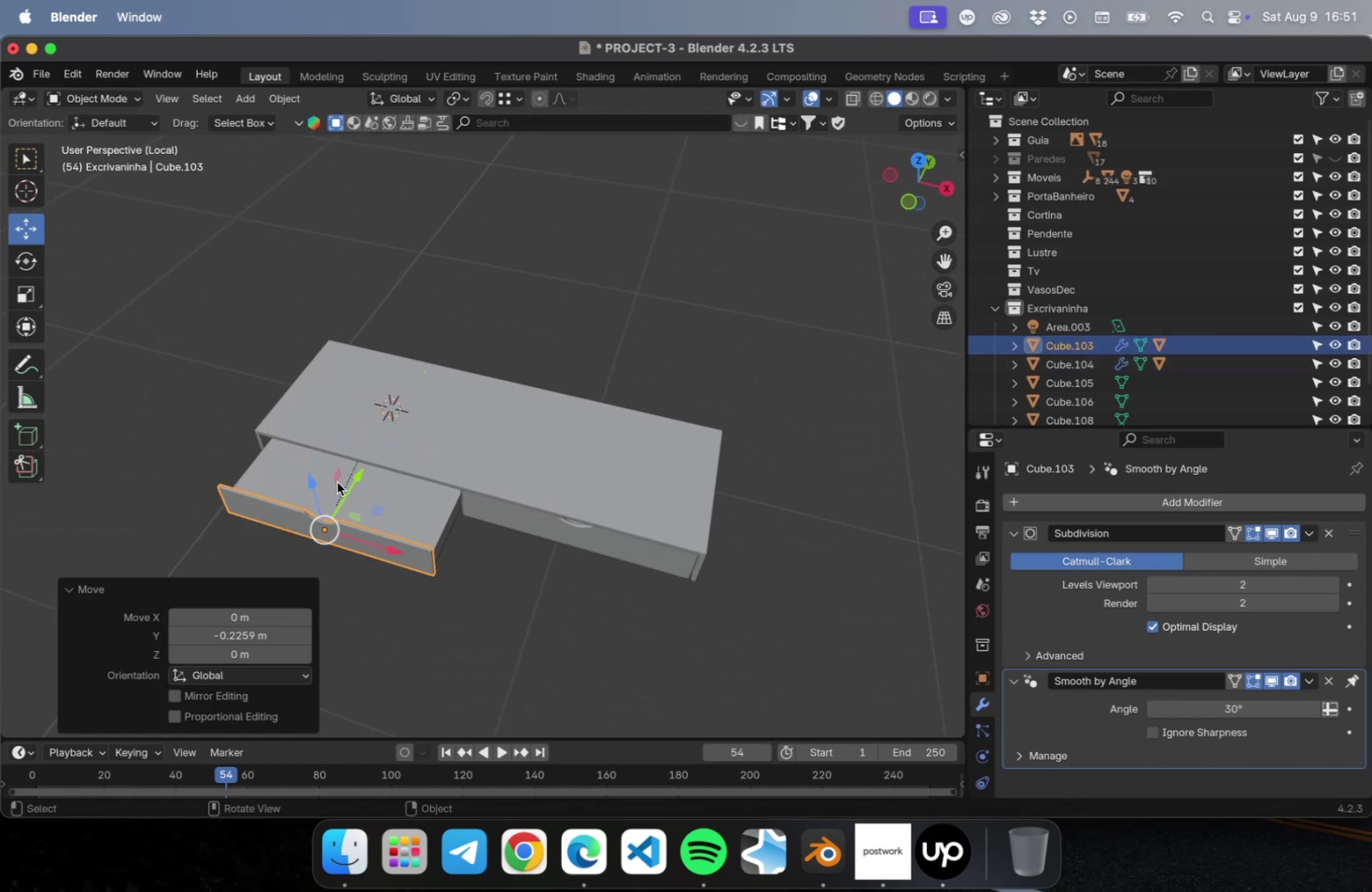 
key(Meta+CommandLeft)
 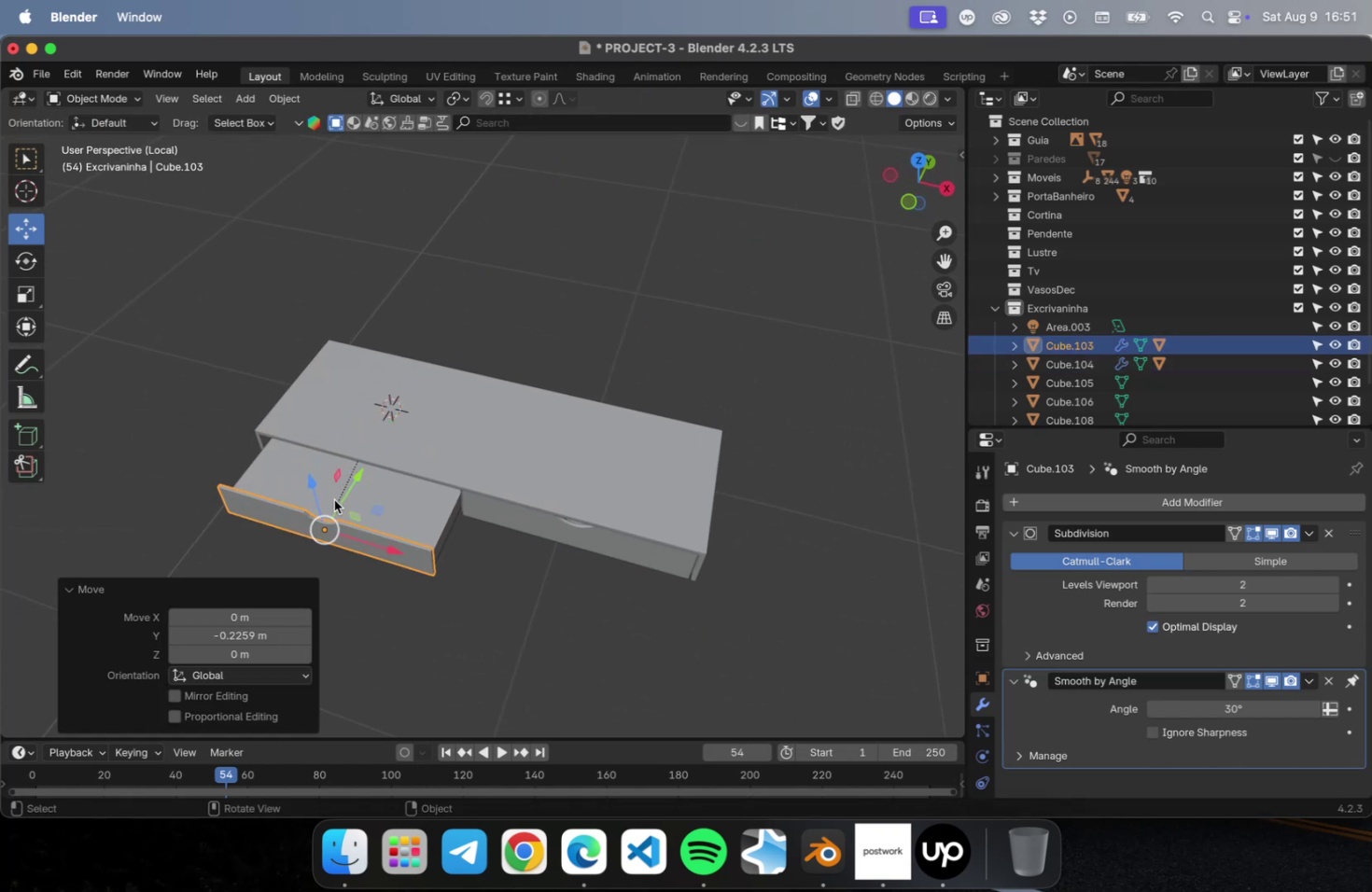 
key(Meta+Z)
 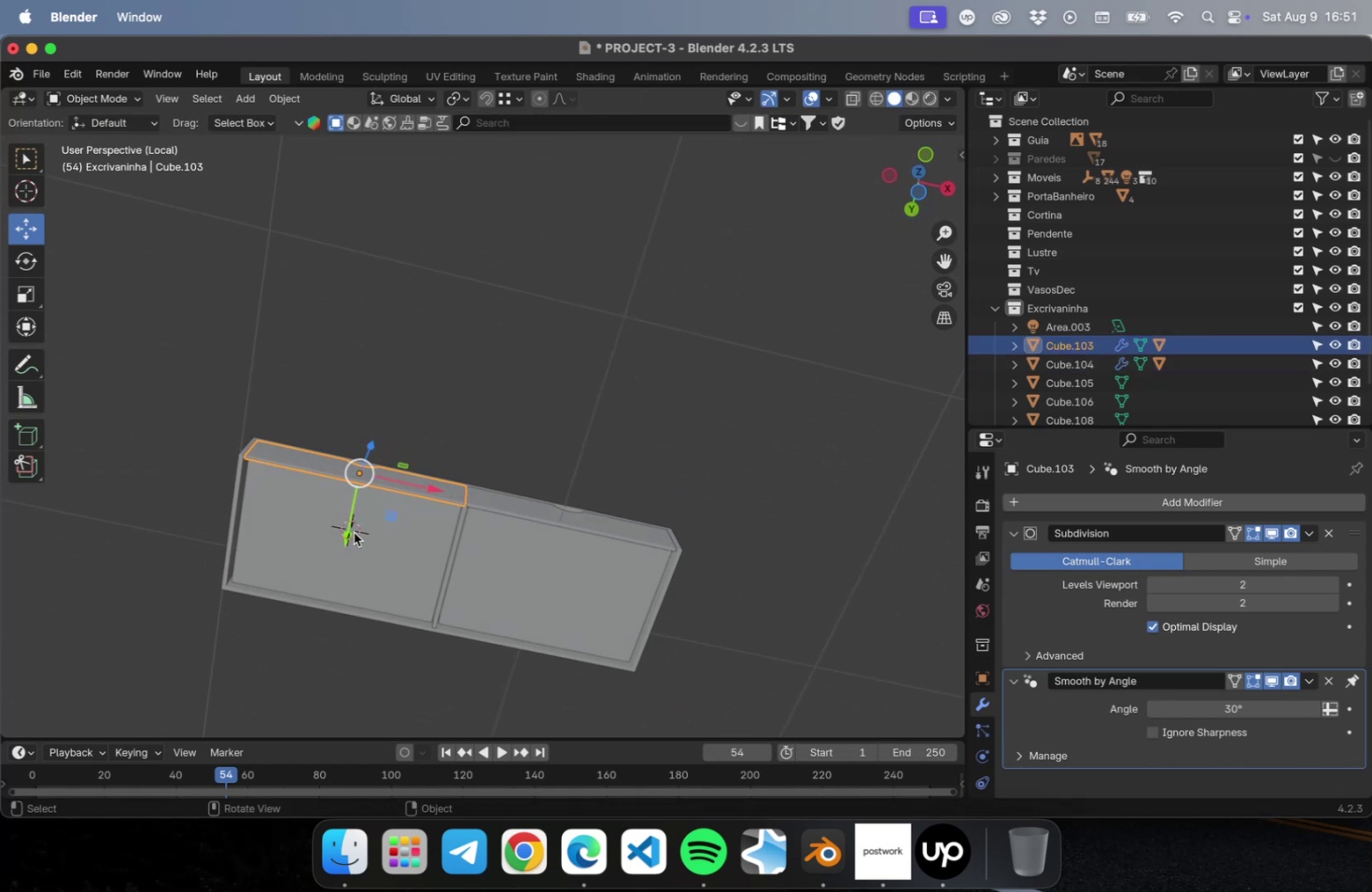 
hold_key(key=ShiftLeft, duration=0.38)
left_click([545, 580])
 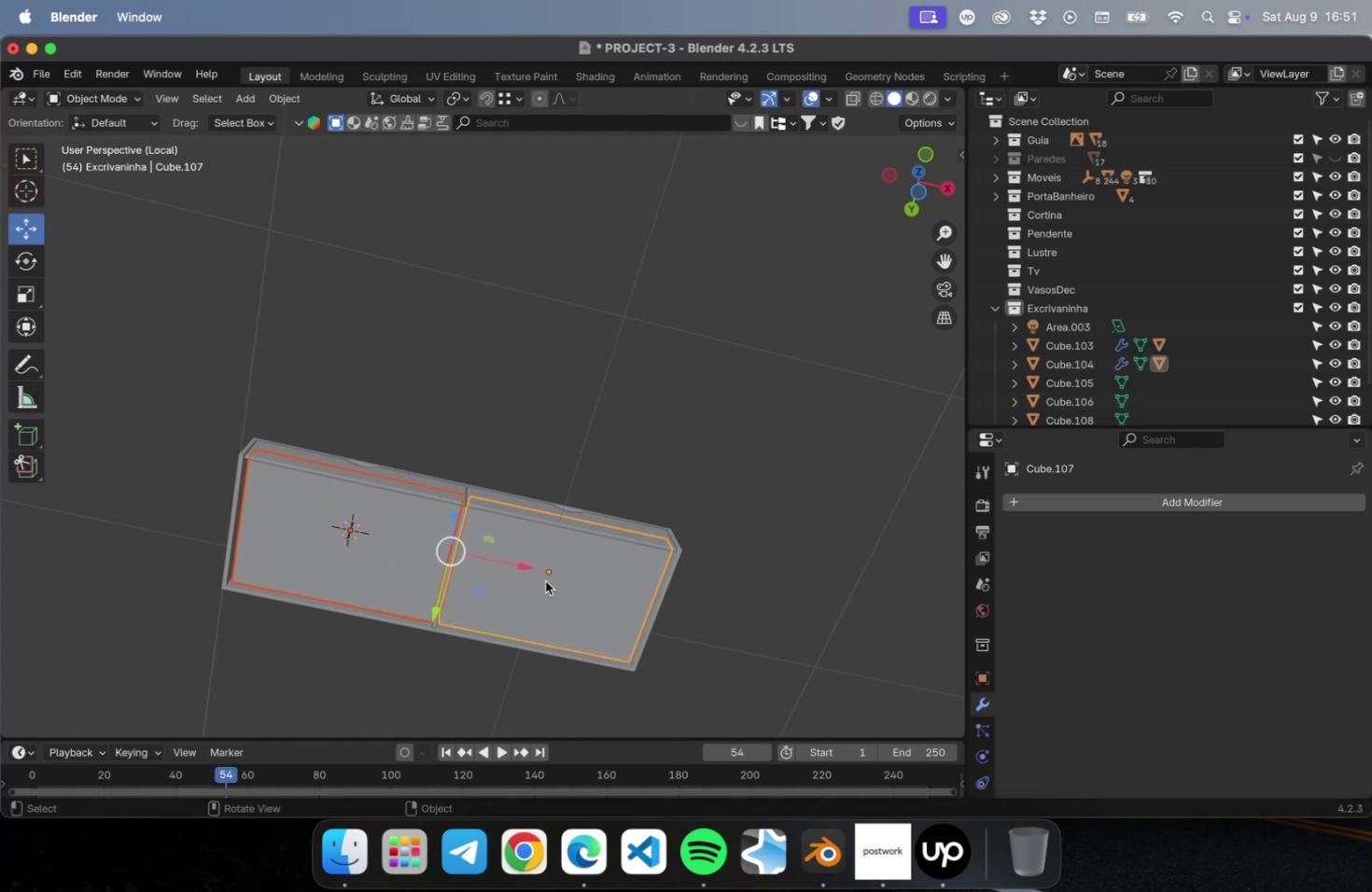 
key(NumLock)
 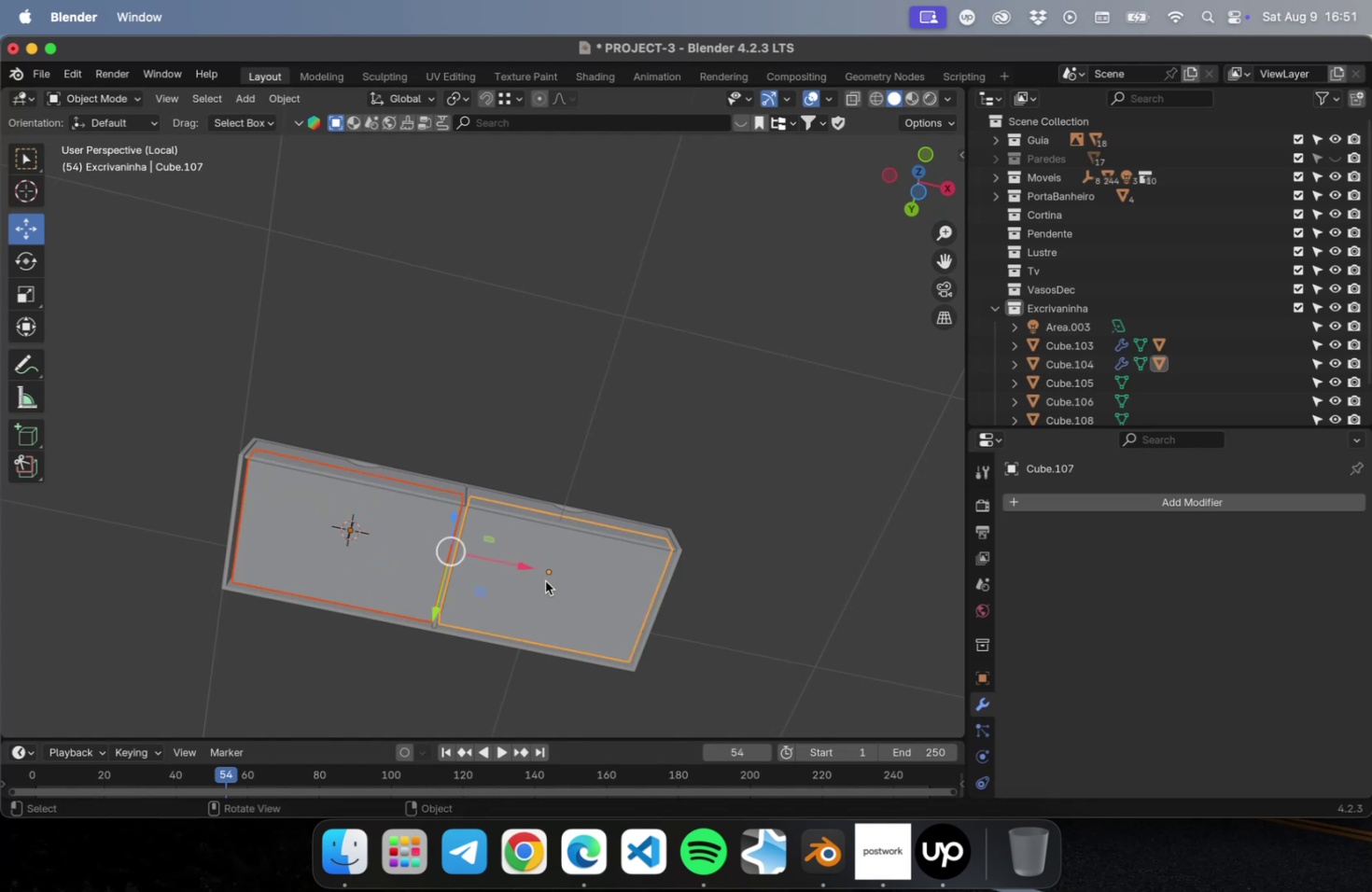 
key(Numpad7)
 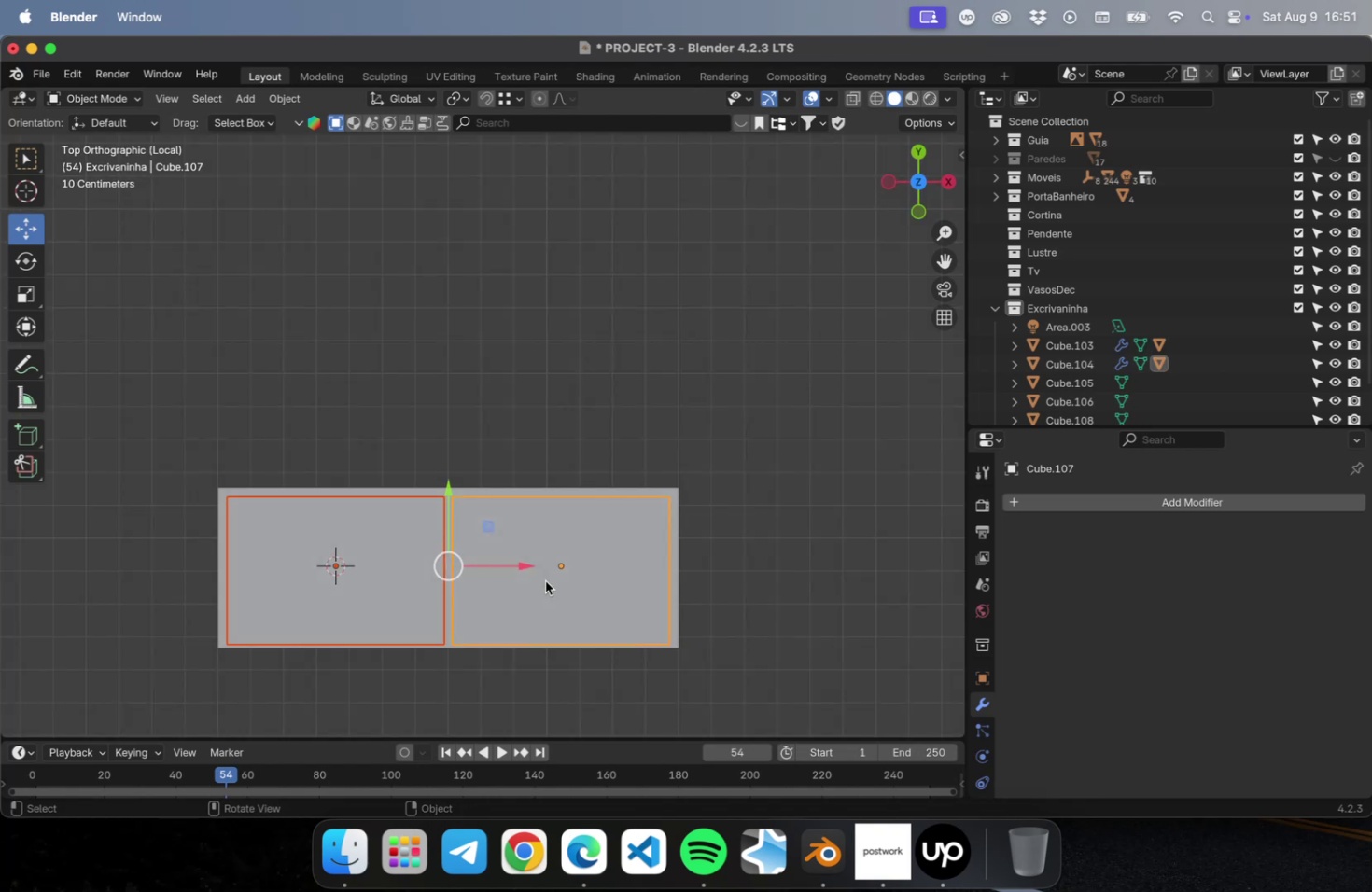 
key(Tab)
 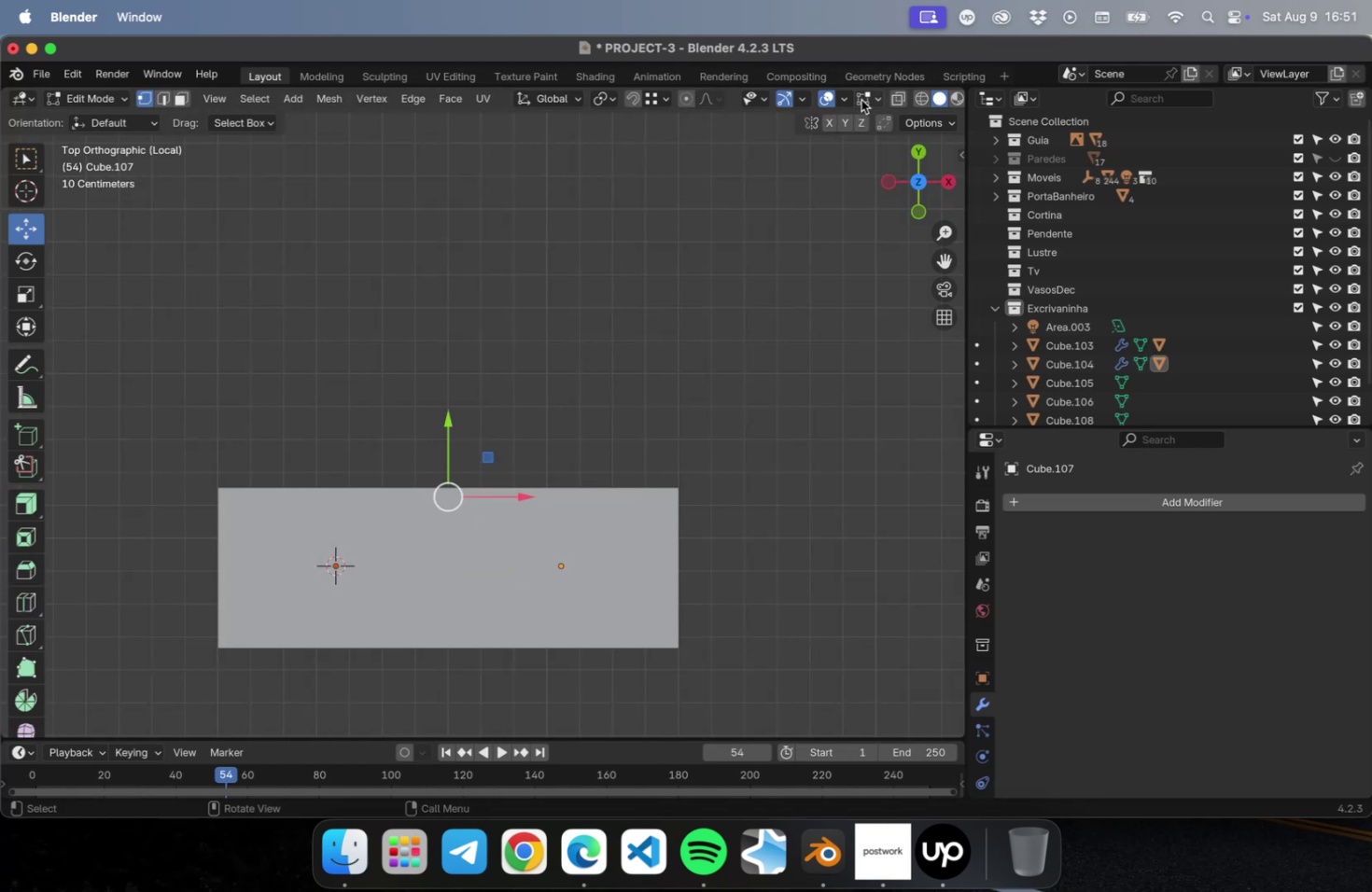 
left_click([900, 102])
 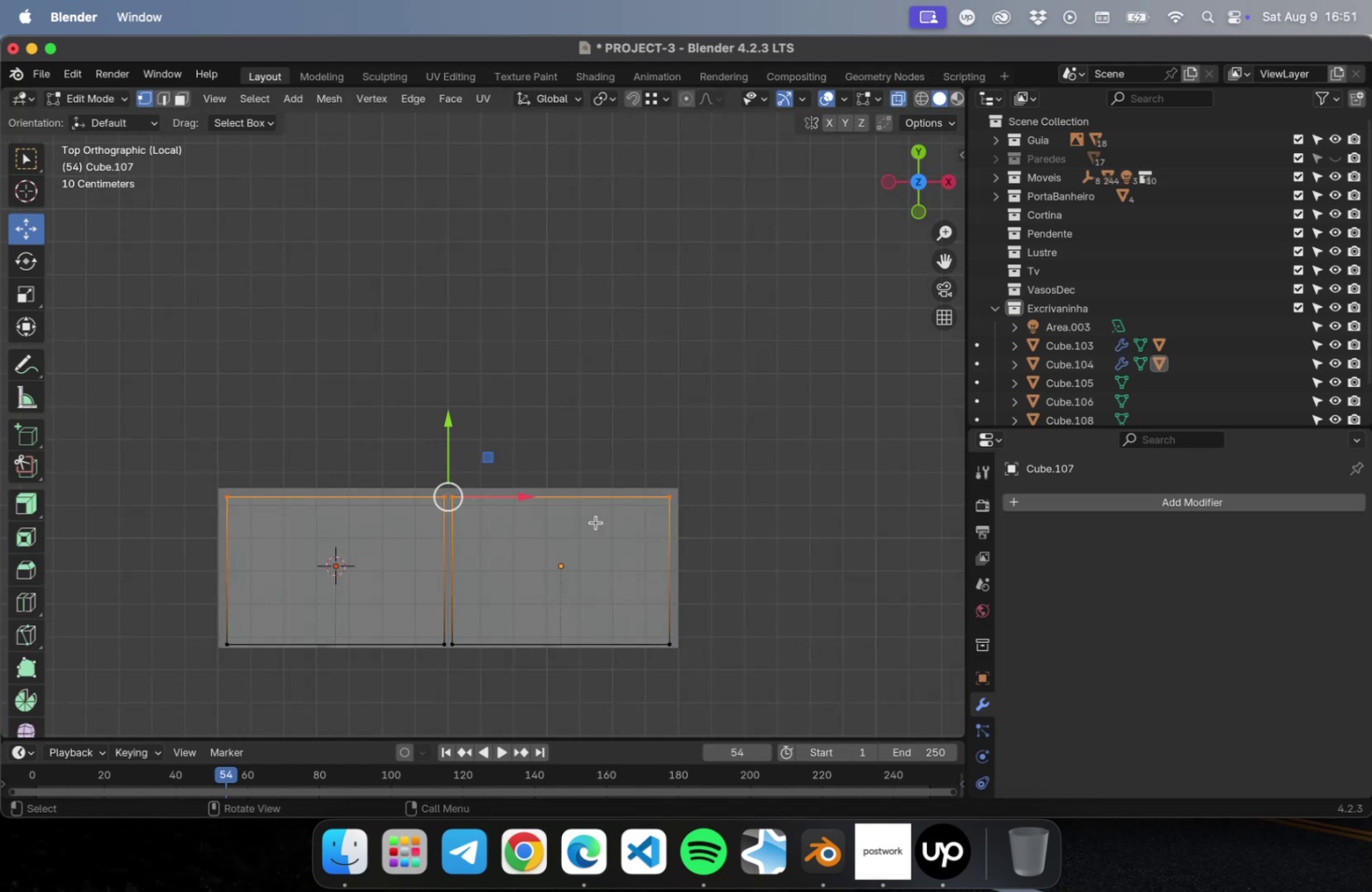 
hold_key(key=ShiftLeft, duration=0.49)
 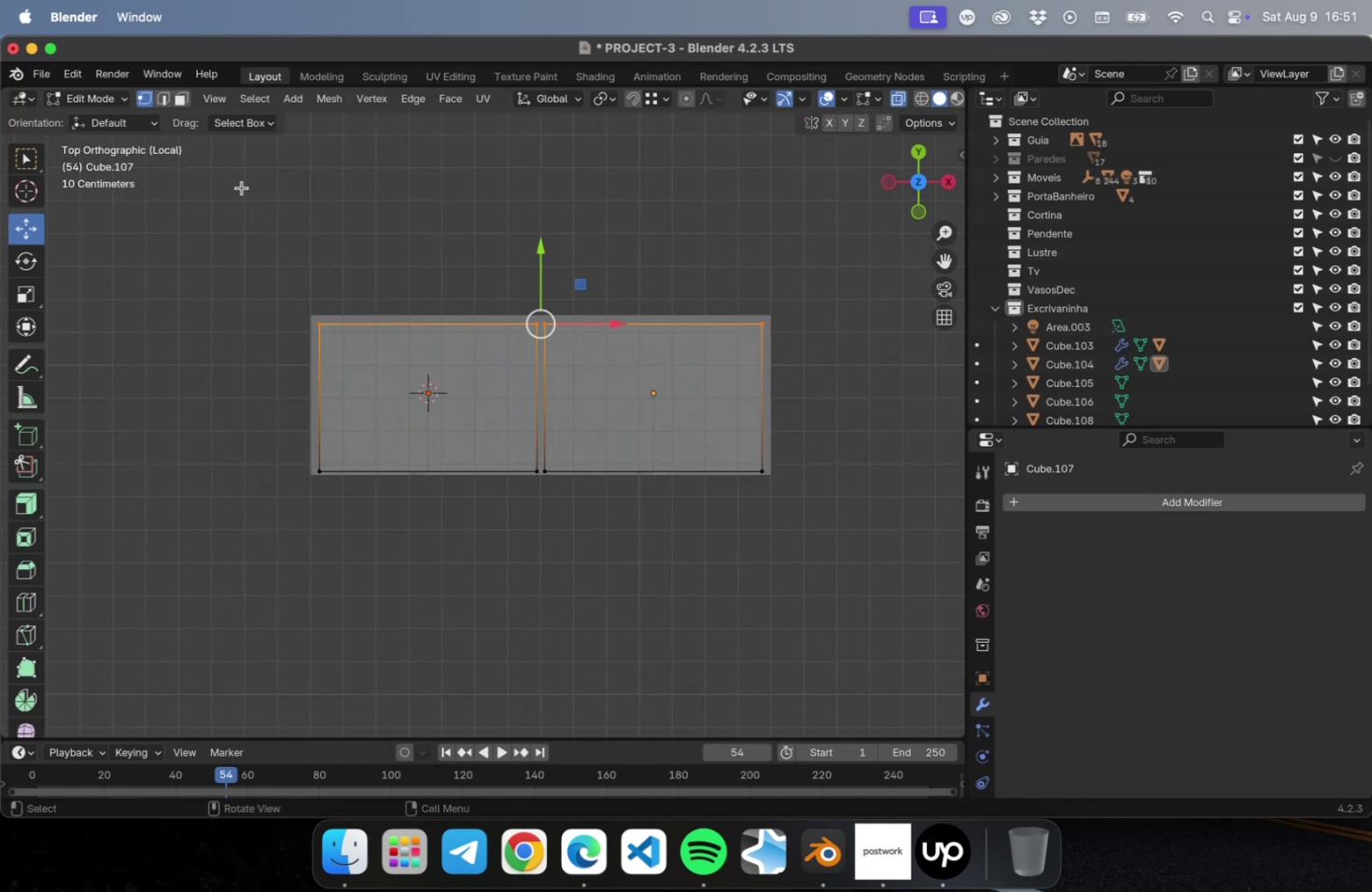 
key(3)
 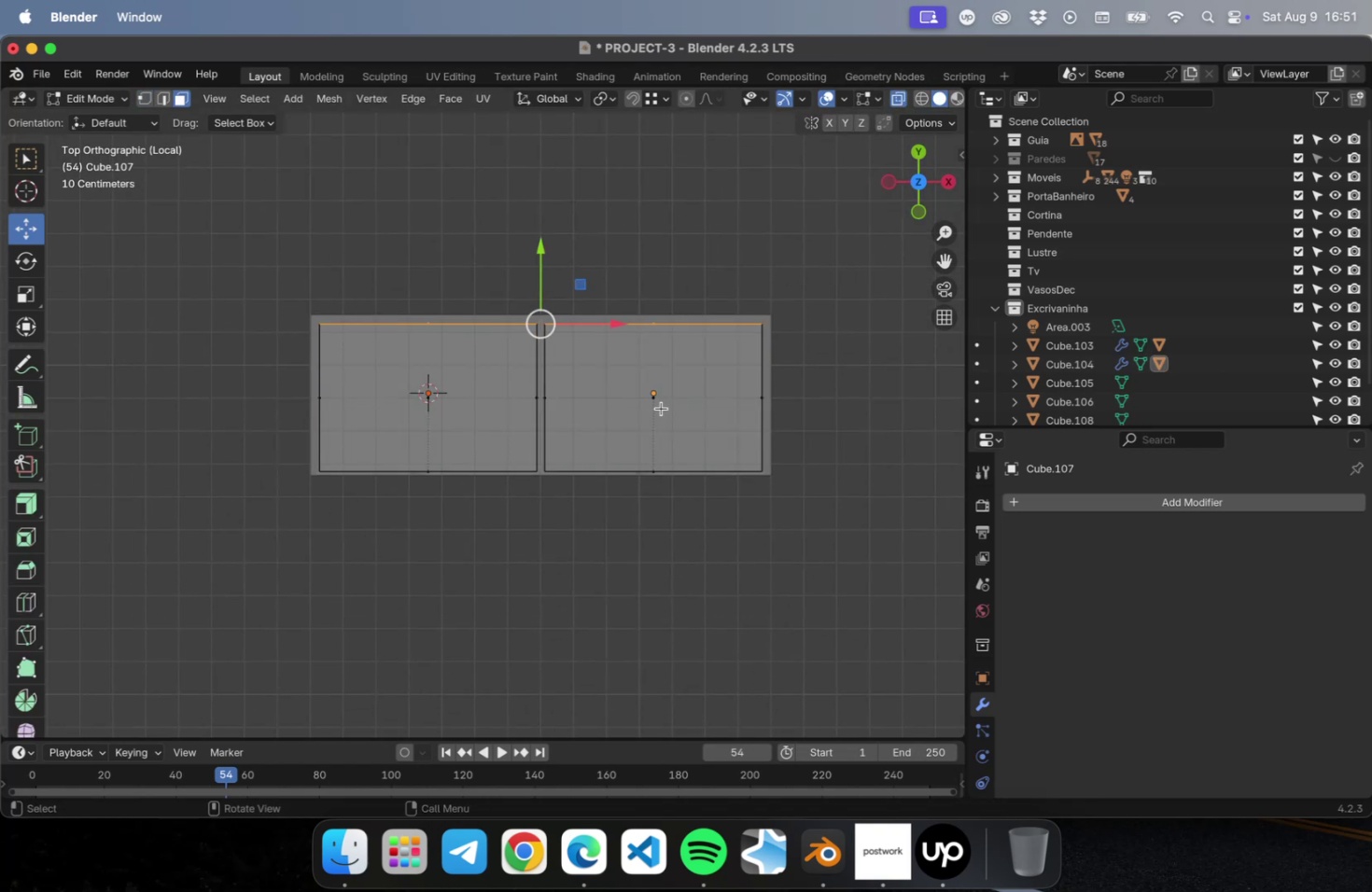 
left_click([654, 400])
 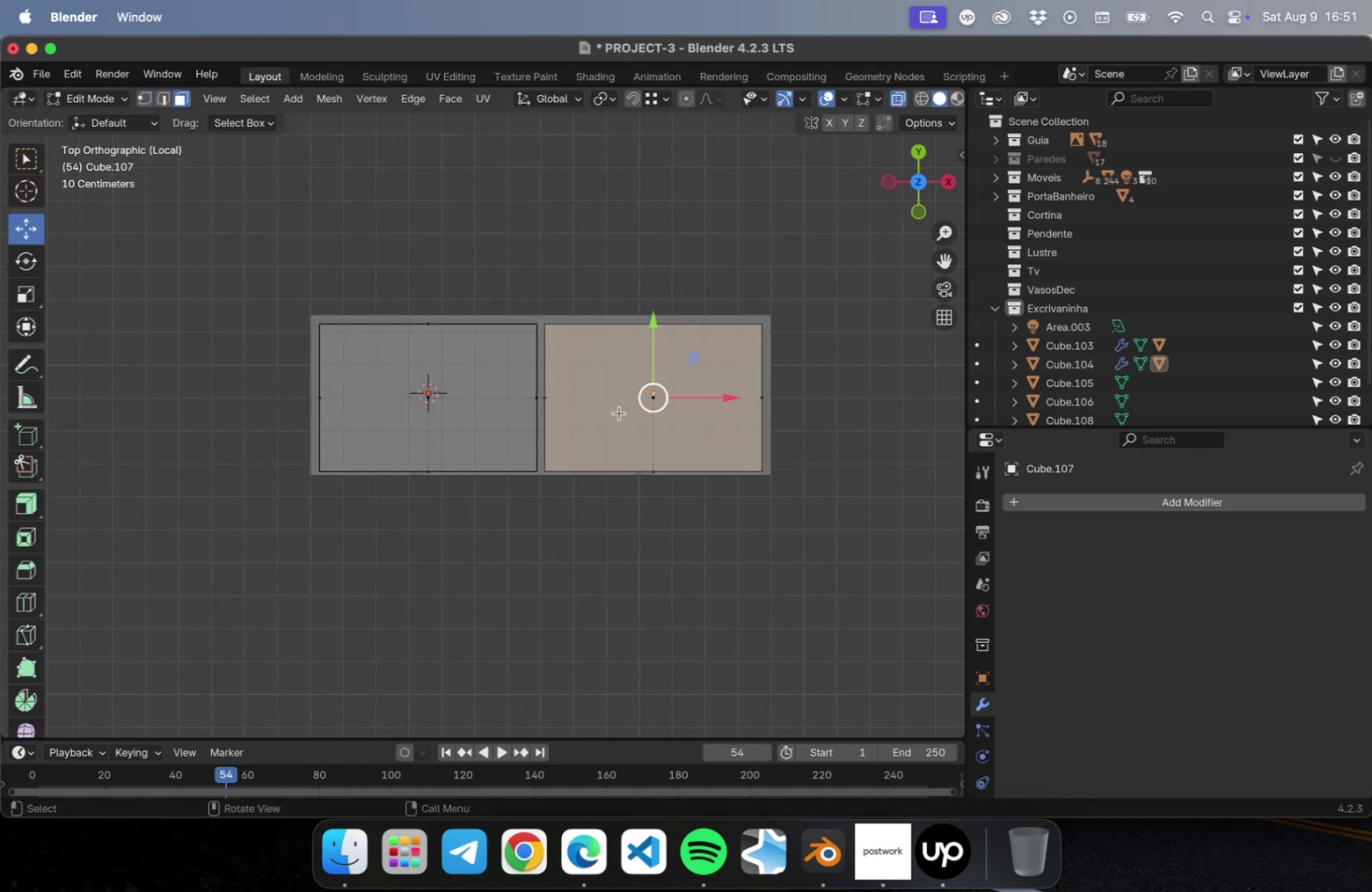 
hold_key(key=ShiftLeft, duration=0.87)
left_click([429, 399])
 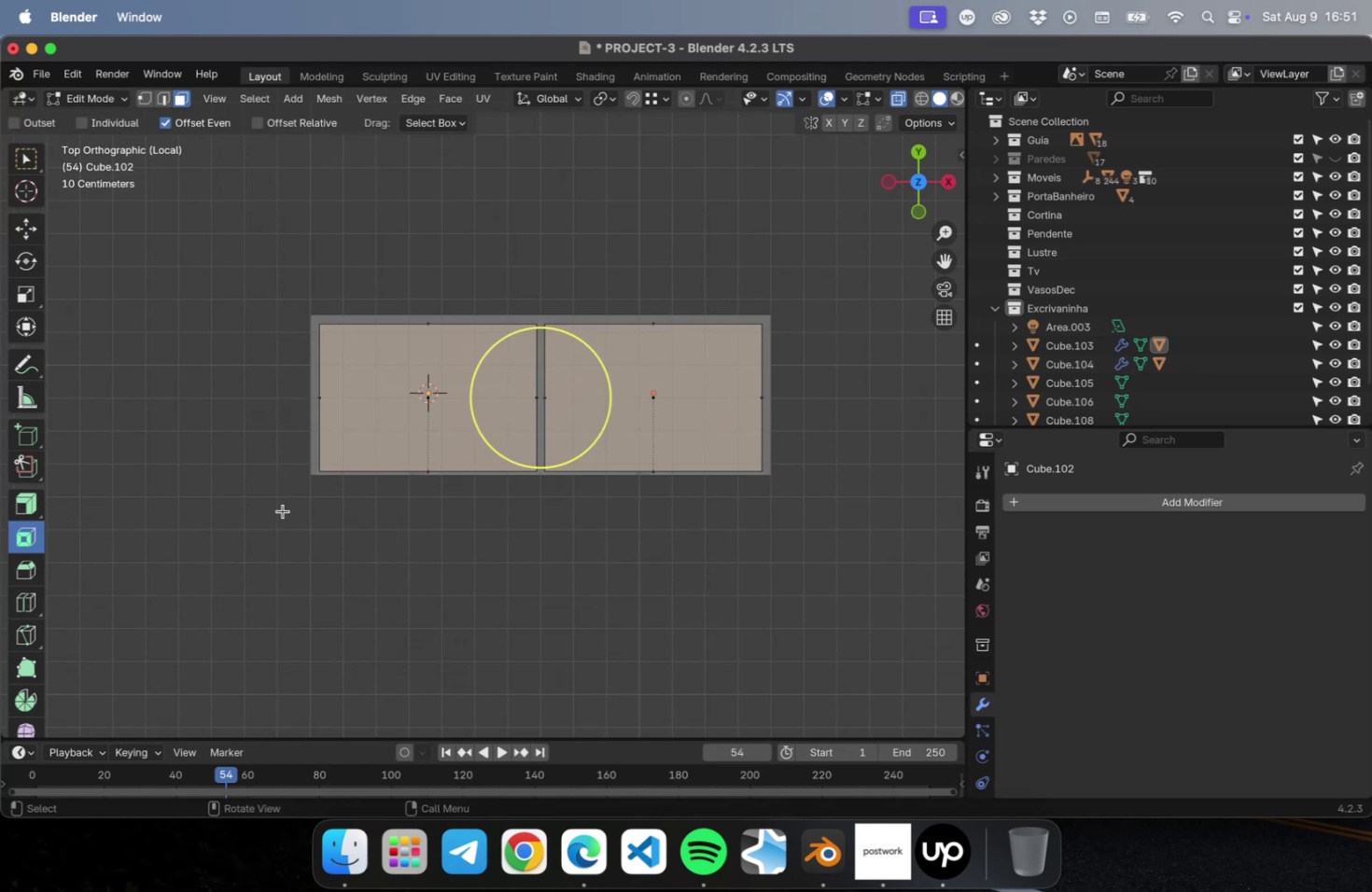 
scroll: coordinate [640, 382], scroll_direction: up, amount: 2.0
 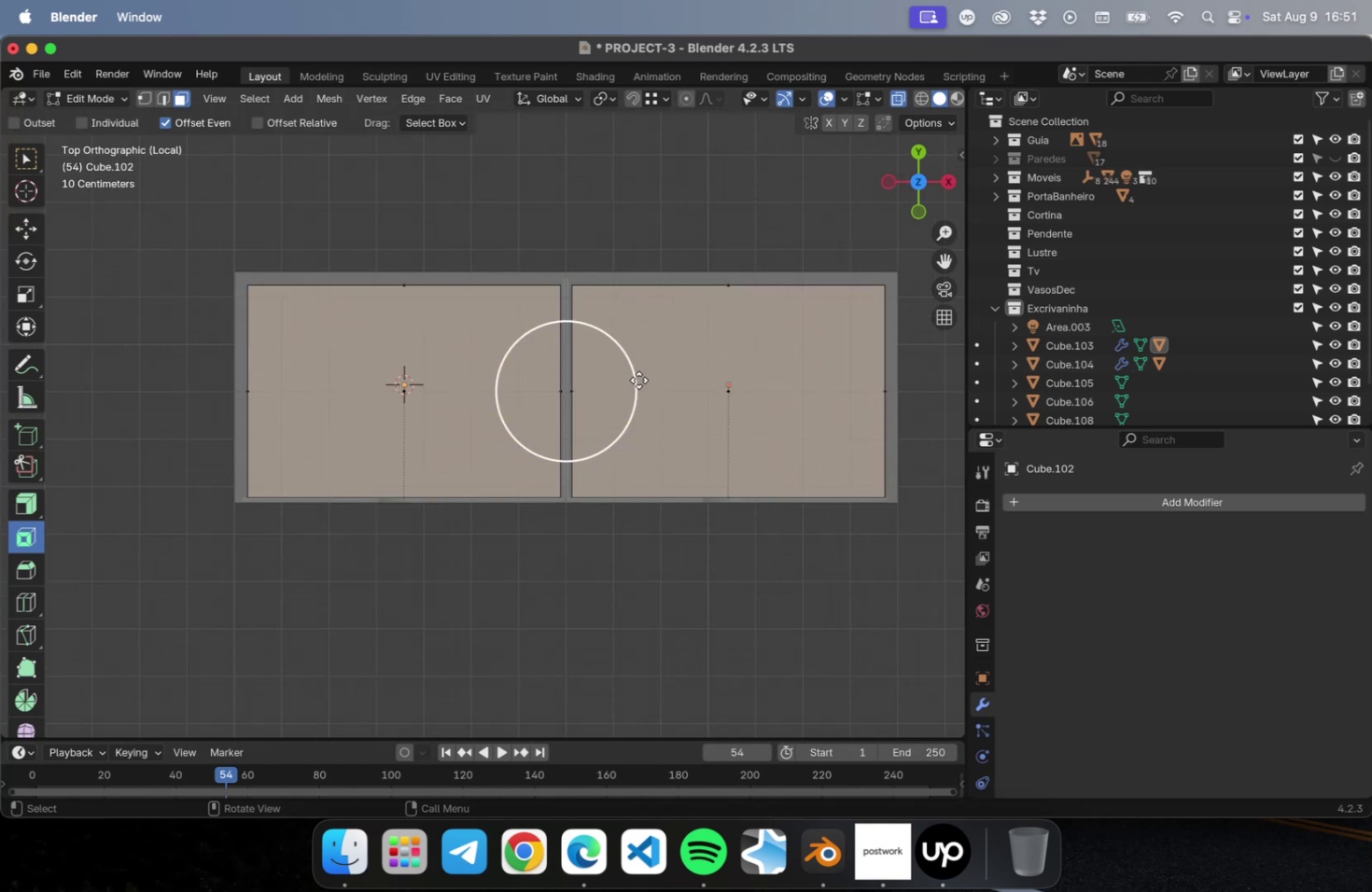 
left_click([119, 115])
 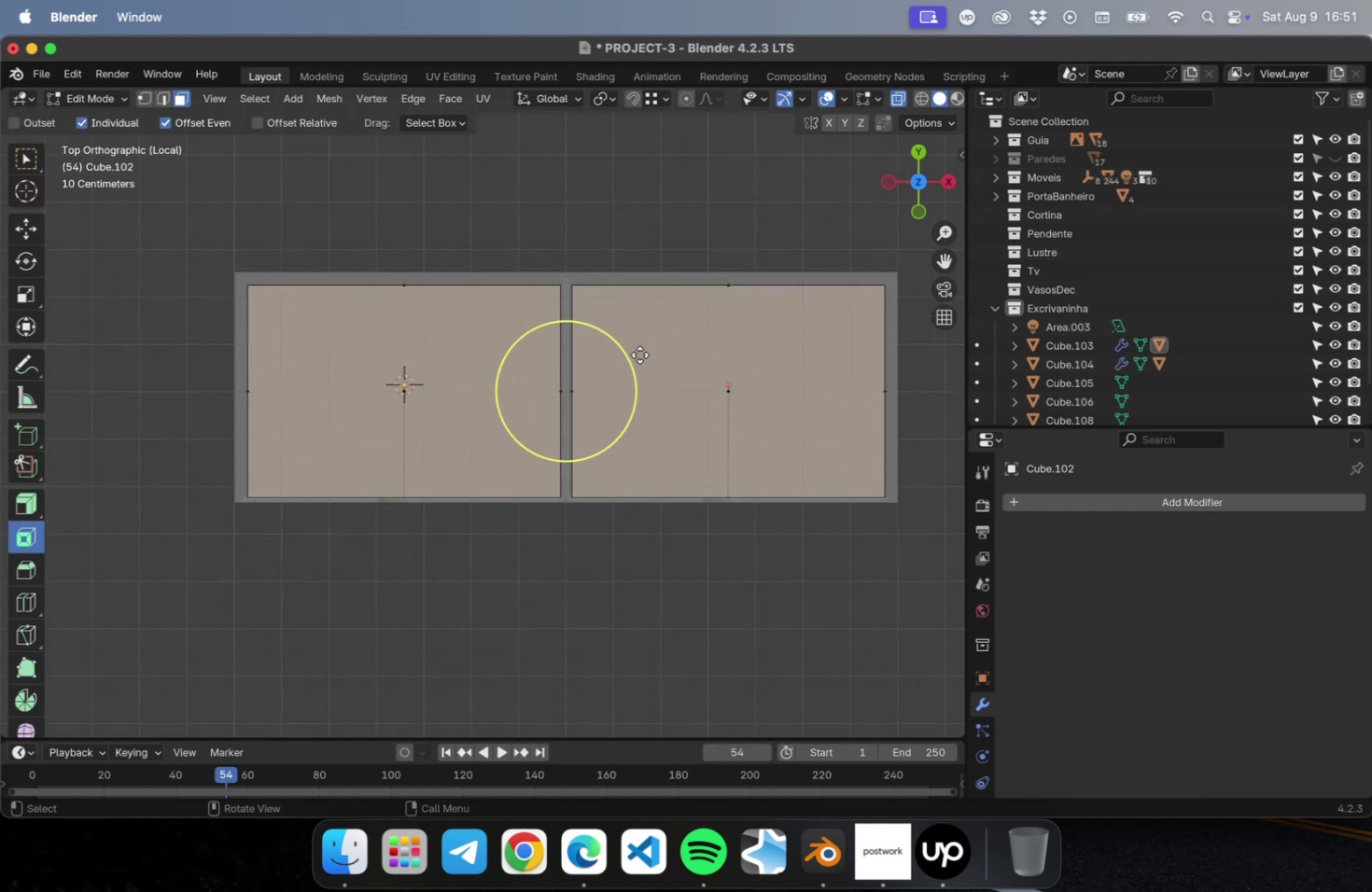 
left_click_drag(start_coordinate=[630, 359], to_coordinate=[623, 360])
 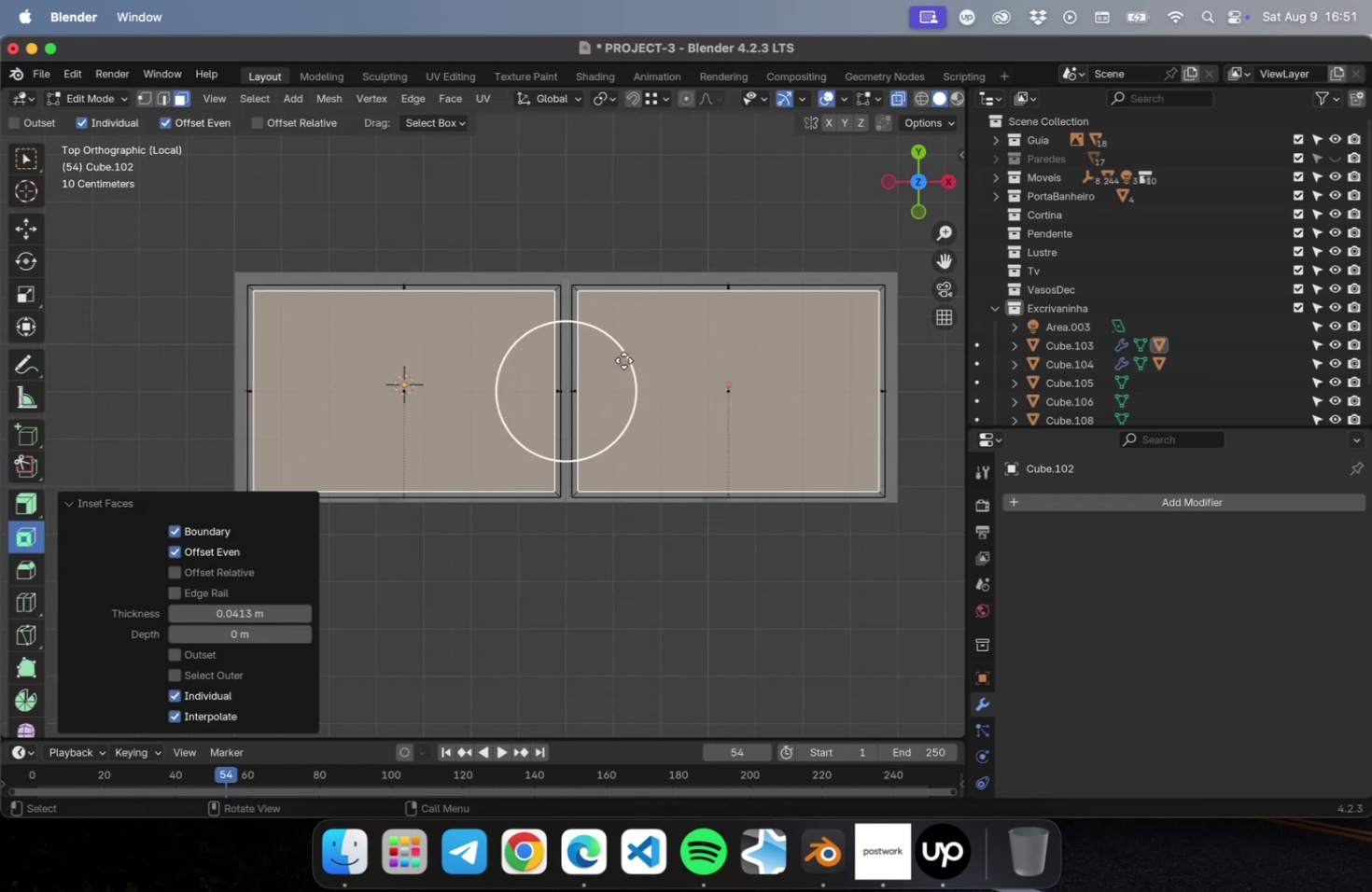 
key(NumLock)
 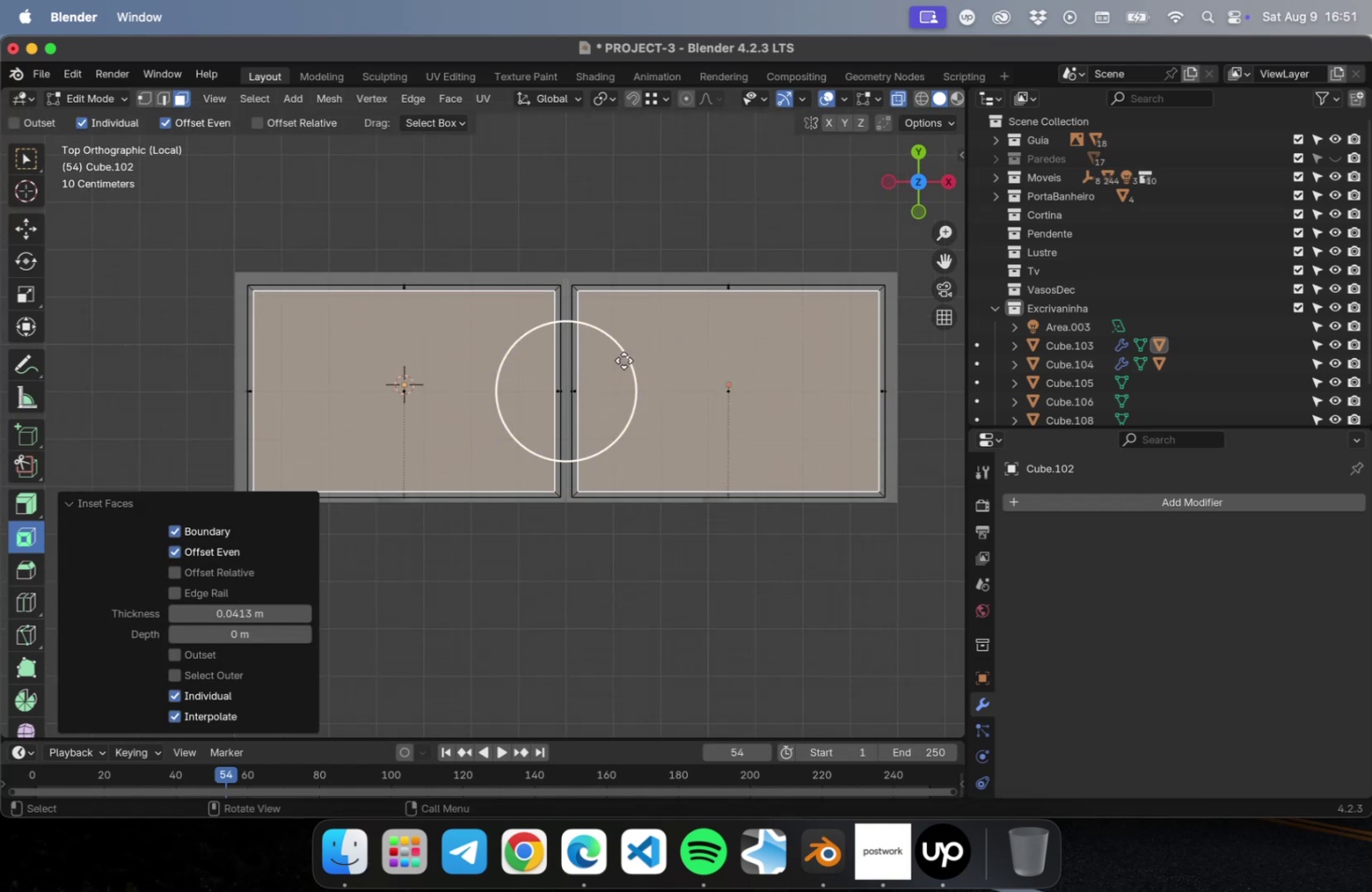 
key(Numpad1)
 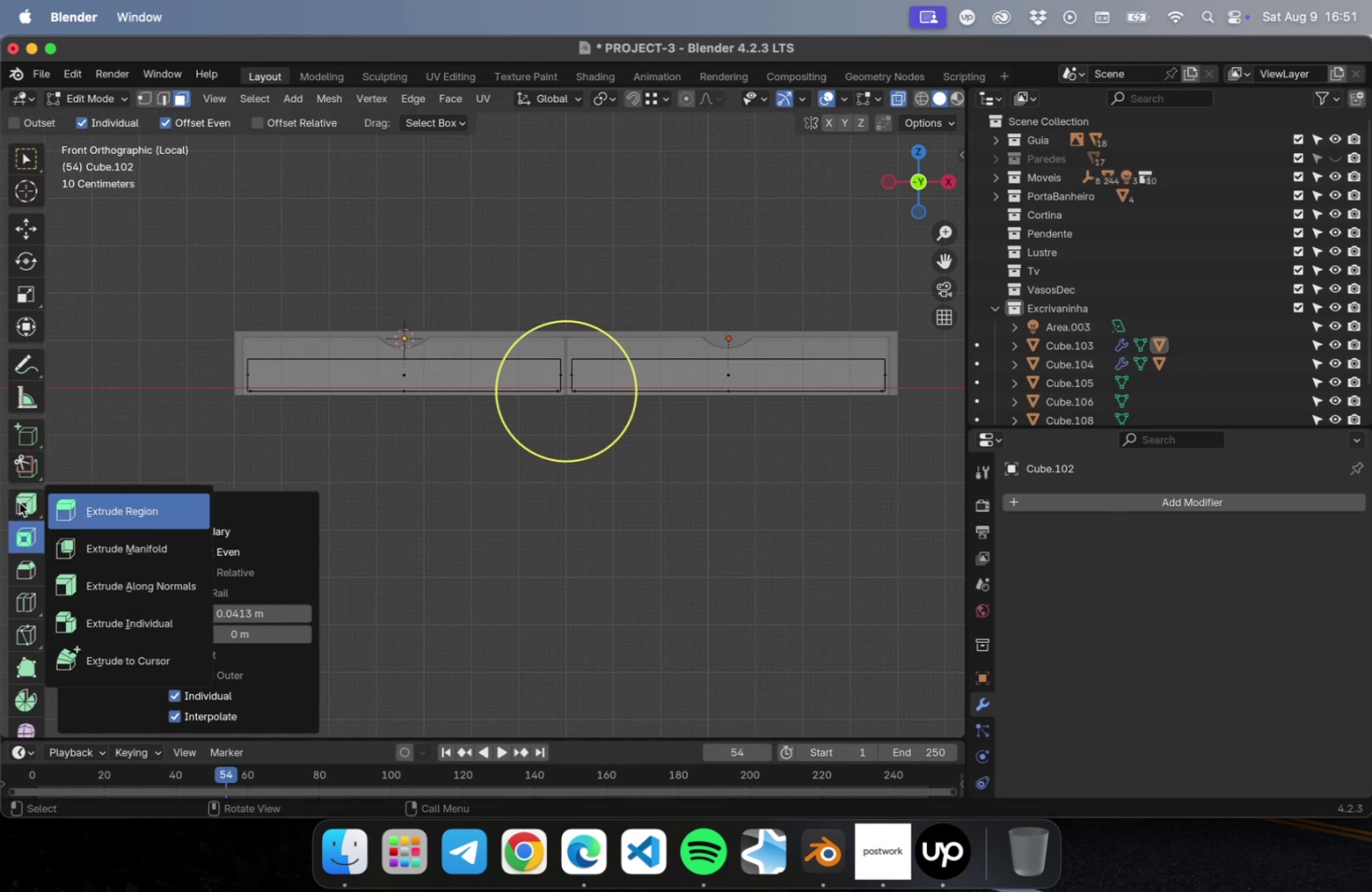 
left_click([23, 504])
 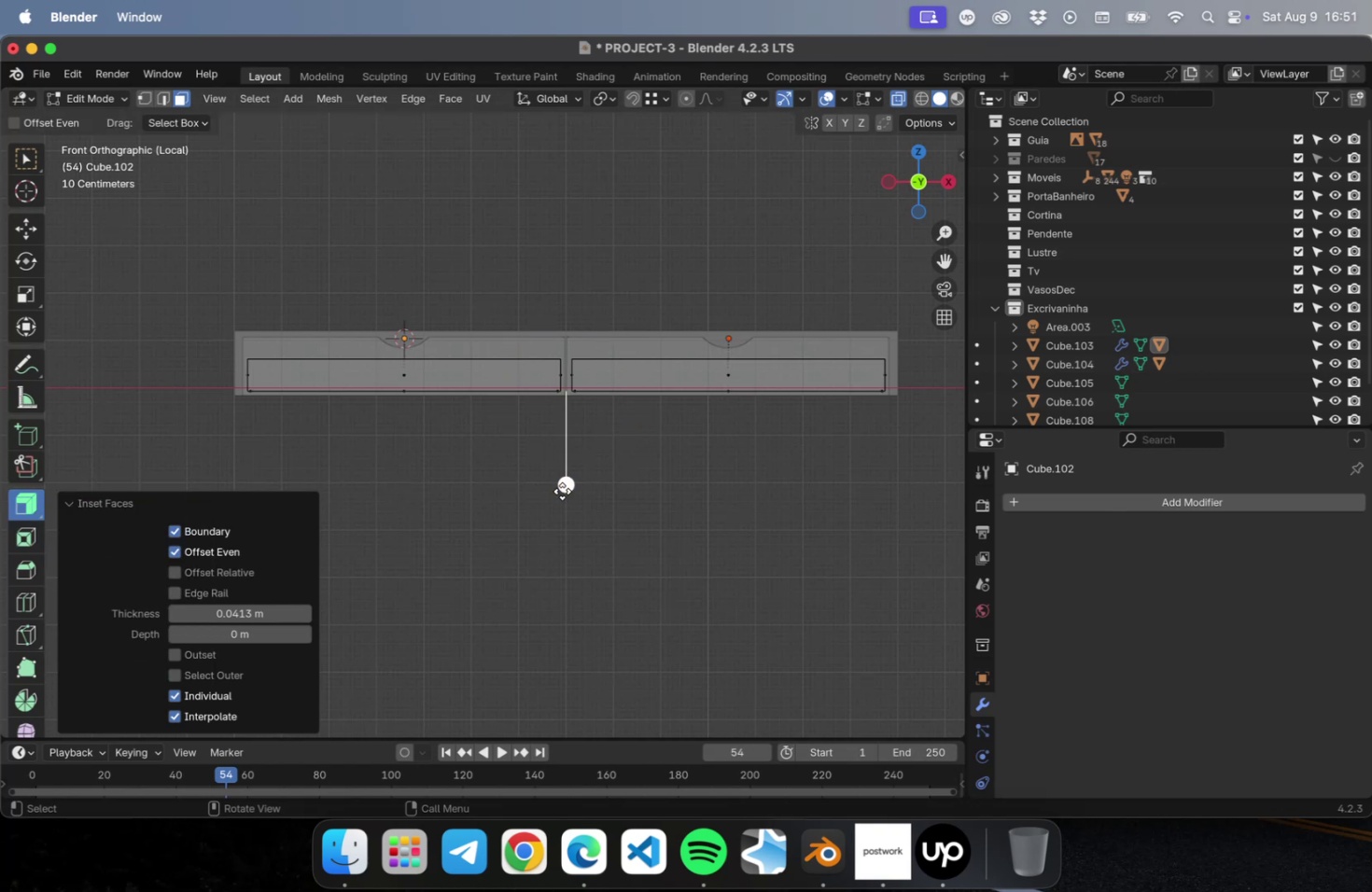 
left_click_drag(start_coordinate=[566, 484], to_coordinate=[565, 523])
 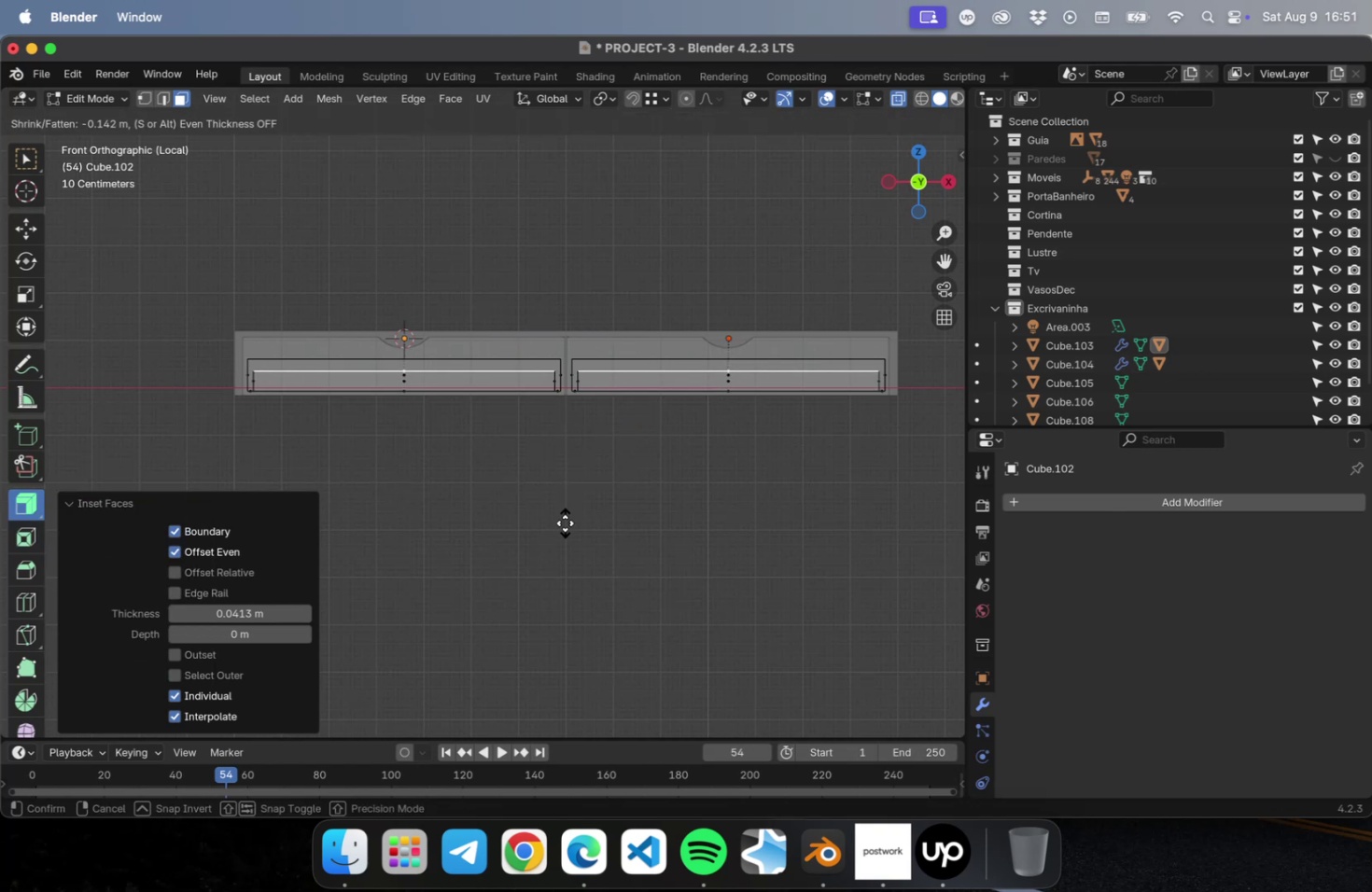 
key(Meta+Z)
 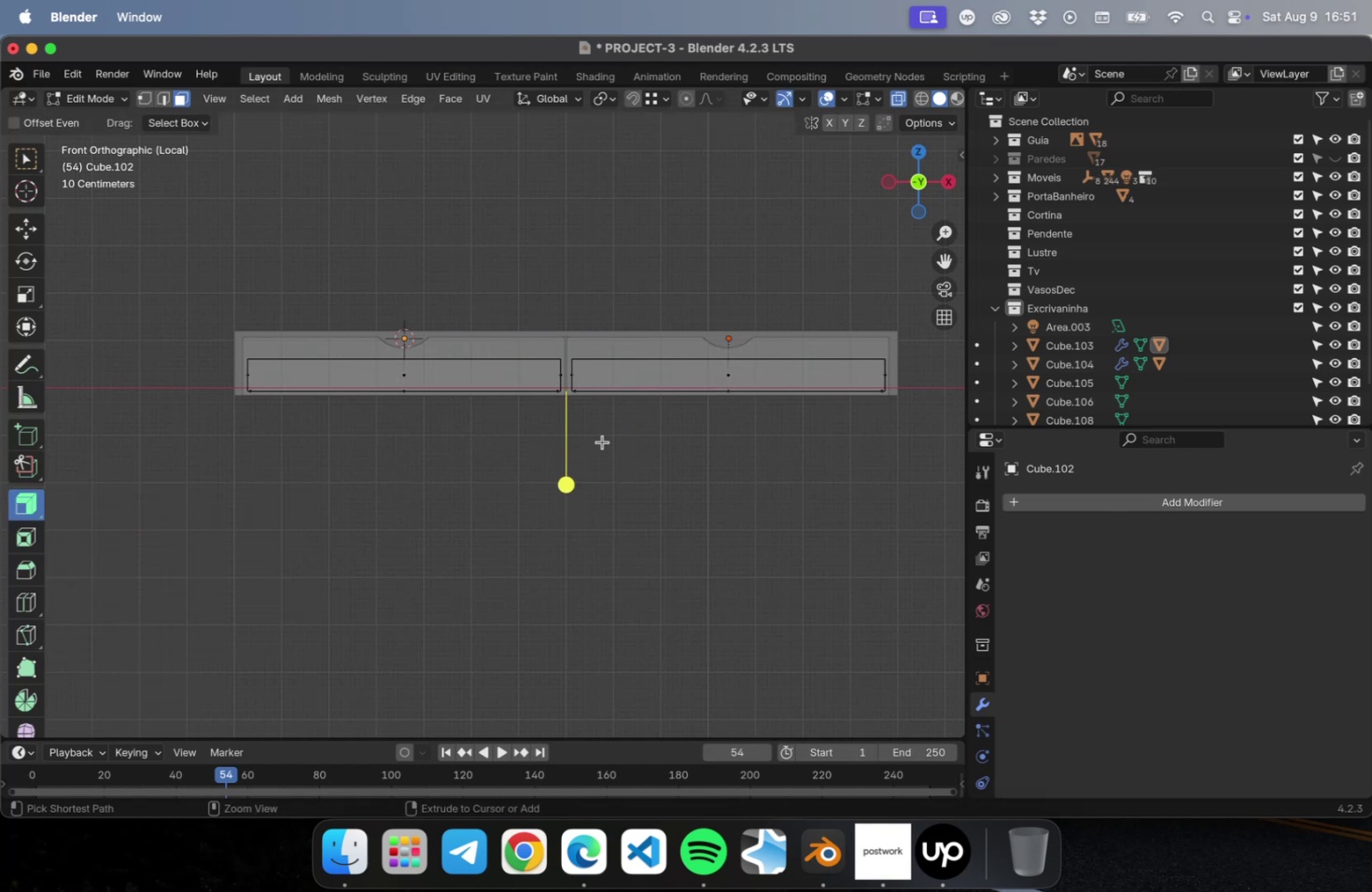 
key(Meta+Z)
 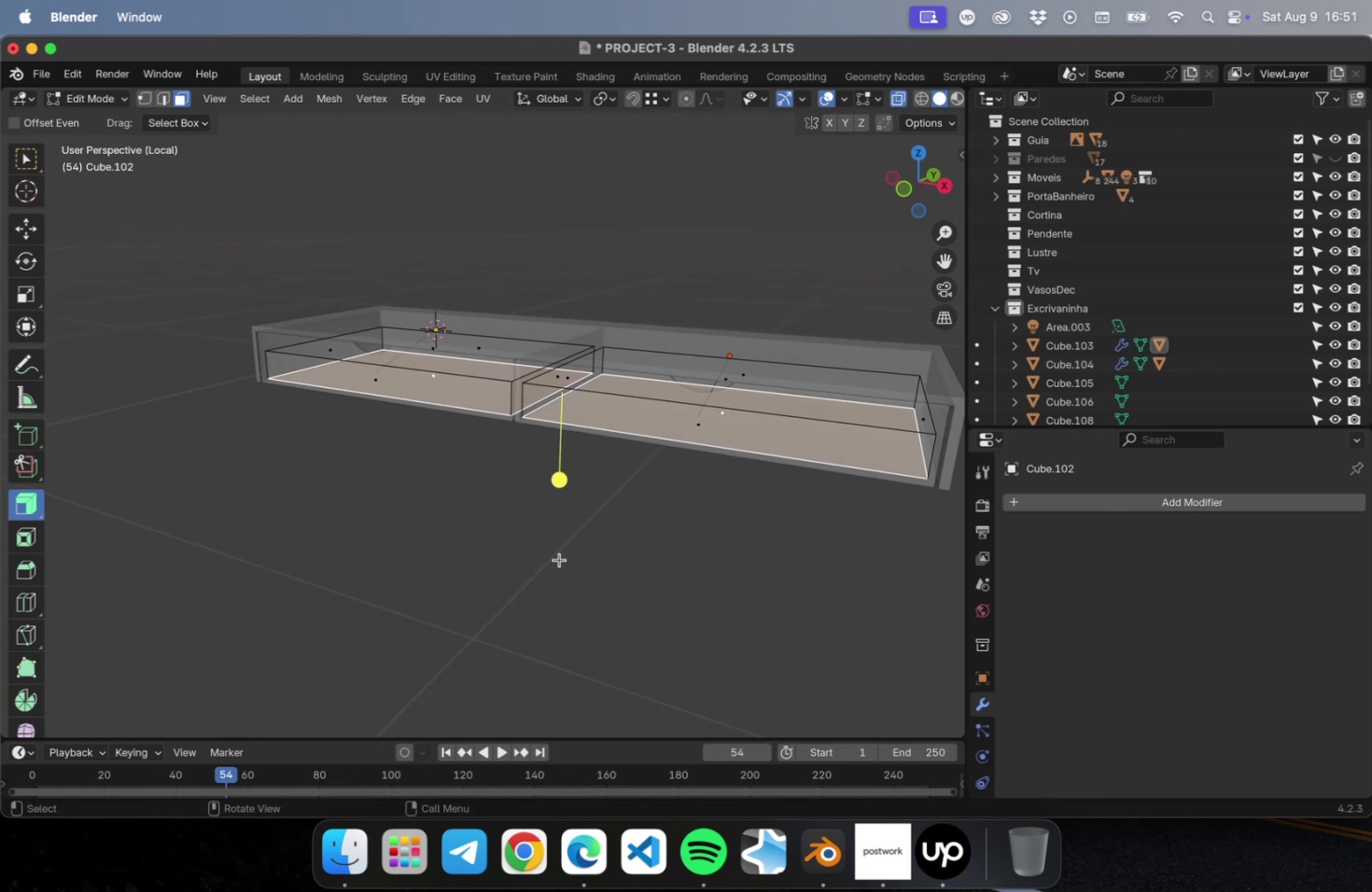 
wait(5.75)
 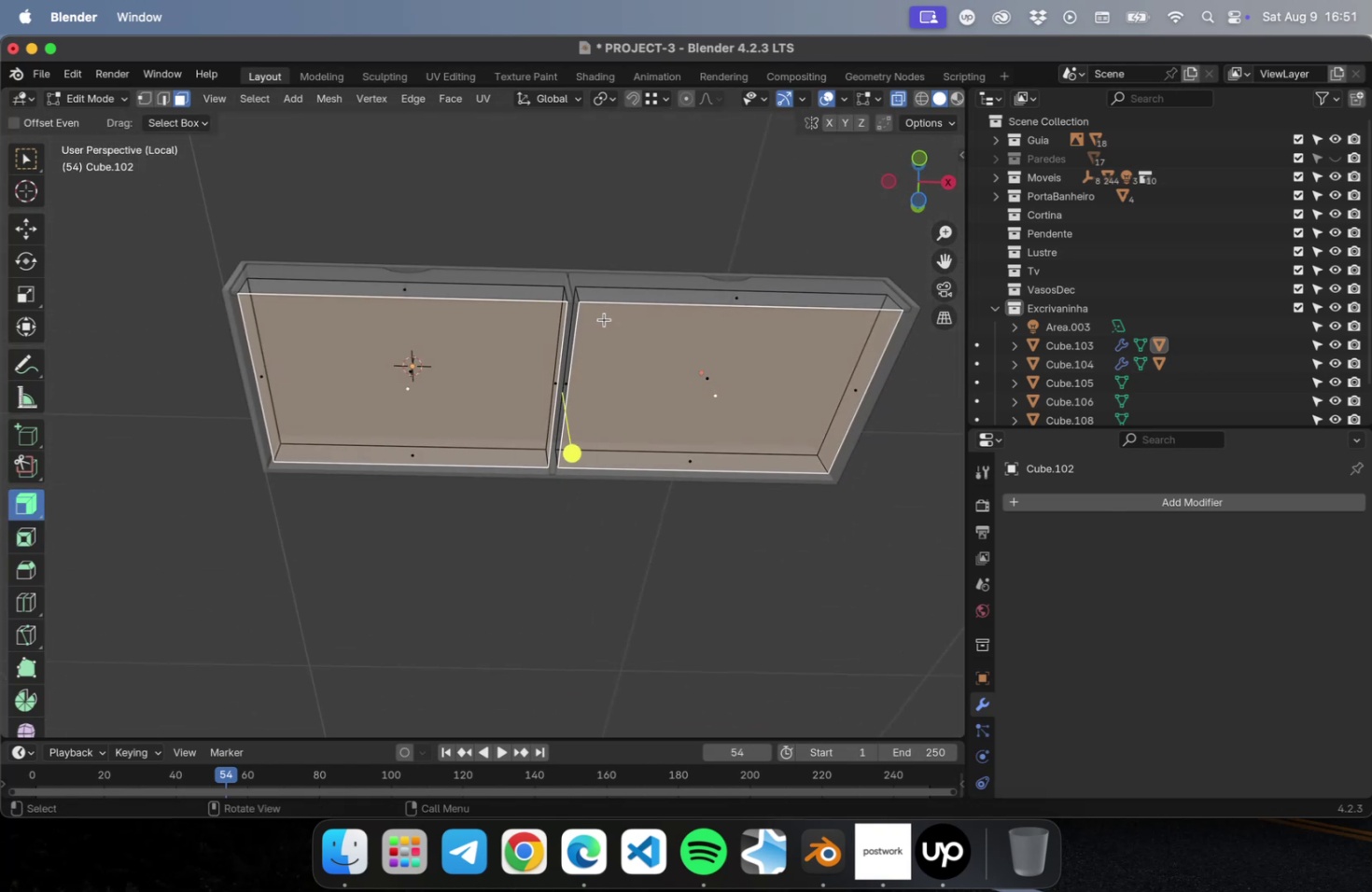 
left_click([433, 349])
 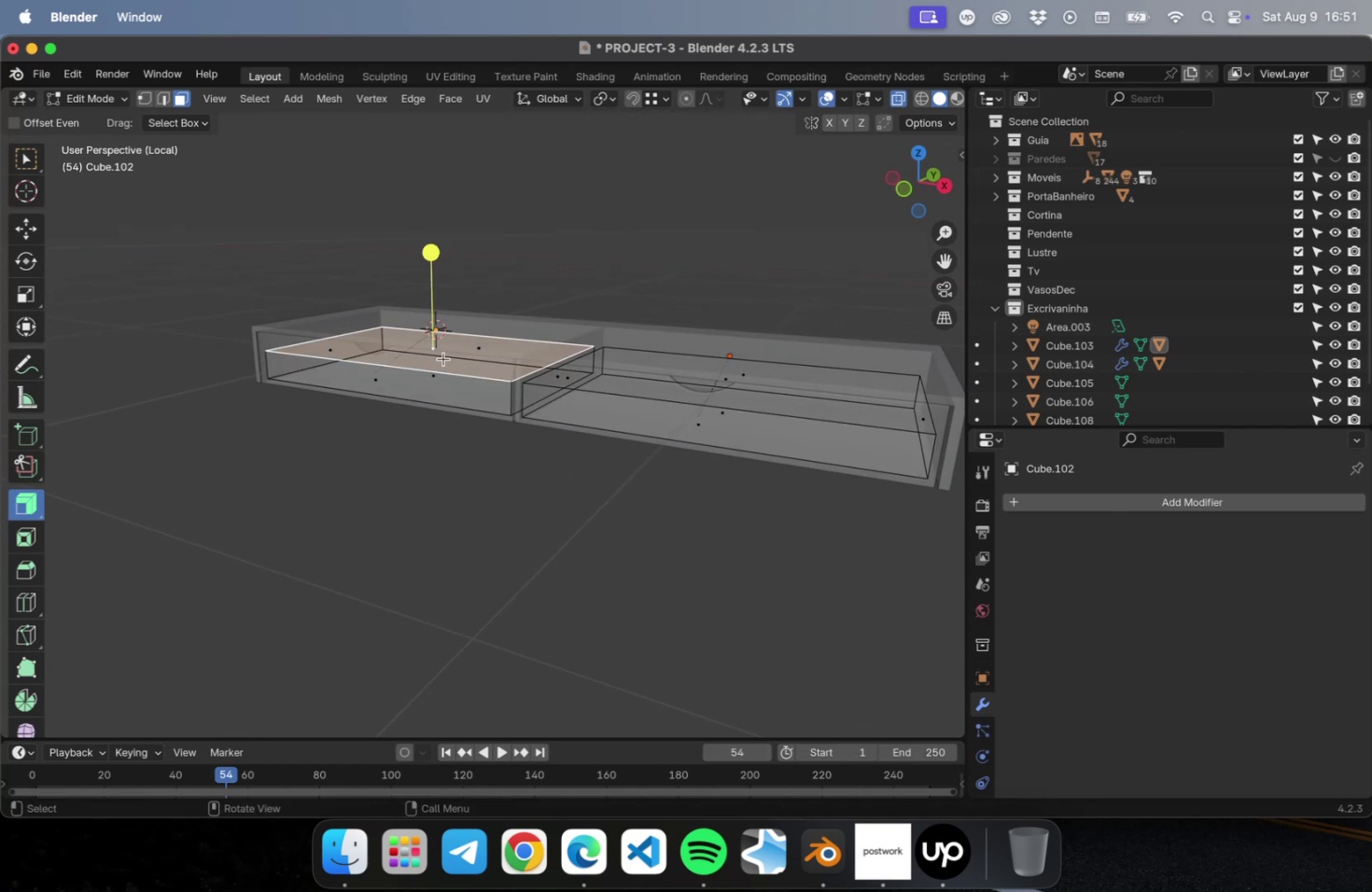 
hold_key(key=ShiftLeft, duration=0.88)
left_click([736, 388])
 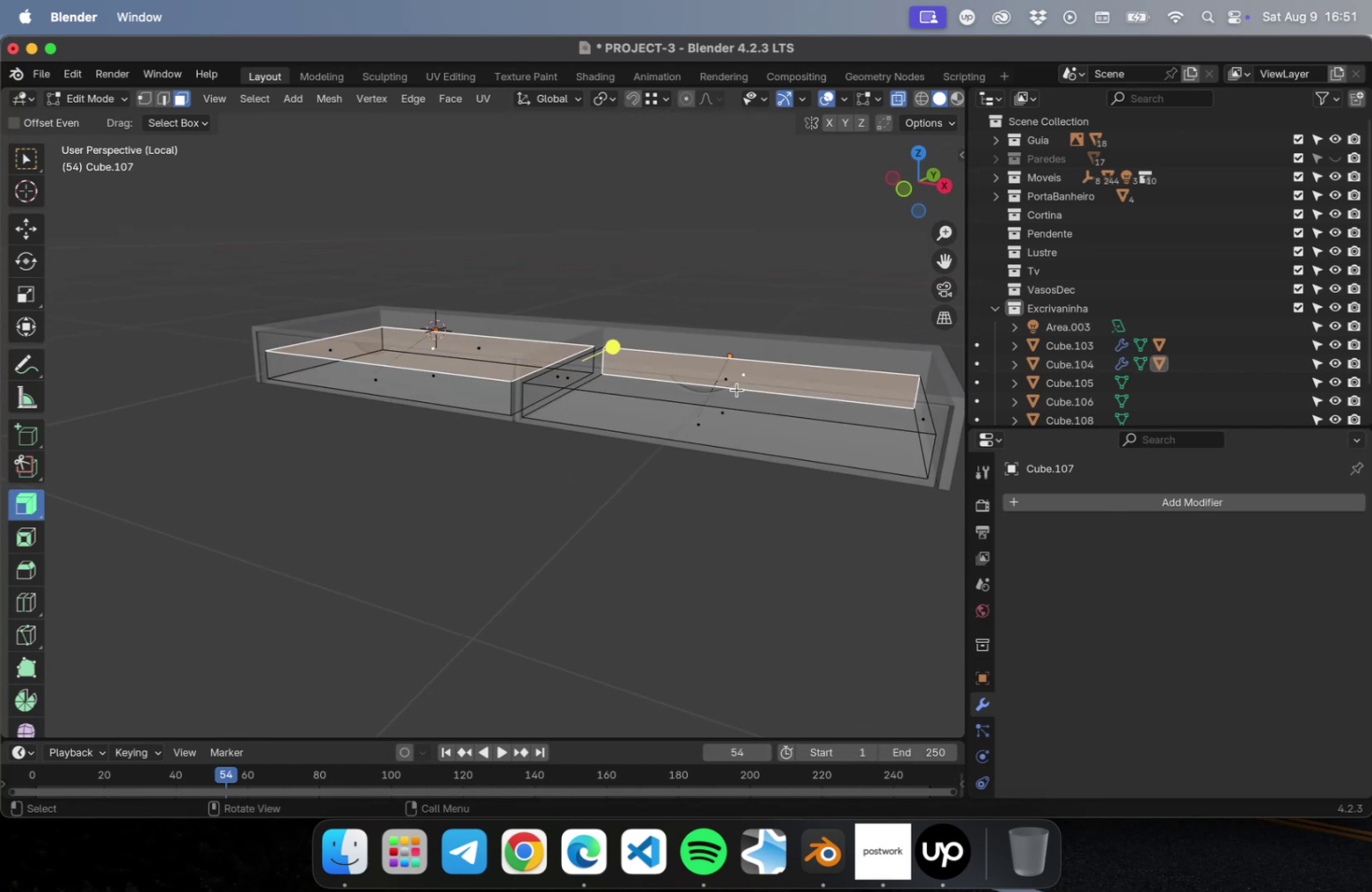 
key(Shift+ShiftLeft)
 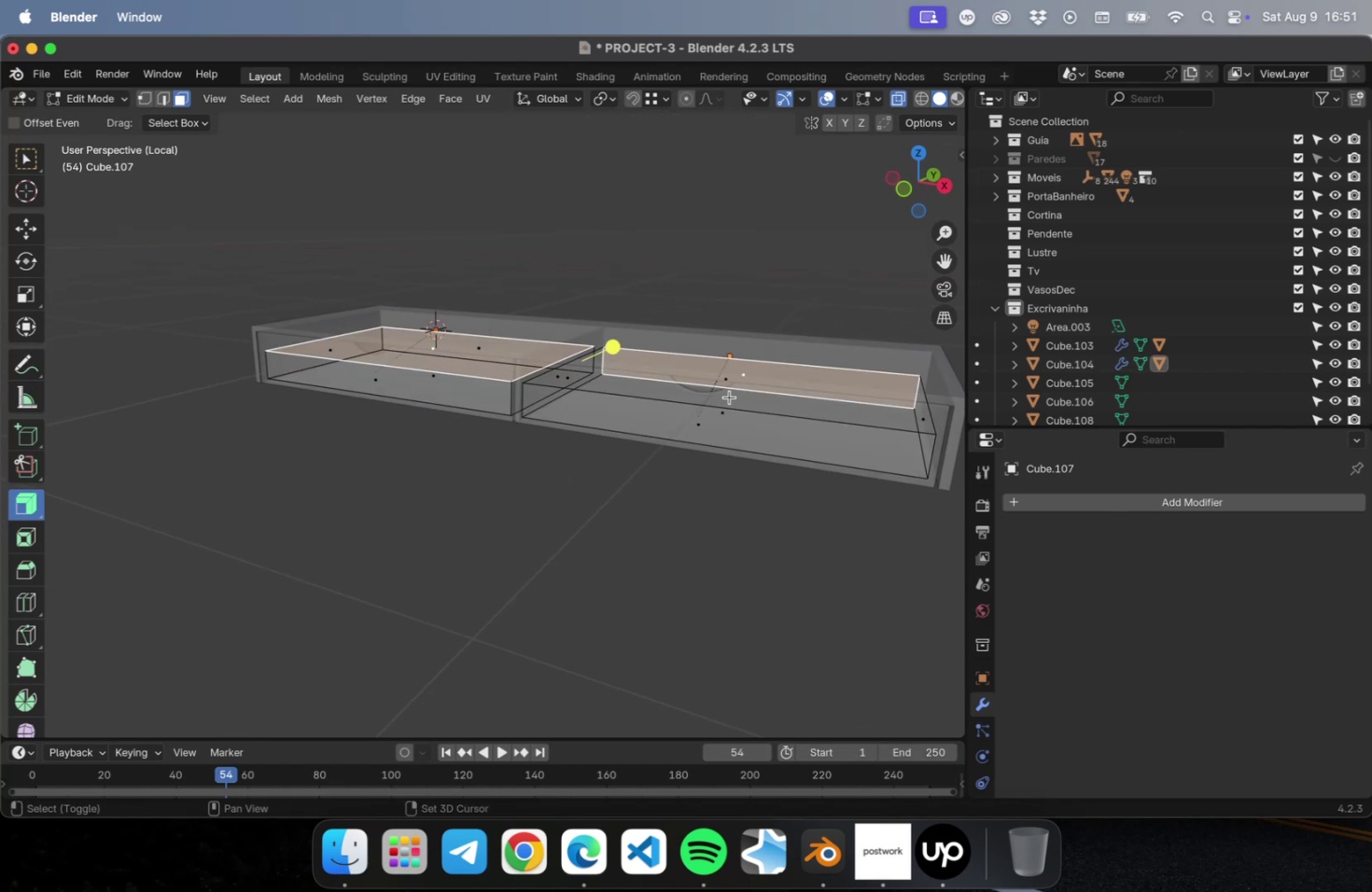 
left_click([729, 397])
 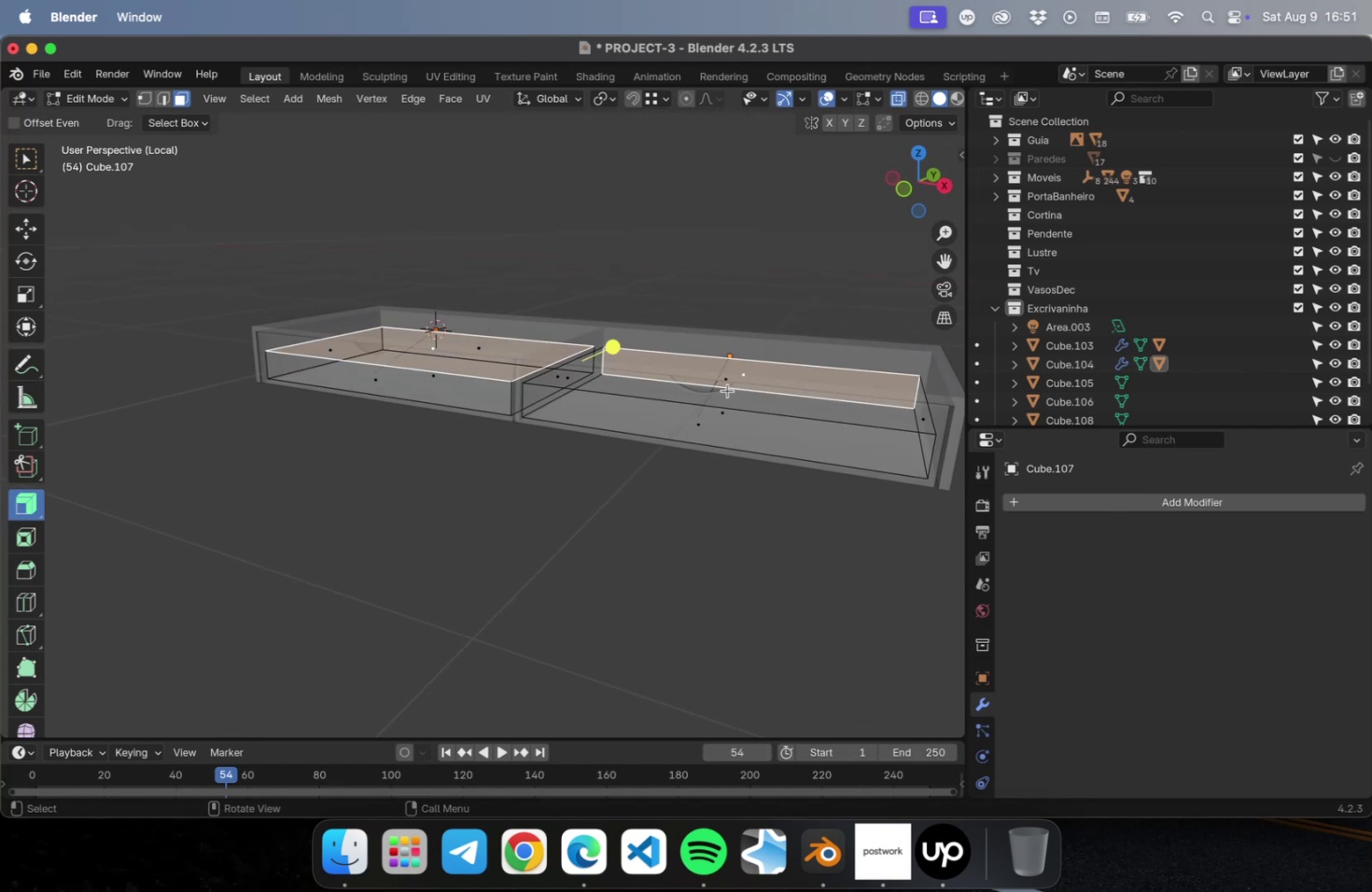 
left_click([725, 389])
 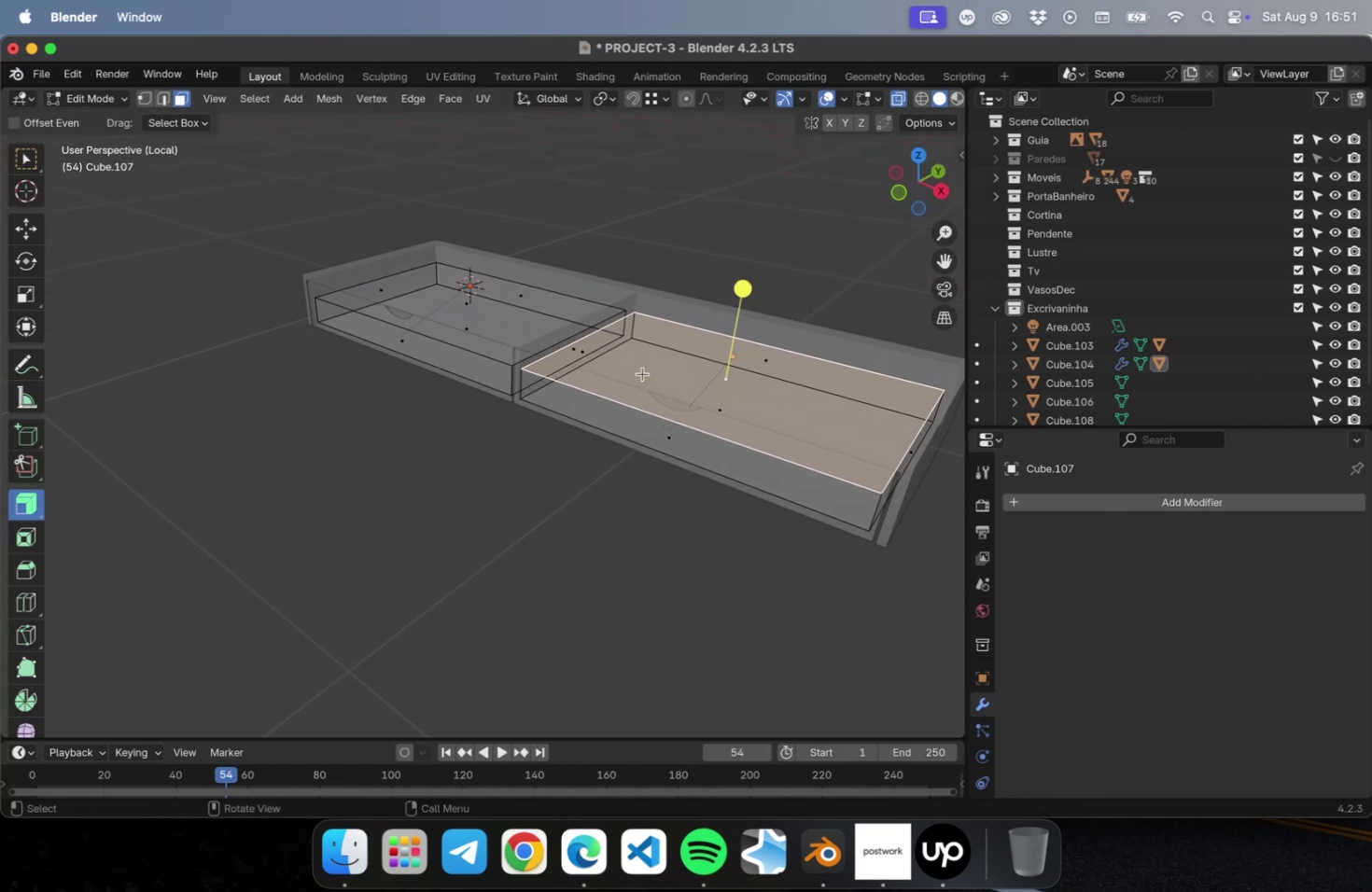 
hold_key(key=ShiftLeft, duration=0.95)
left_click([467, 304])
 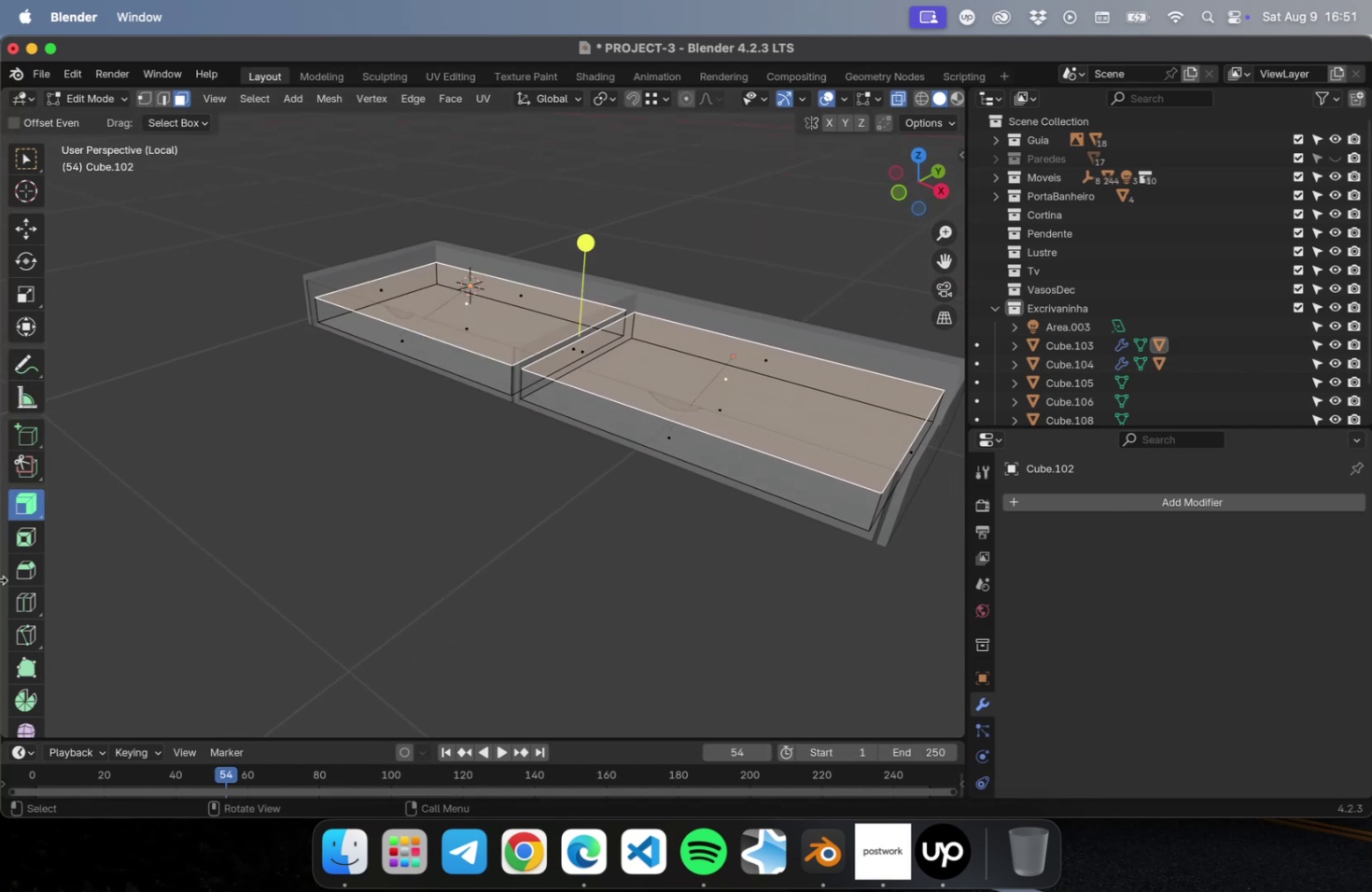 
left_click([21, 530])
 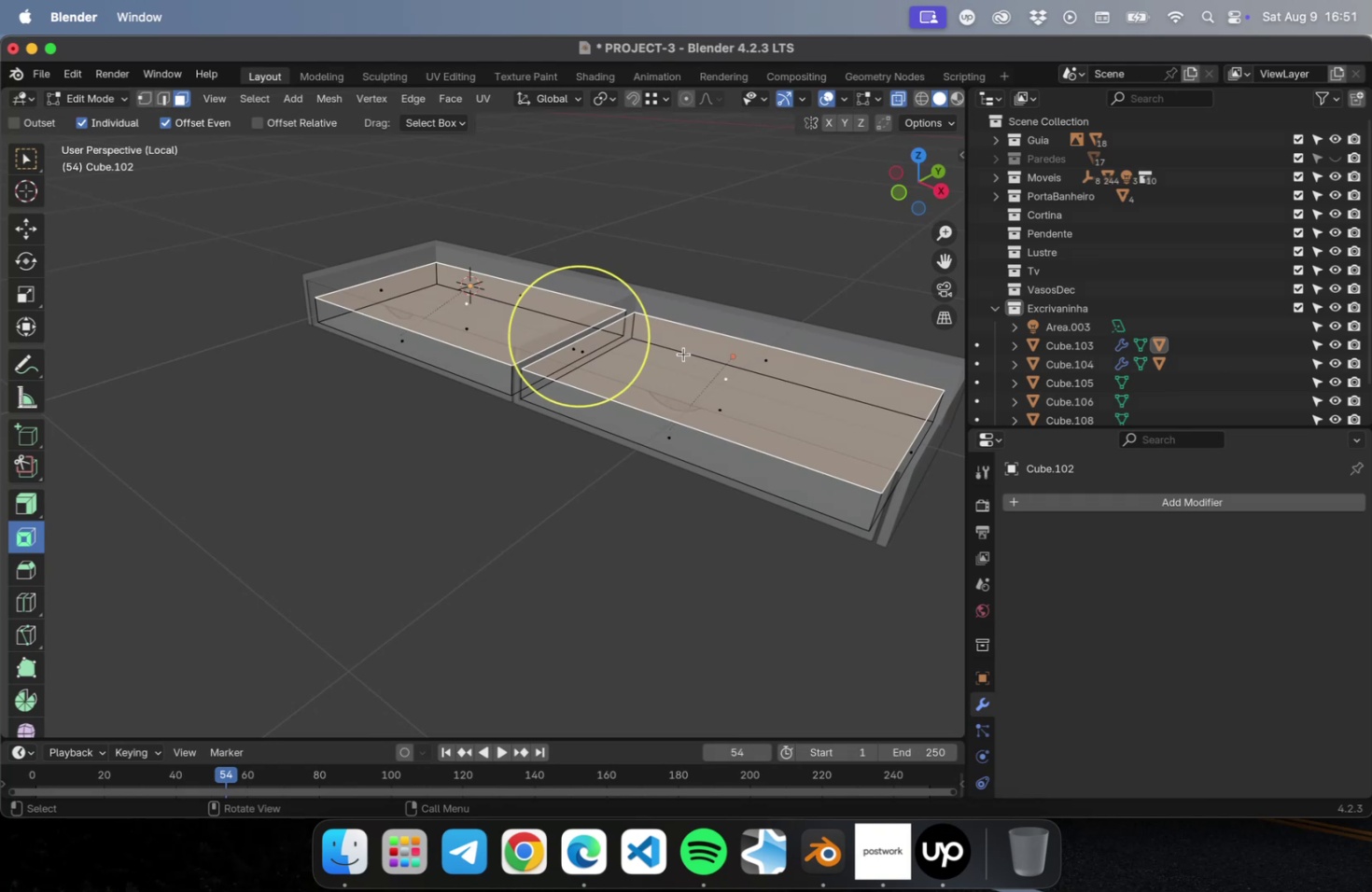 
left_click_drag(start_coordinate=[651, 332], to_coordinate=[644, 336])
 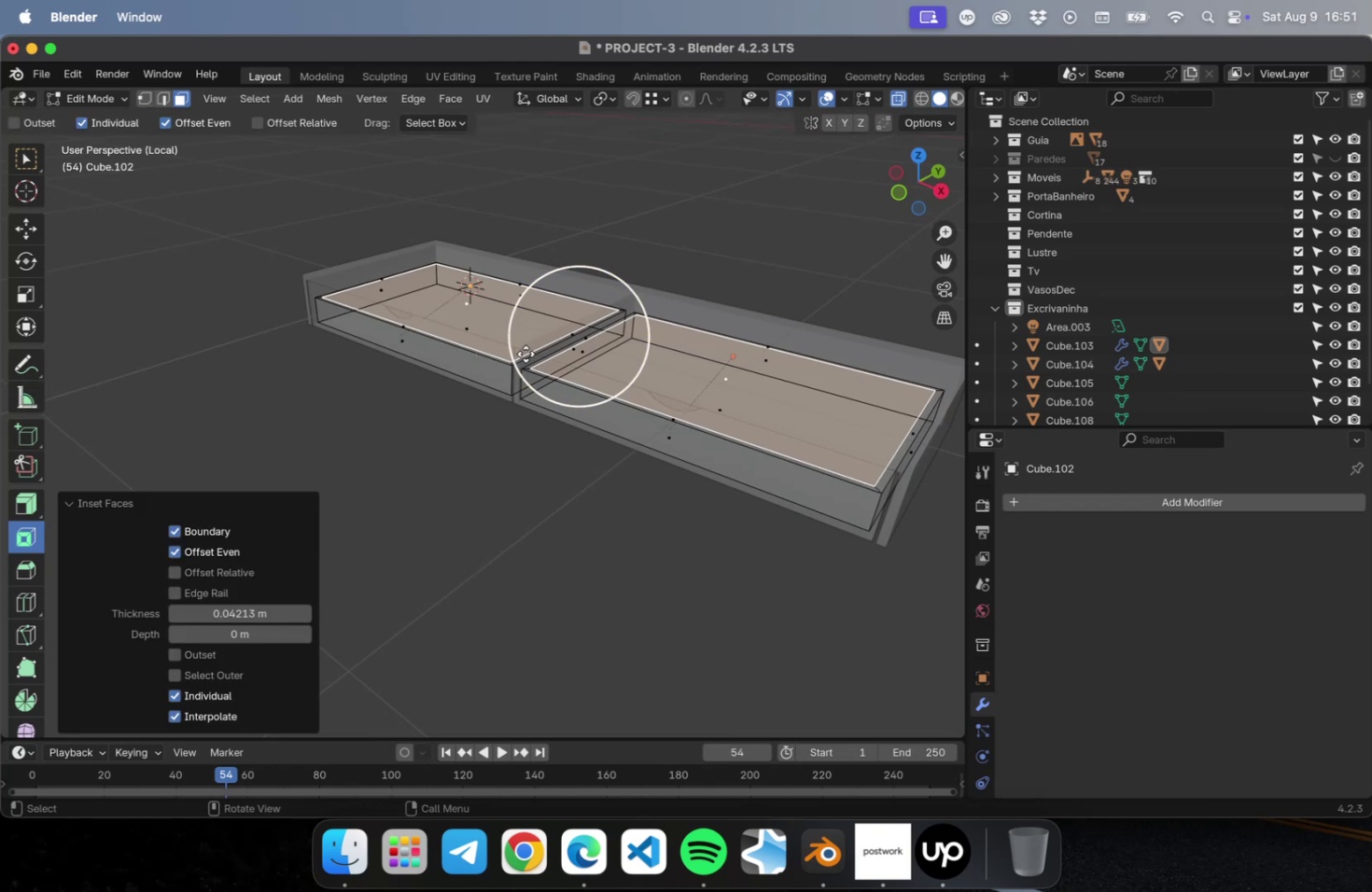 
key(E)
 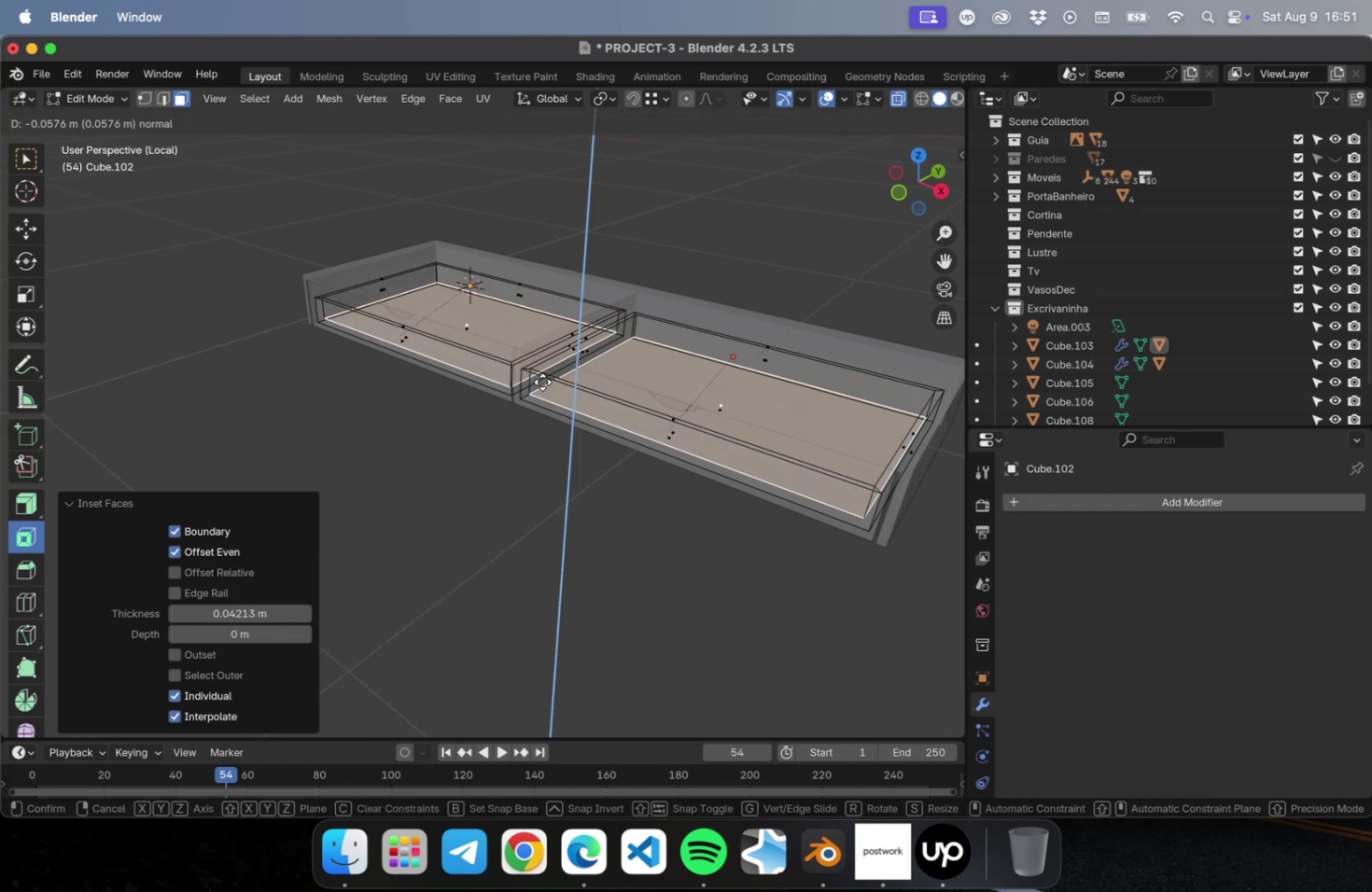 
left_click([541, 385])
 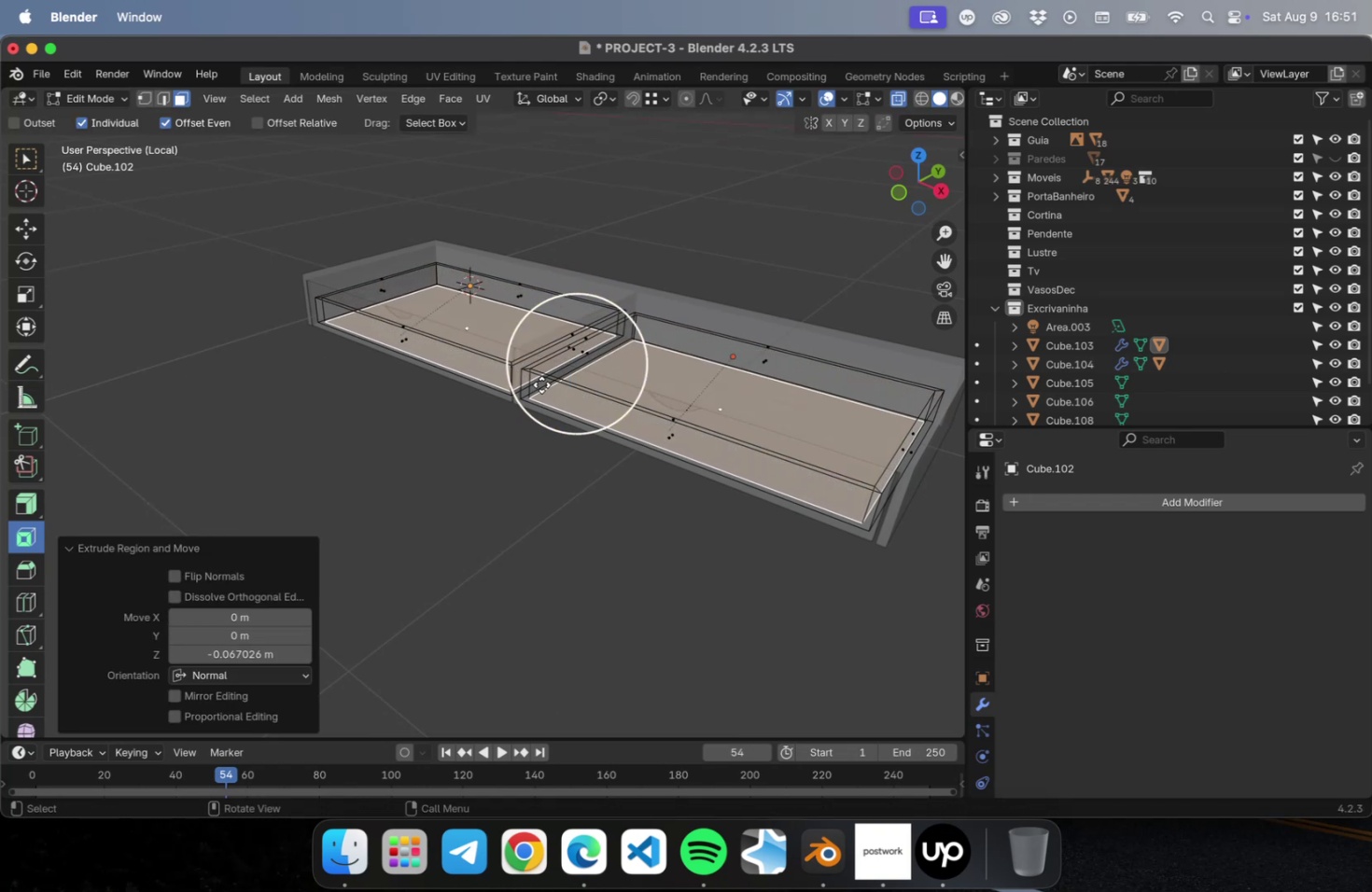 
key(NumLock)
 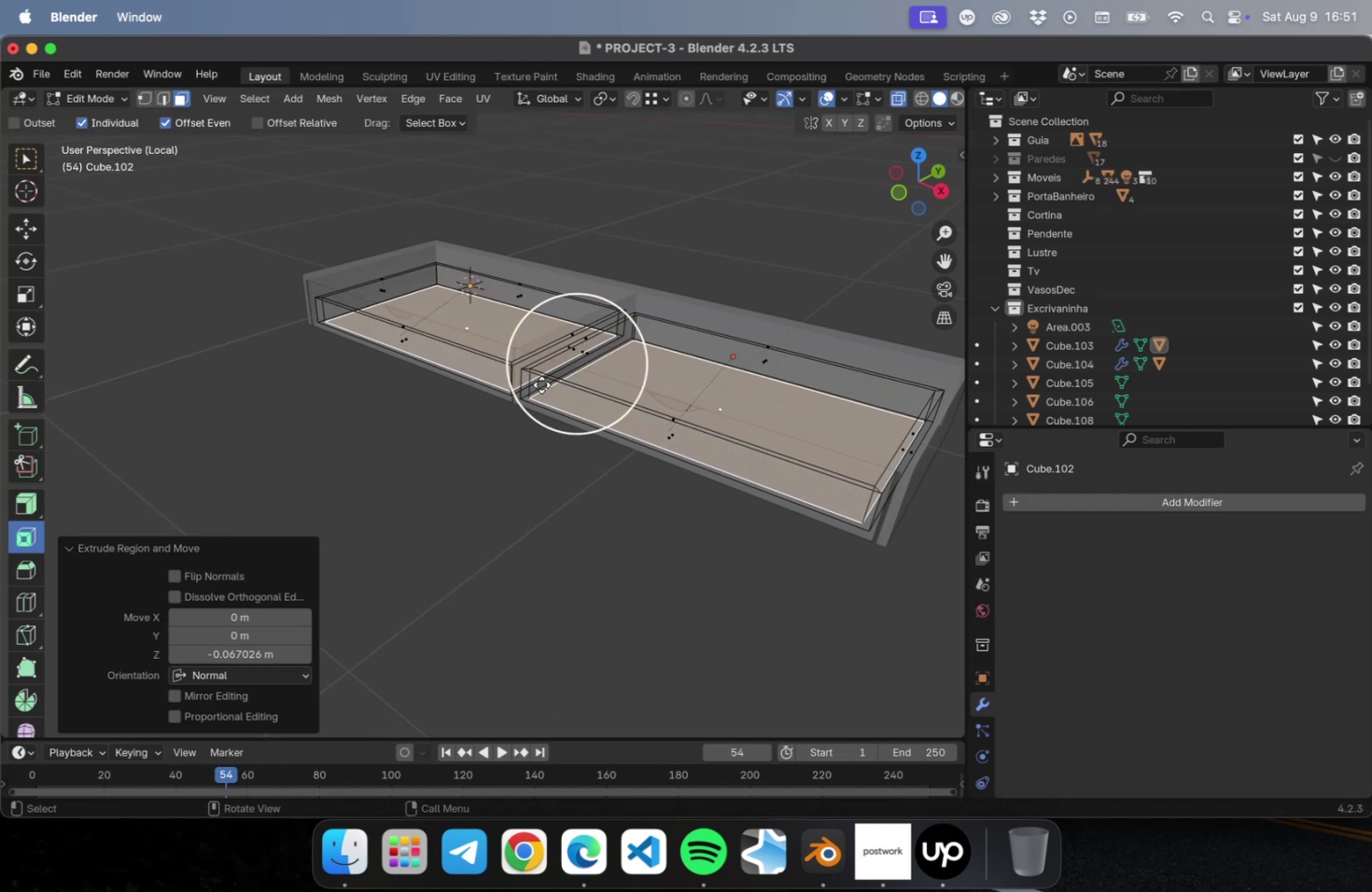 
key(Numpad1)
 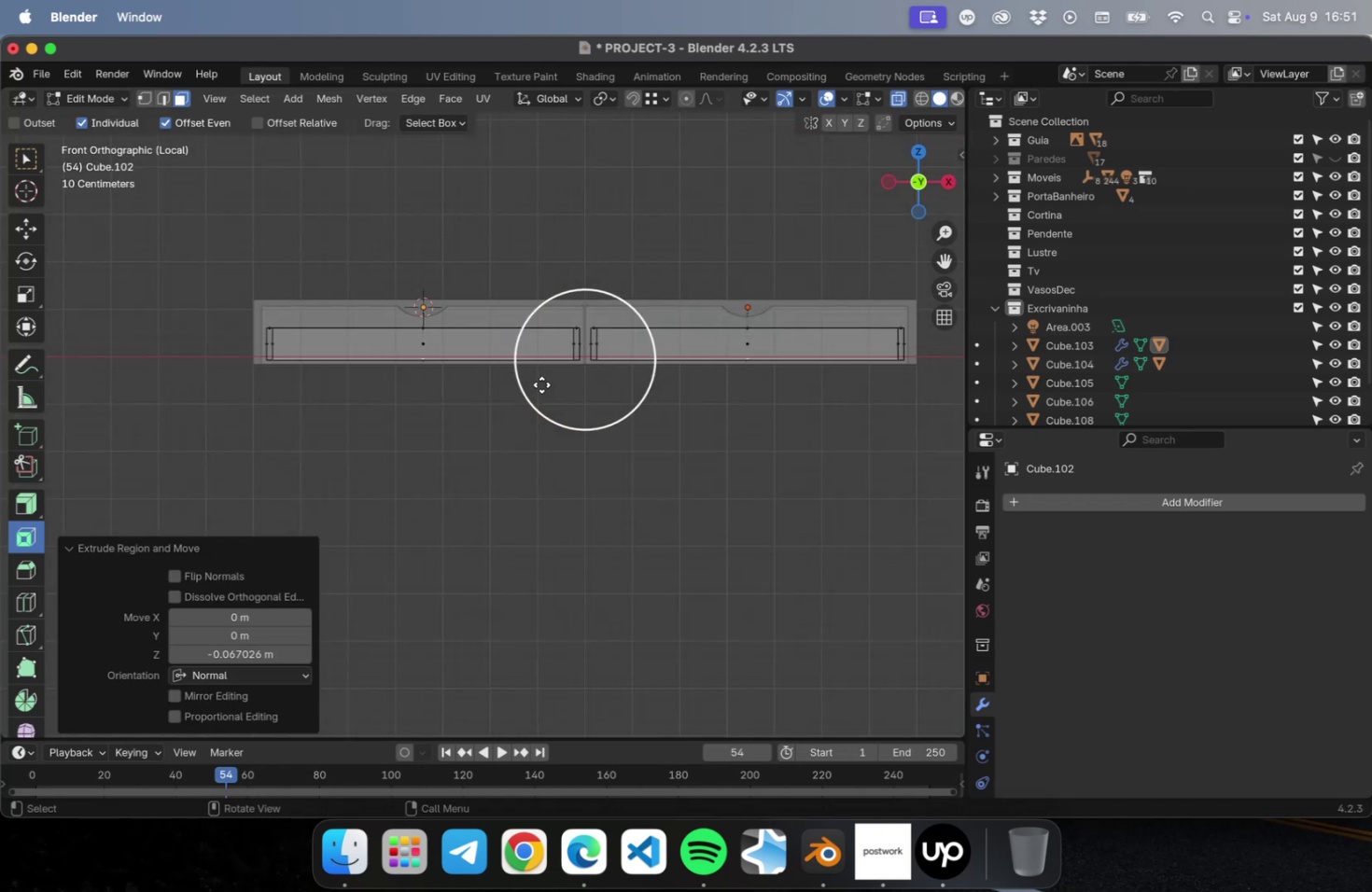 
scroll: coordinate [541, 384], scroll_direction: up, amount: 14.0
 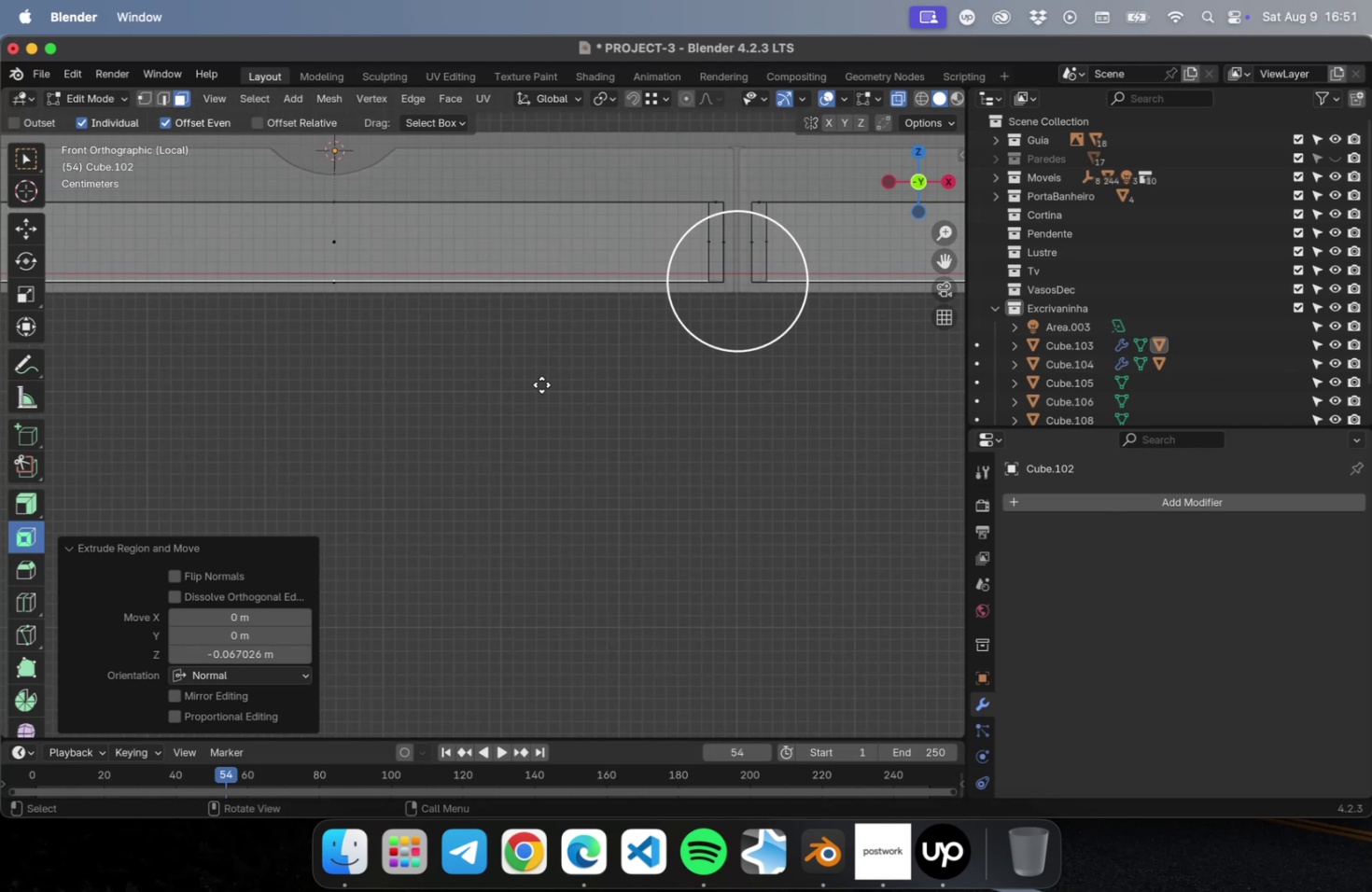 
scroll: coordinate [541, 384], scroll_direction: down, amount: 1.0
 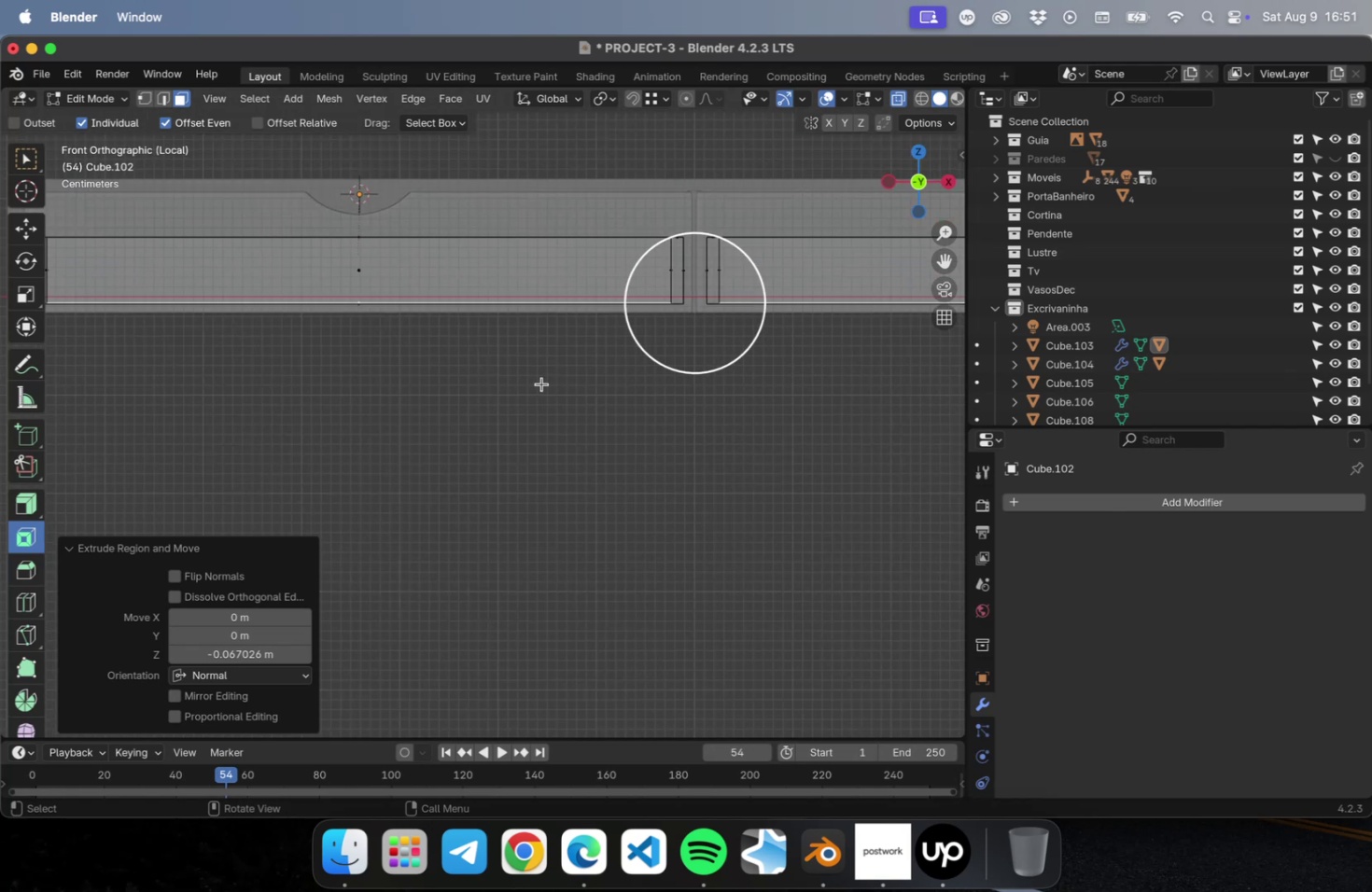 
hold_key(key=ShiftLeft, duration=0.48)
 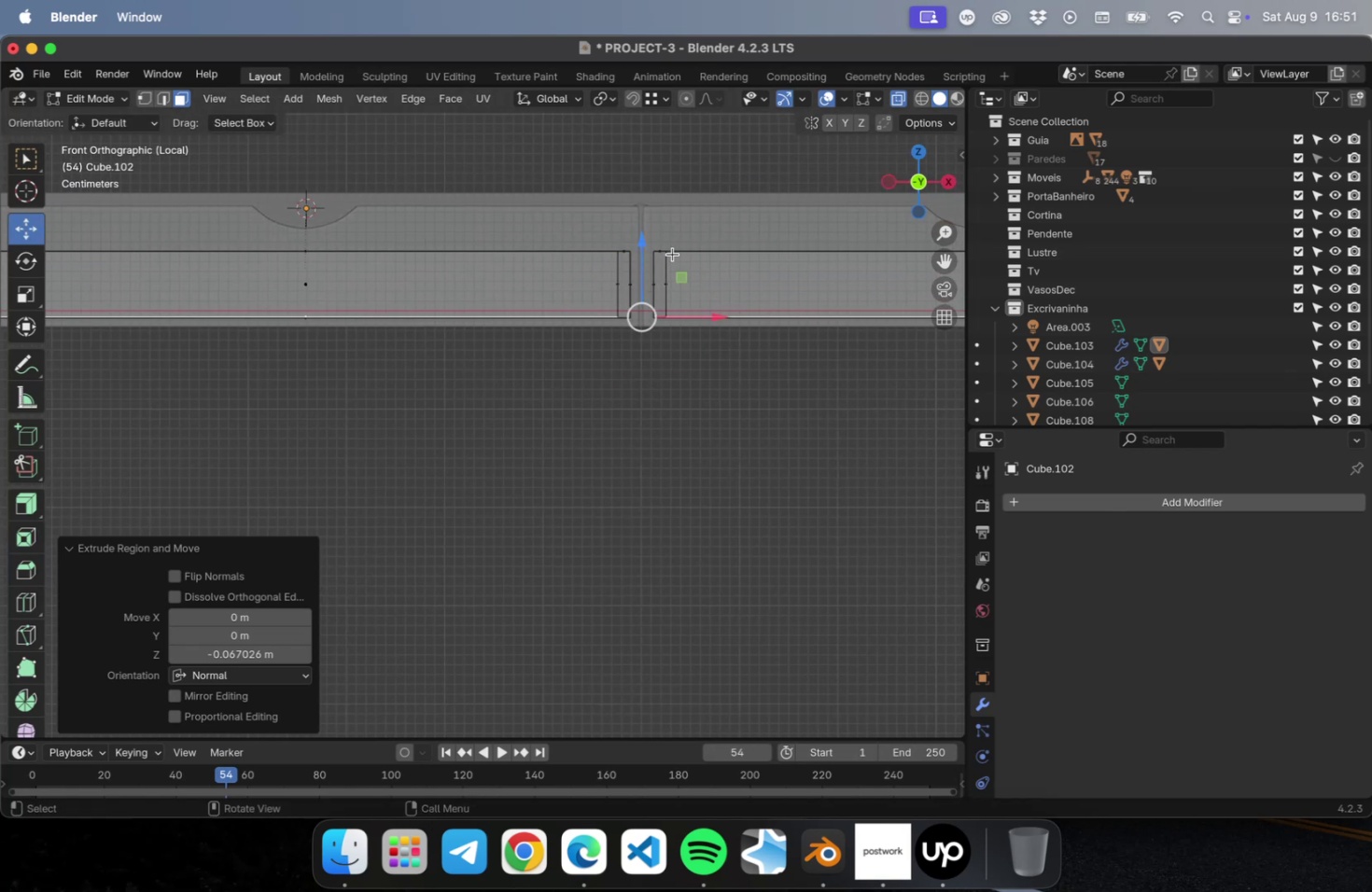 
left_click_drag(start_coordinate=[640, 244], to_coordinate=[644, 232])
 